 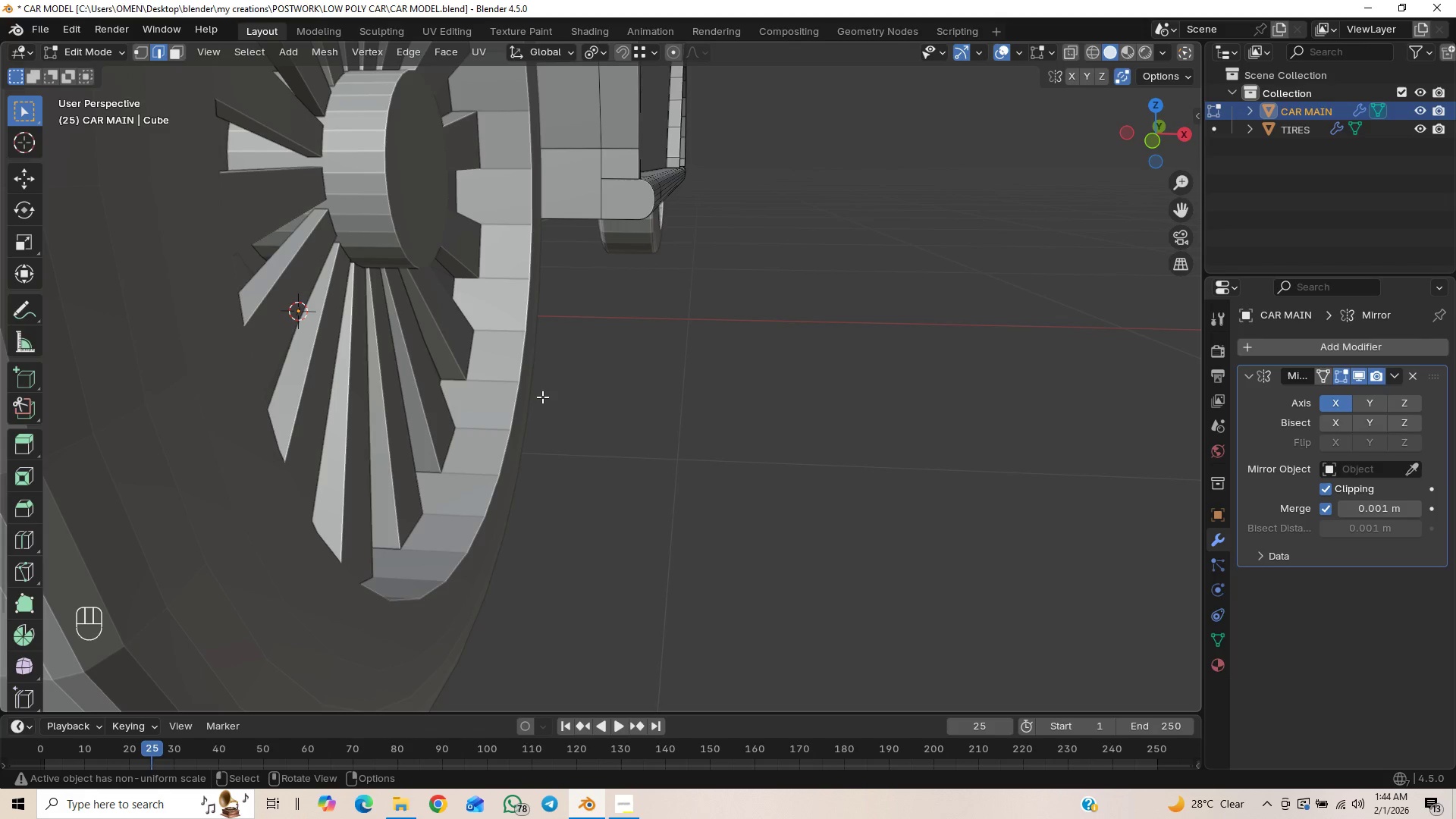 
scroll: coordinate [452, 405], scroll_direction: down, amount: 1.0
 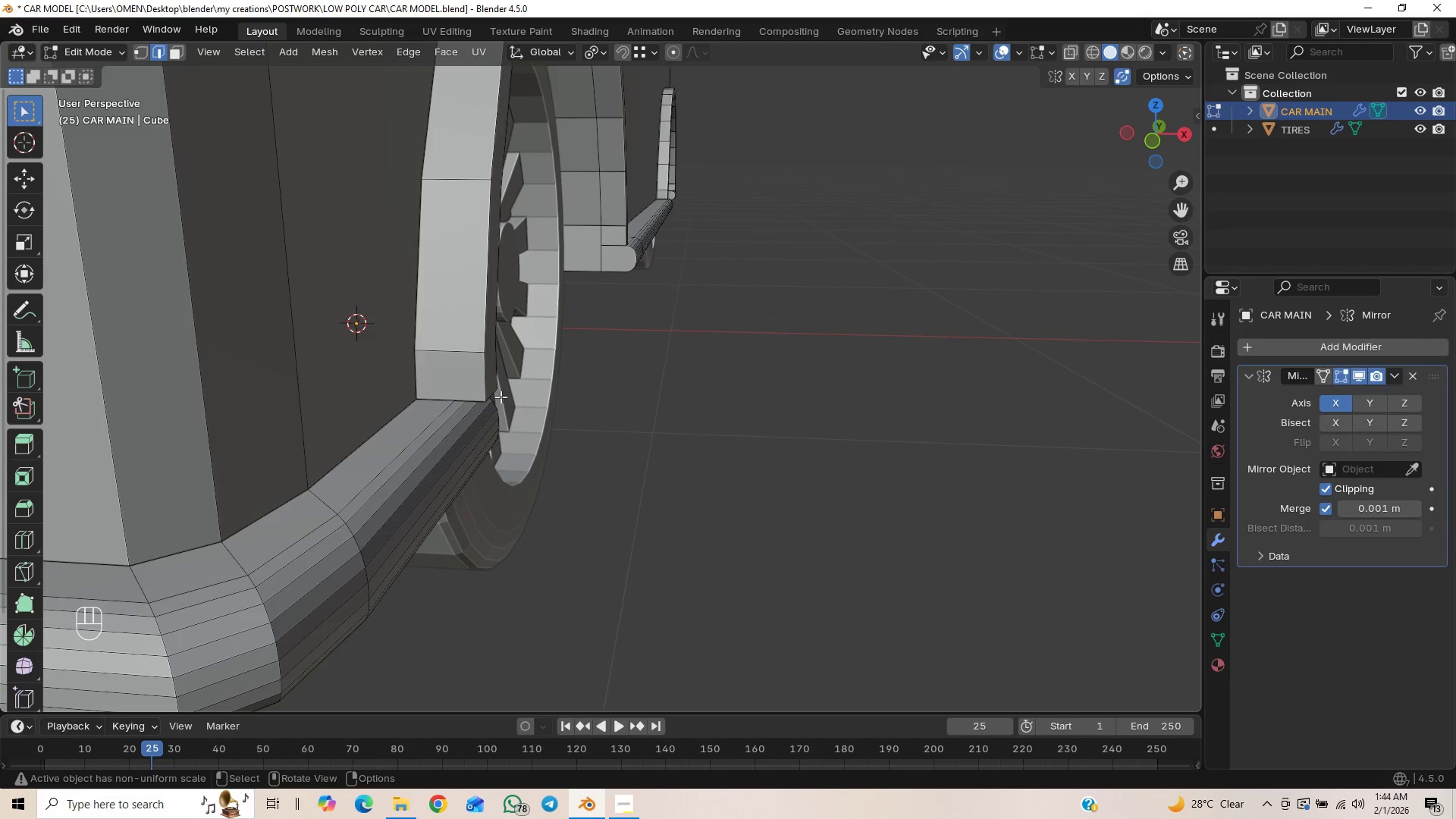 
left_click([493, 395])
 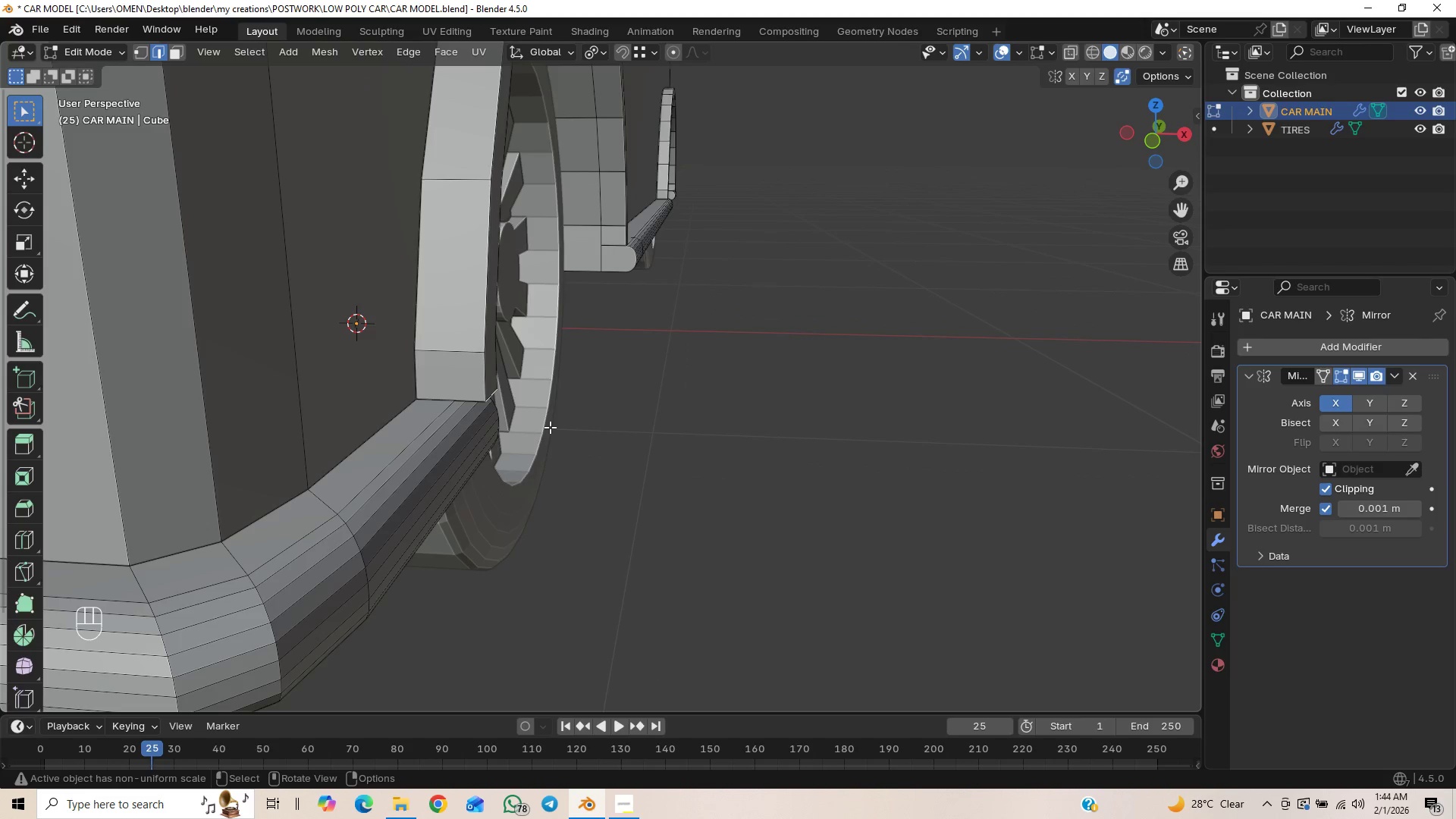 
key(G)
 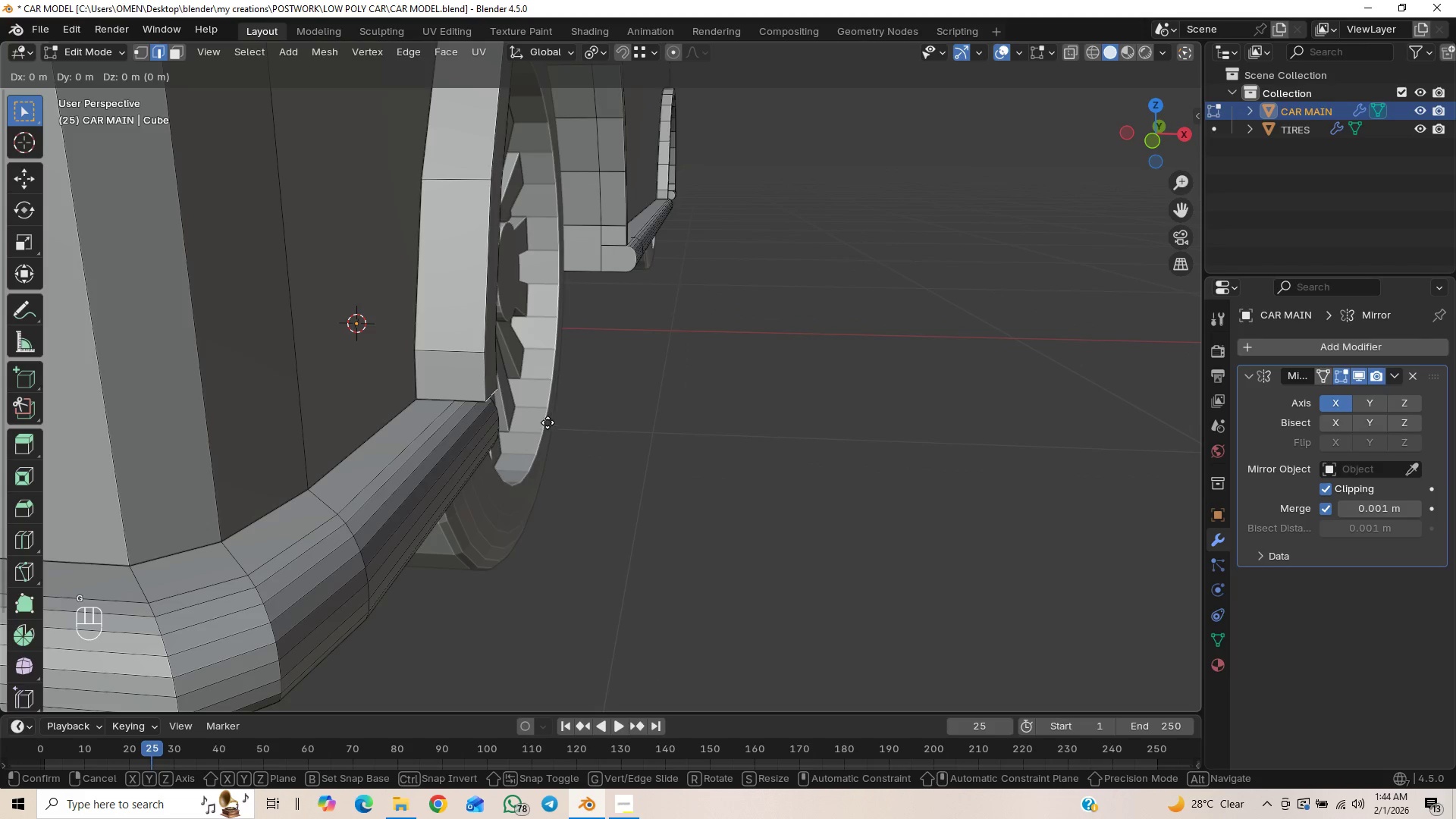 
right_click([544, 421])
 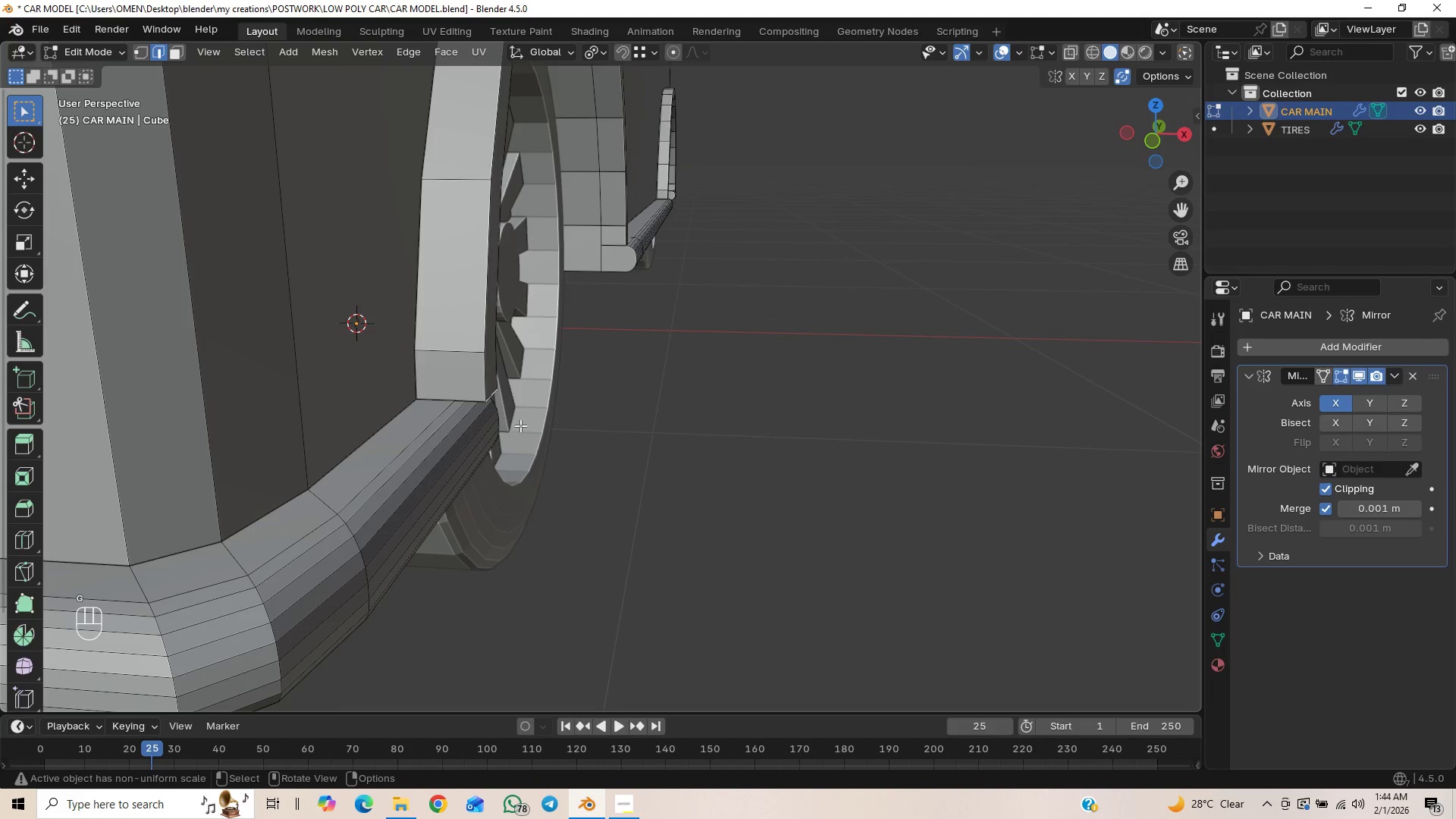 
type(gyx)
 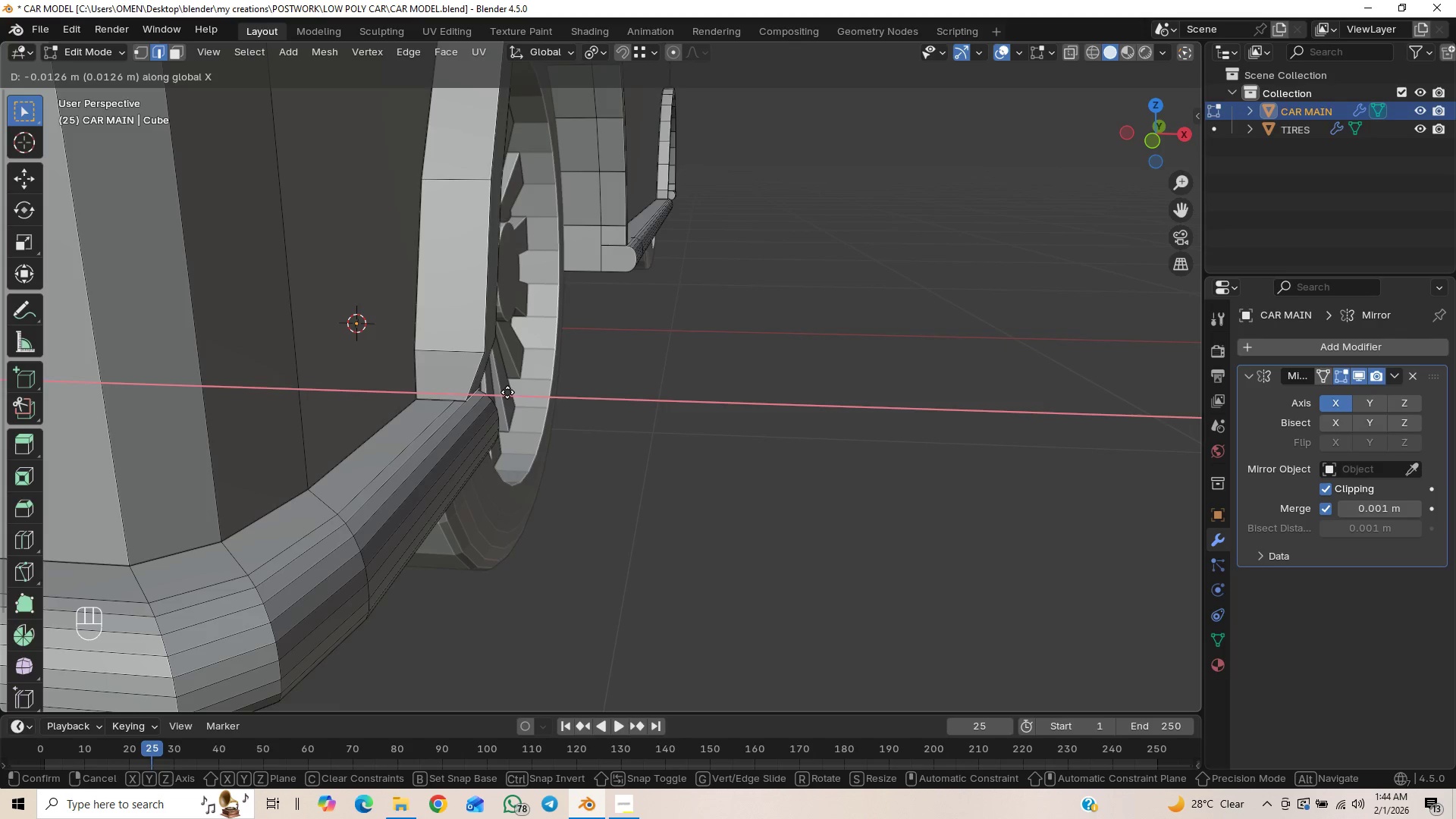 
wait(5.44)
 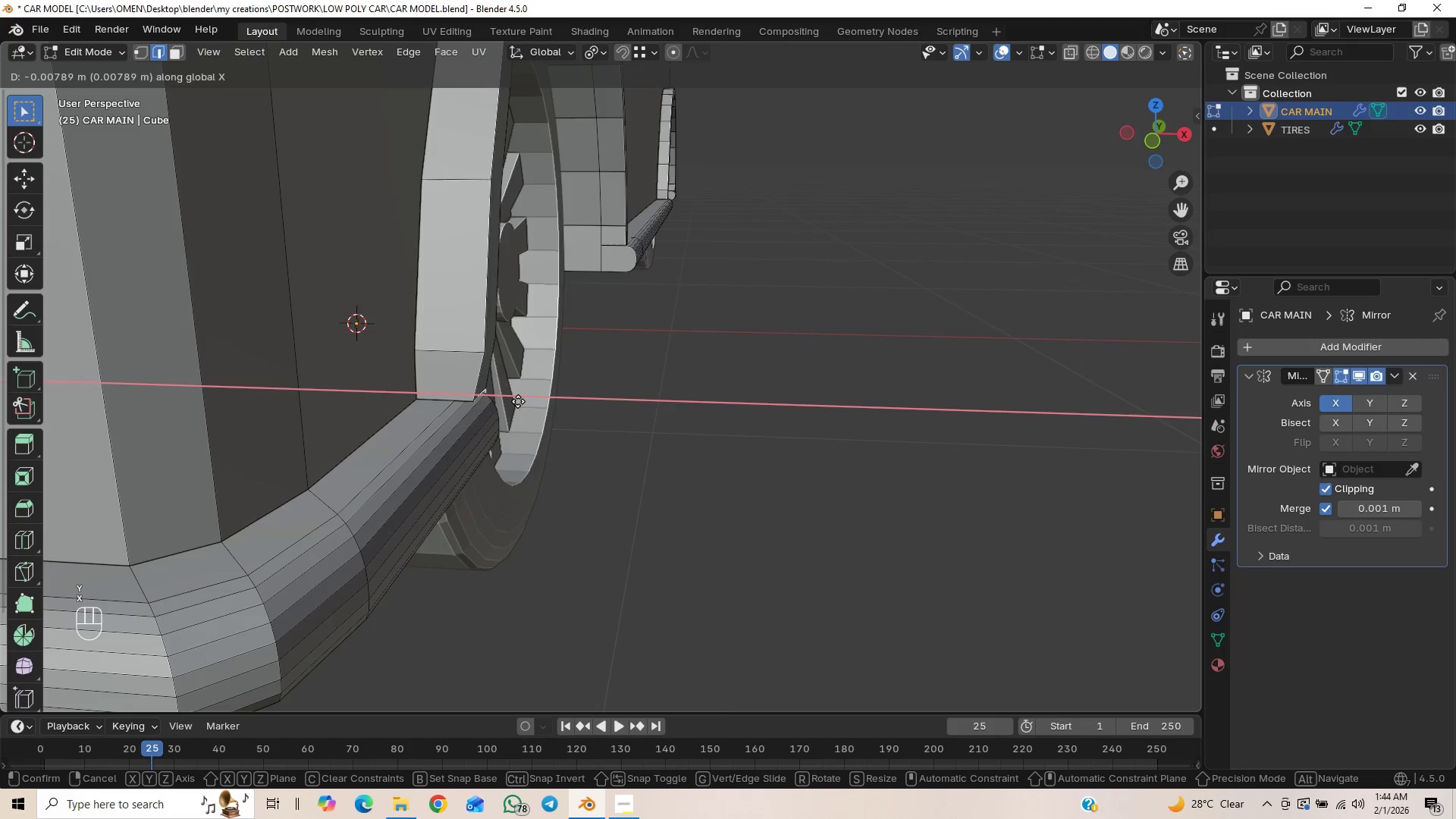 
hold_key(key=ControlLeft, duration=1.52)
 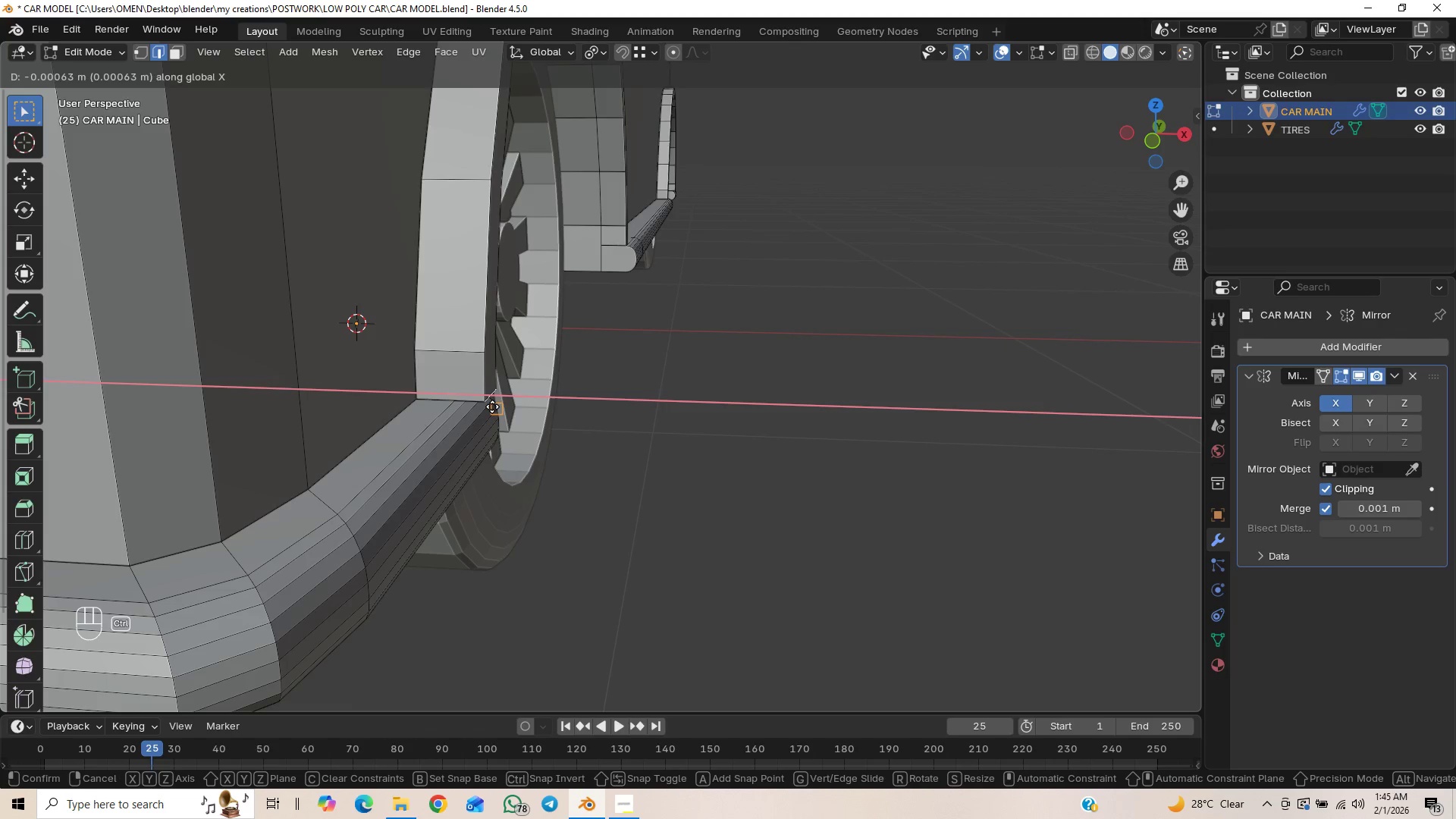 
hold_key(key=ControlLeft, duration=1.23)
 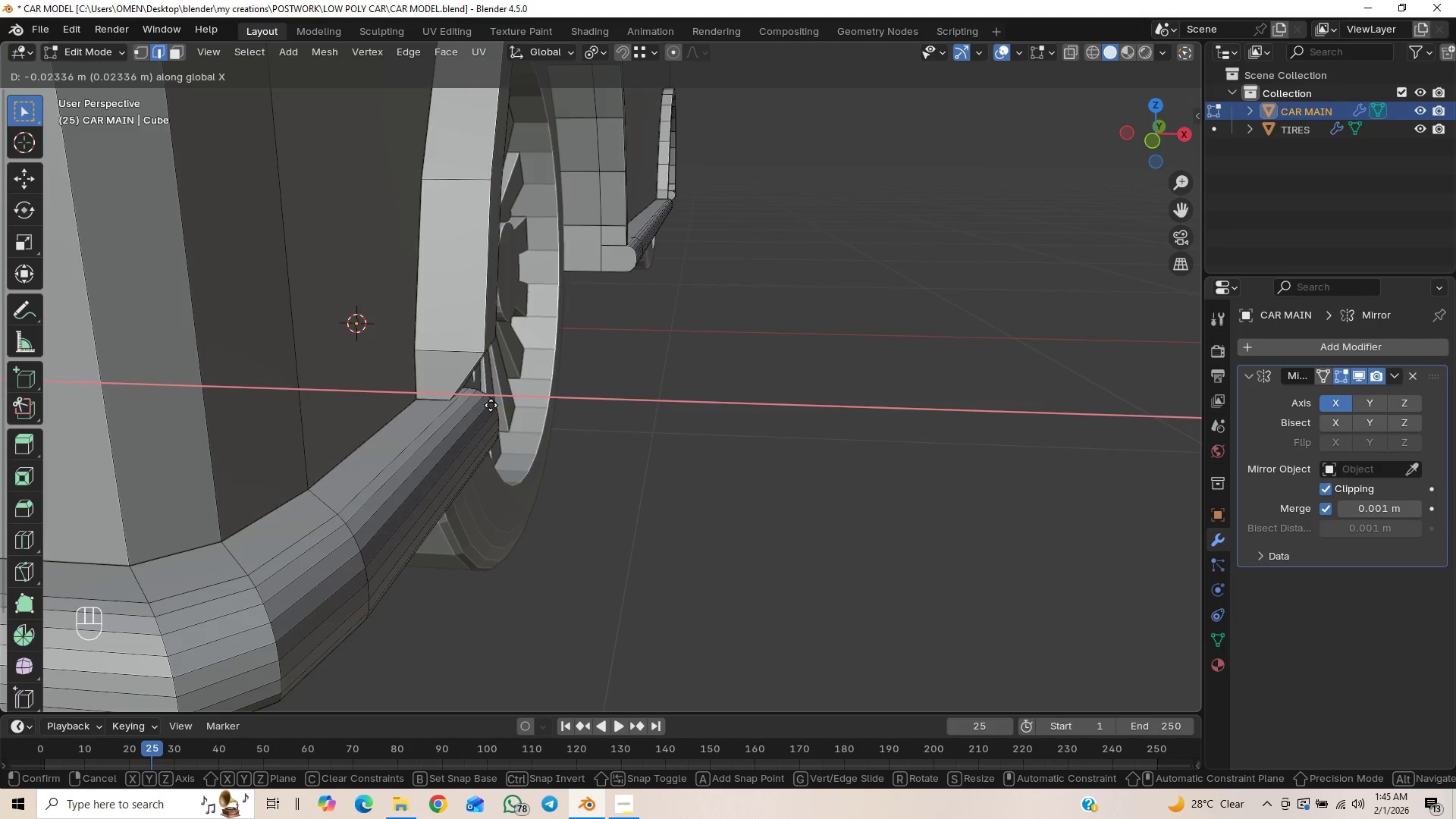 
right_click([490, 403])
 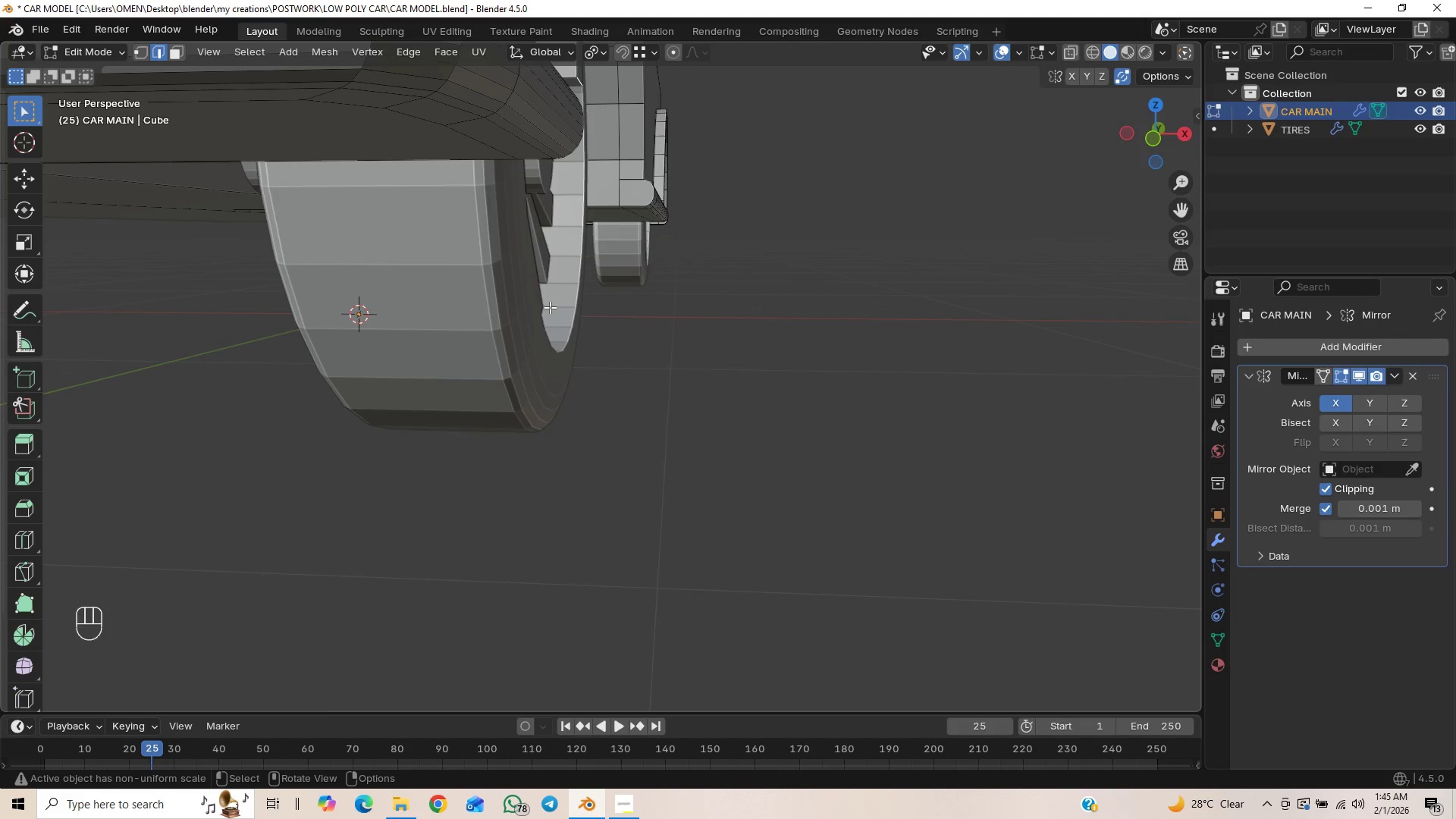 
hold_key(key=ShiftLeft, duration=0.41)
 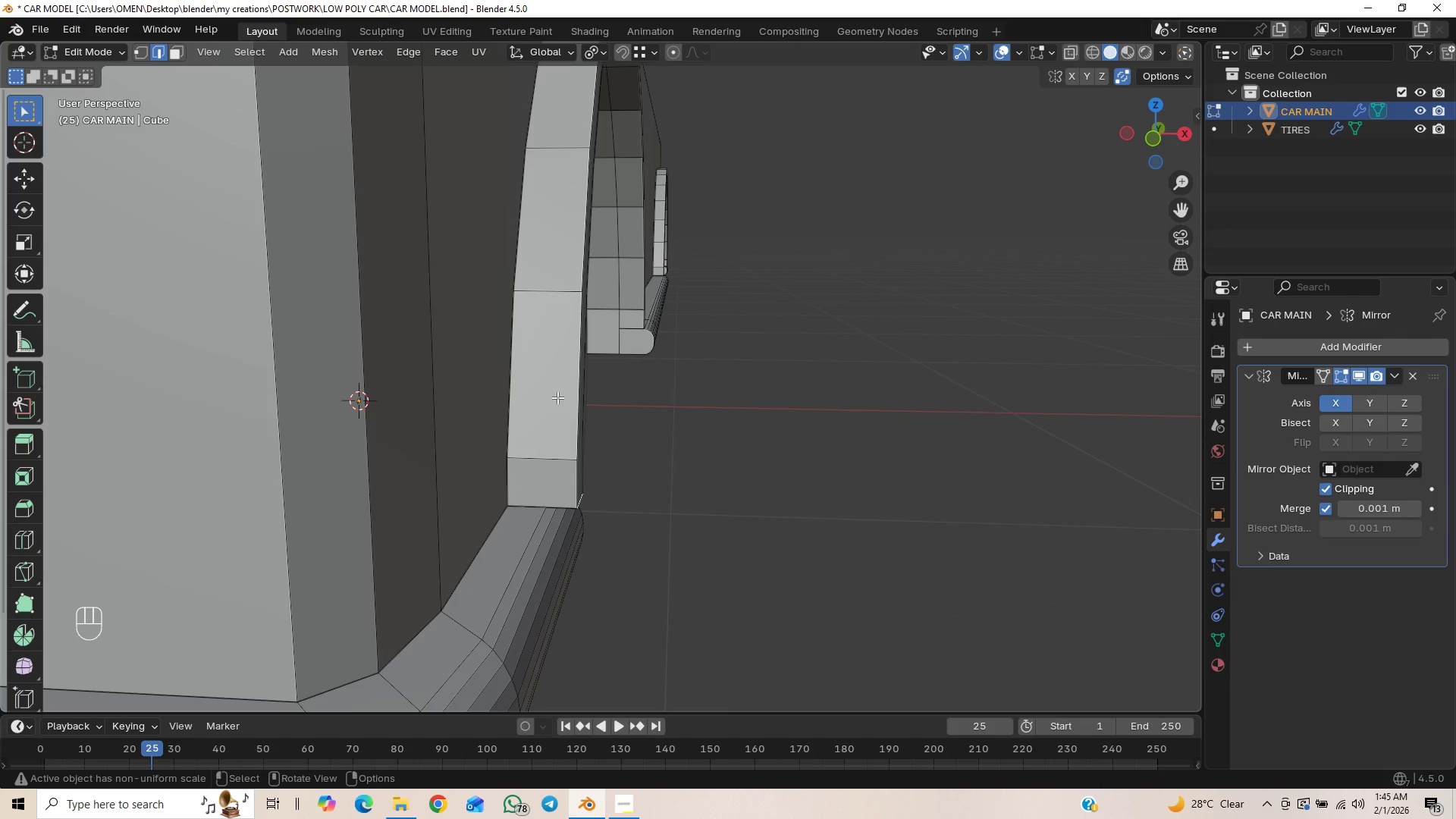 
hold_key(key=ShiftLeft, duration=0.42)
 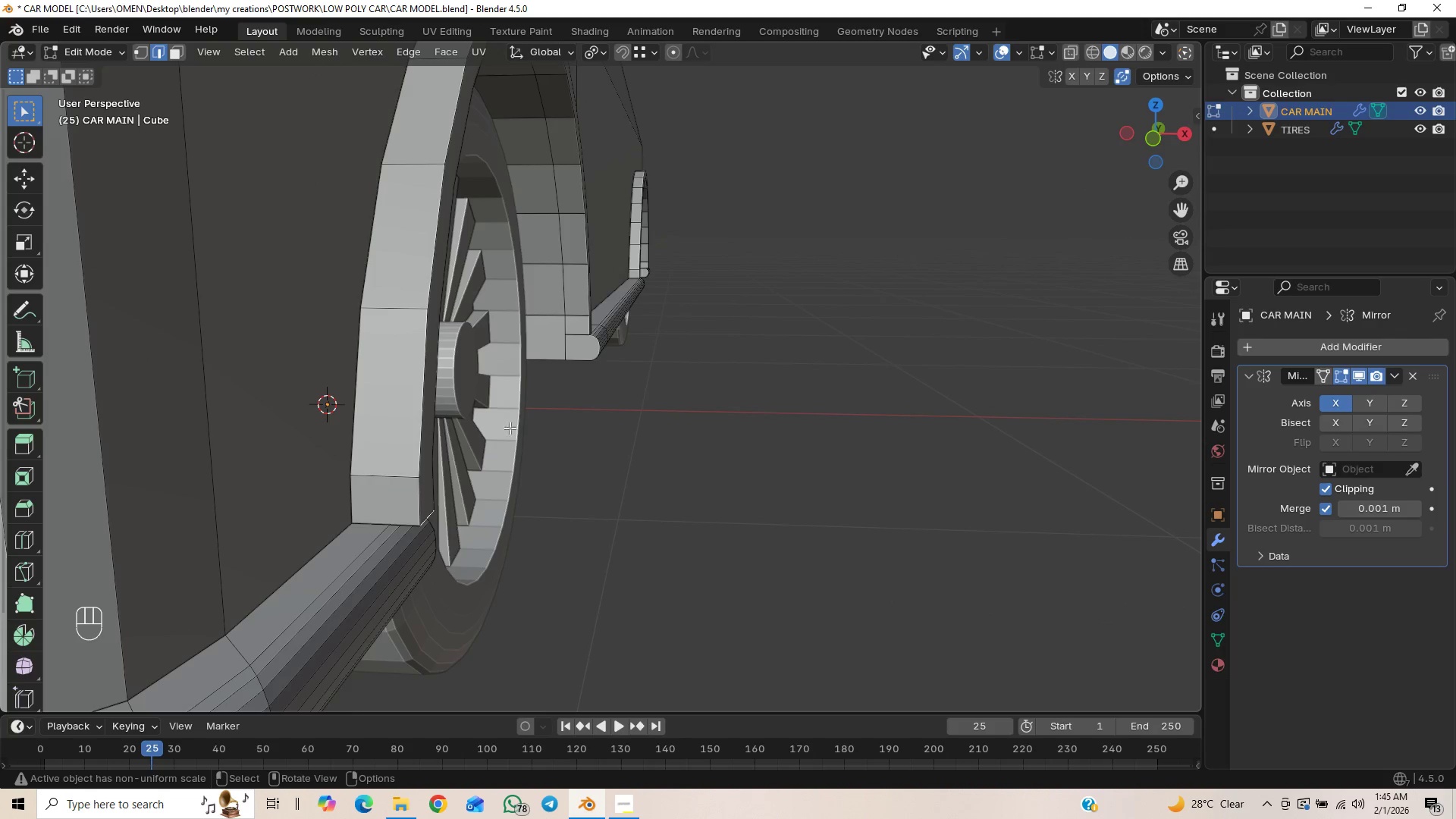 
hold_key(key=ShiftLeft, duration=1.2)
 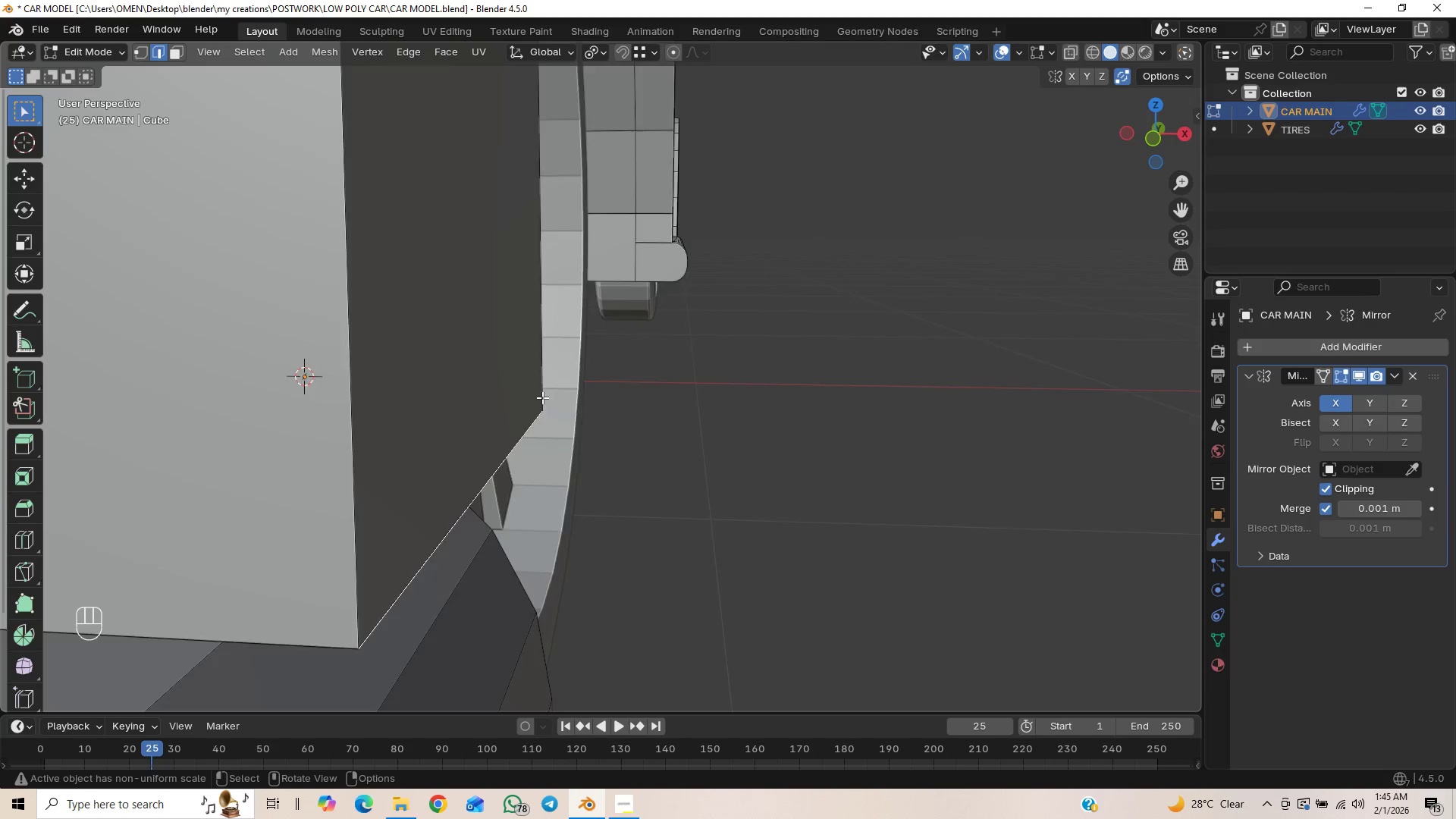 
scroll: coordinate [509, 428], scroll_direction: up, amount: 1.0
 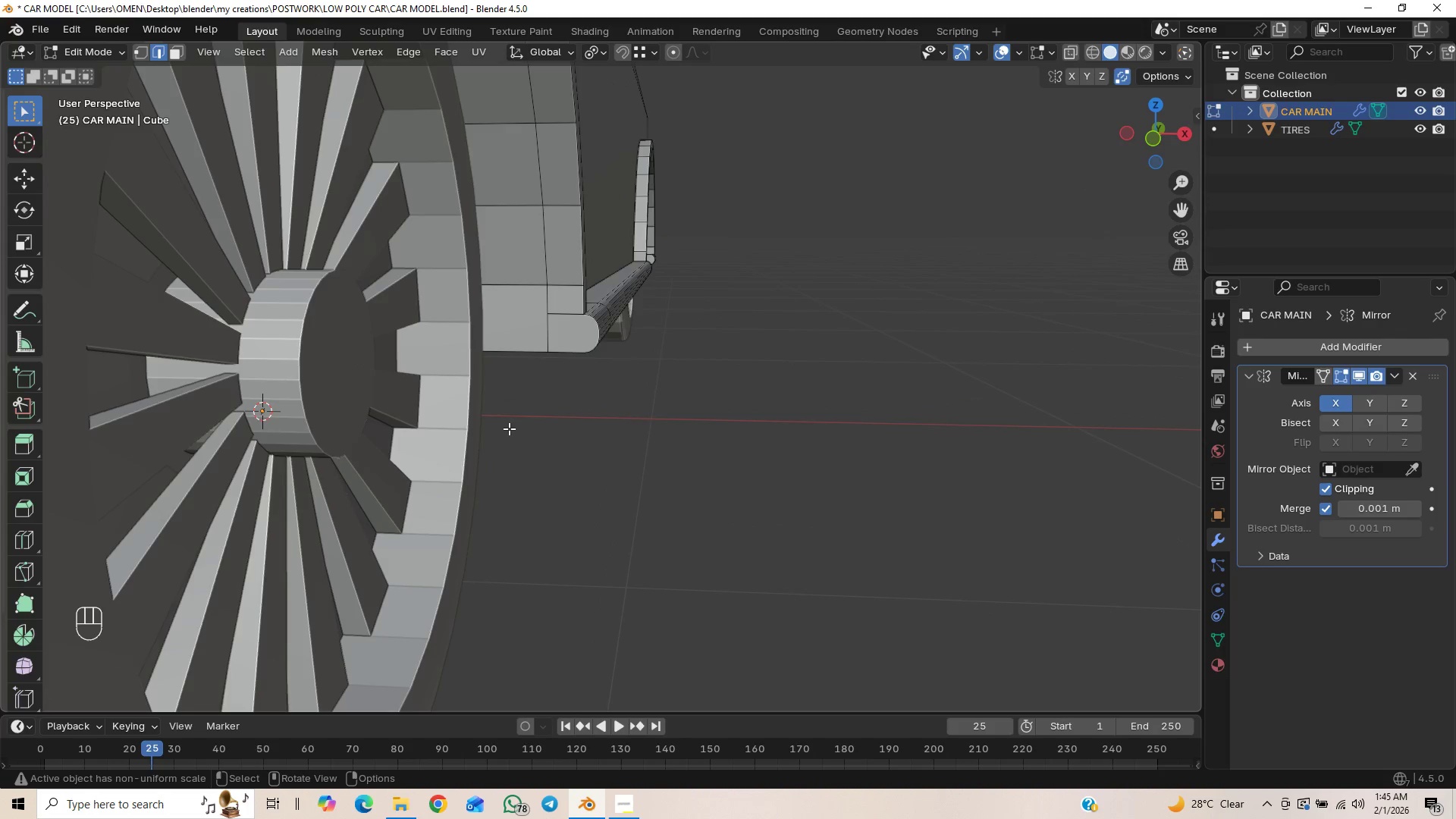 
scroll: coordinate [542, 397], scroll_direction: down, amount: 1.0
 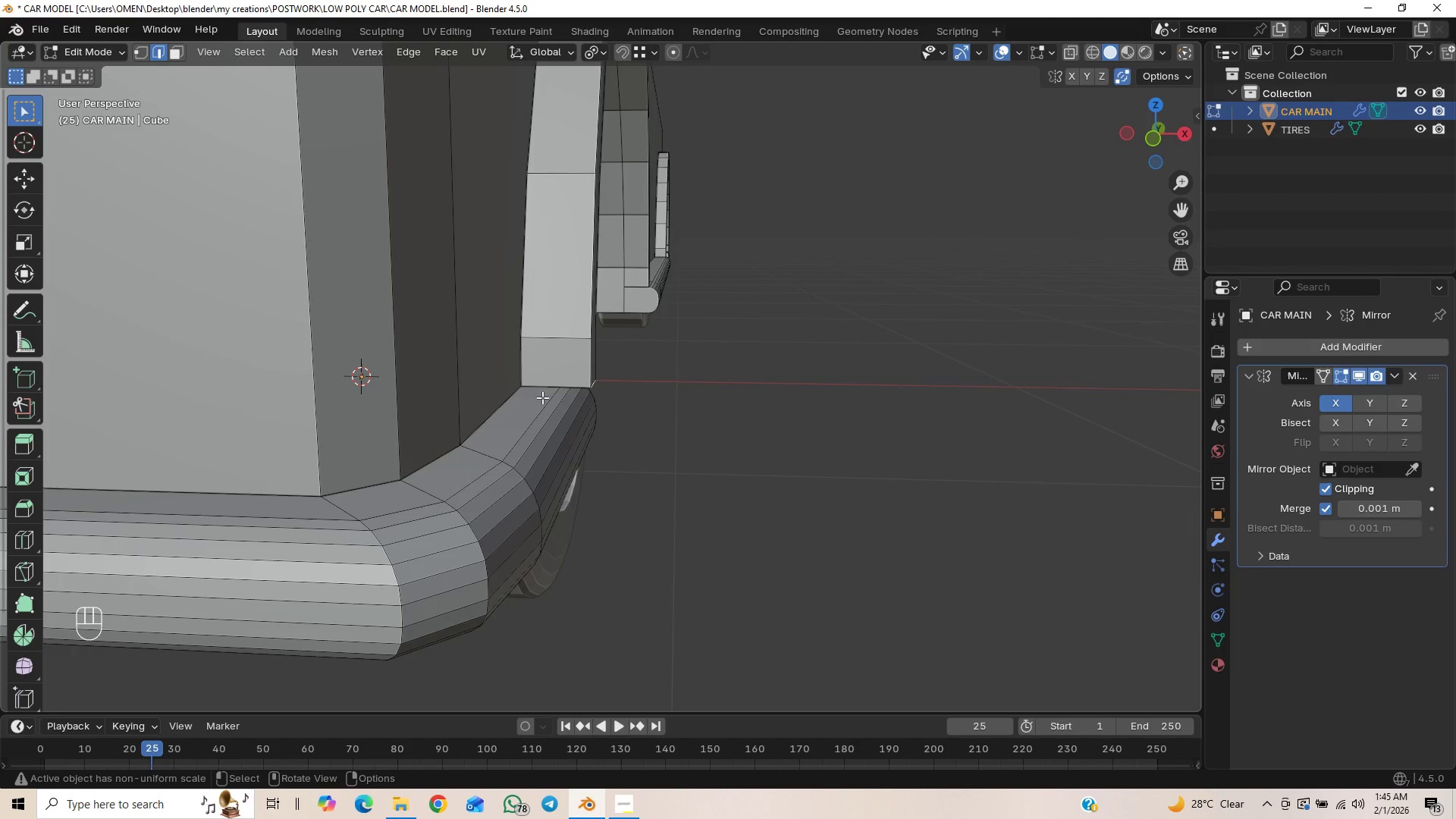 
scroll: coordinate [542, 397], scroll_direction: none, amount: 0.0
 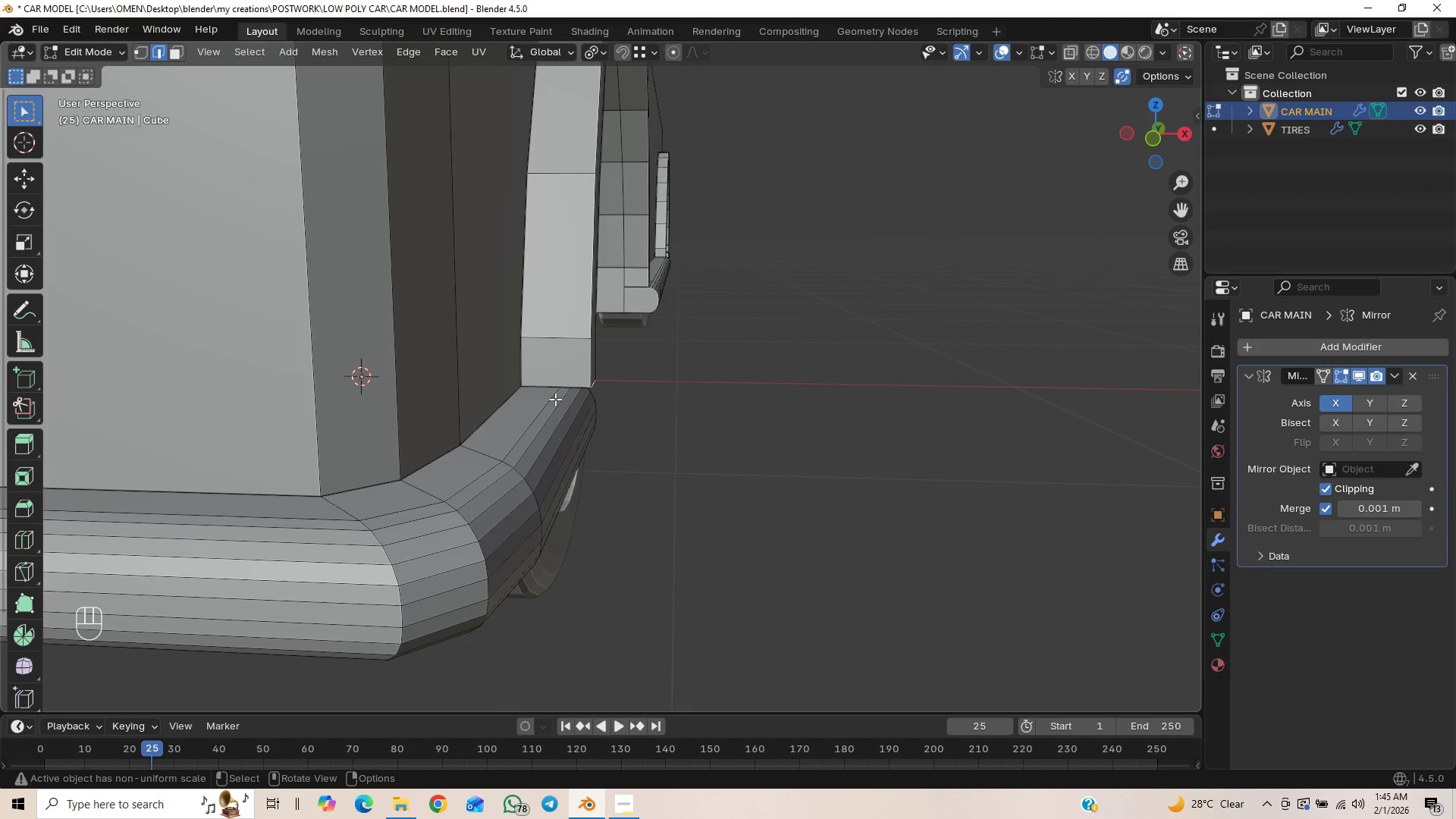 
hold_key(key=ControlLeft, duration=0.77)
 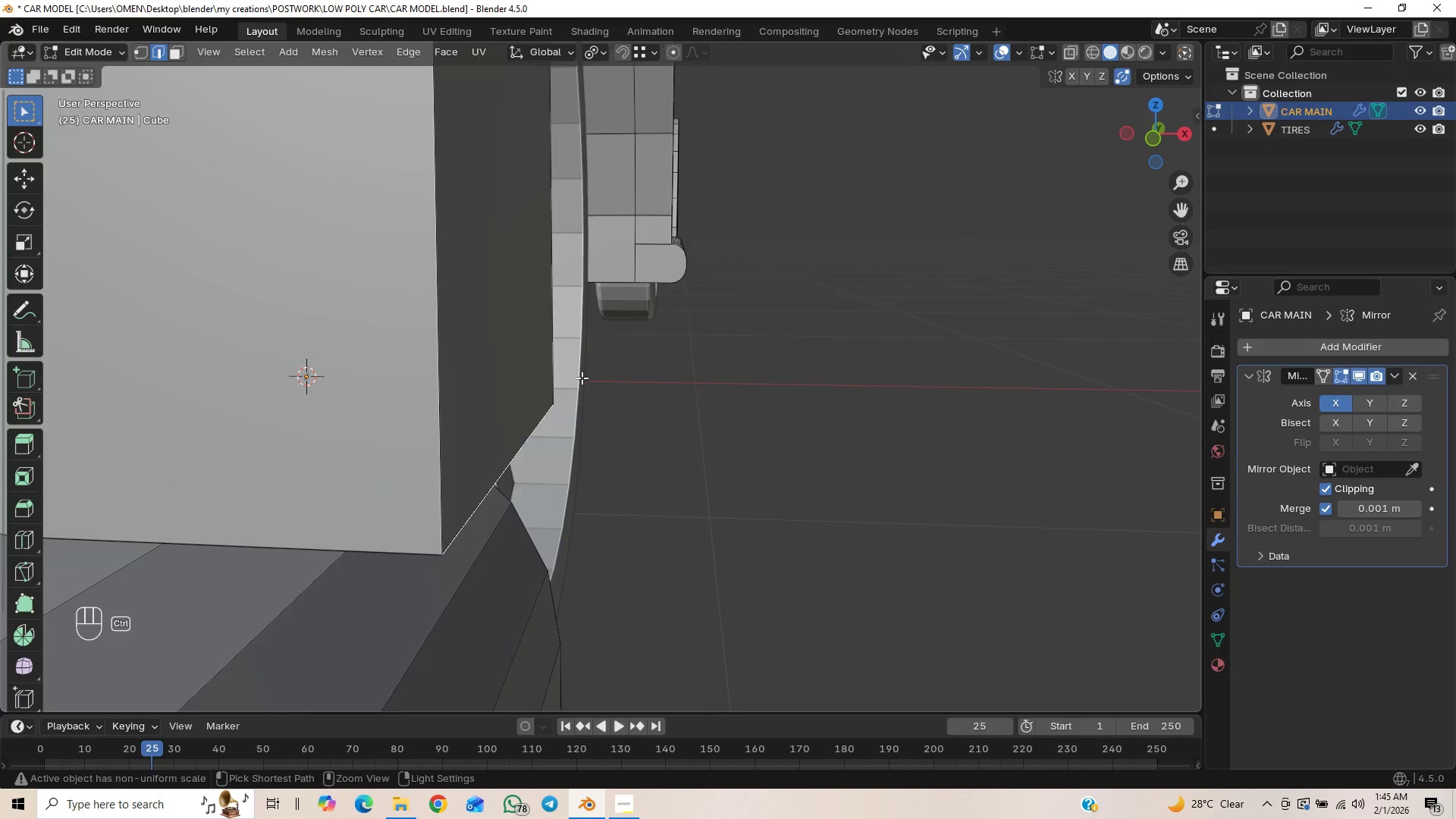 
hold_key(key=ControlLeft, duration=0.98)
scroll: coordinate [547, 312], scroll_direction: down, amount: 2.0
 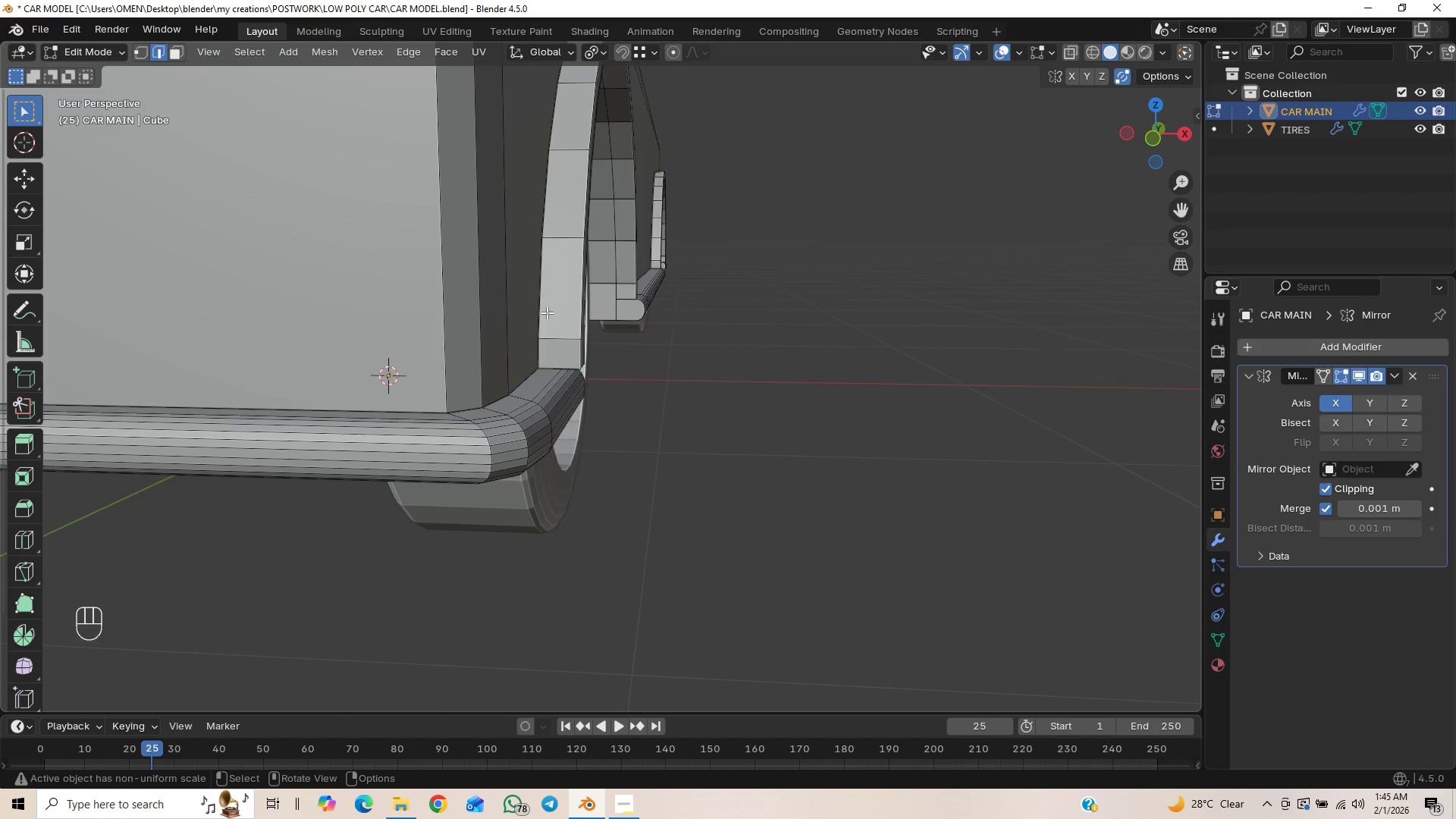 
scroll: coordinate [585, 331], scroll_direction: up, amount: 1.0
 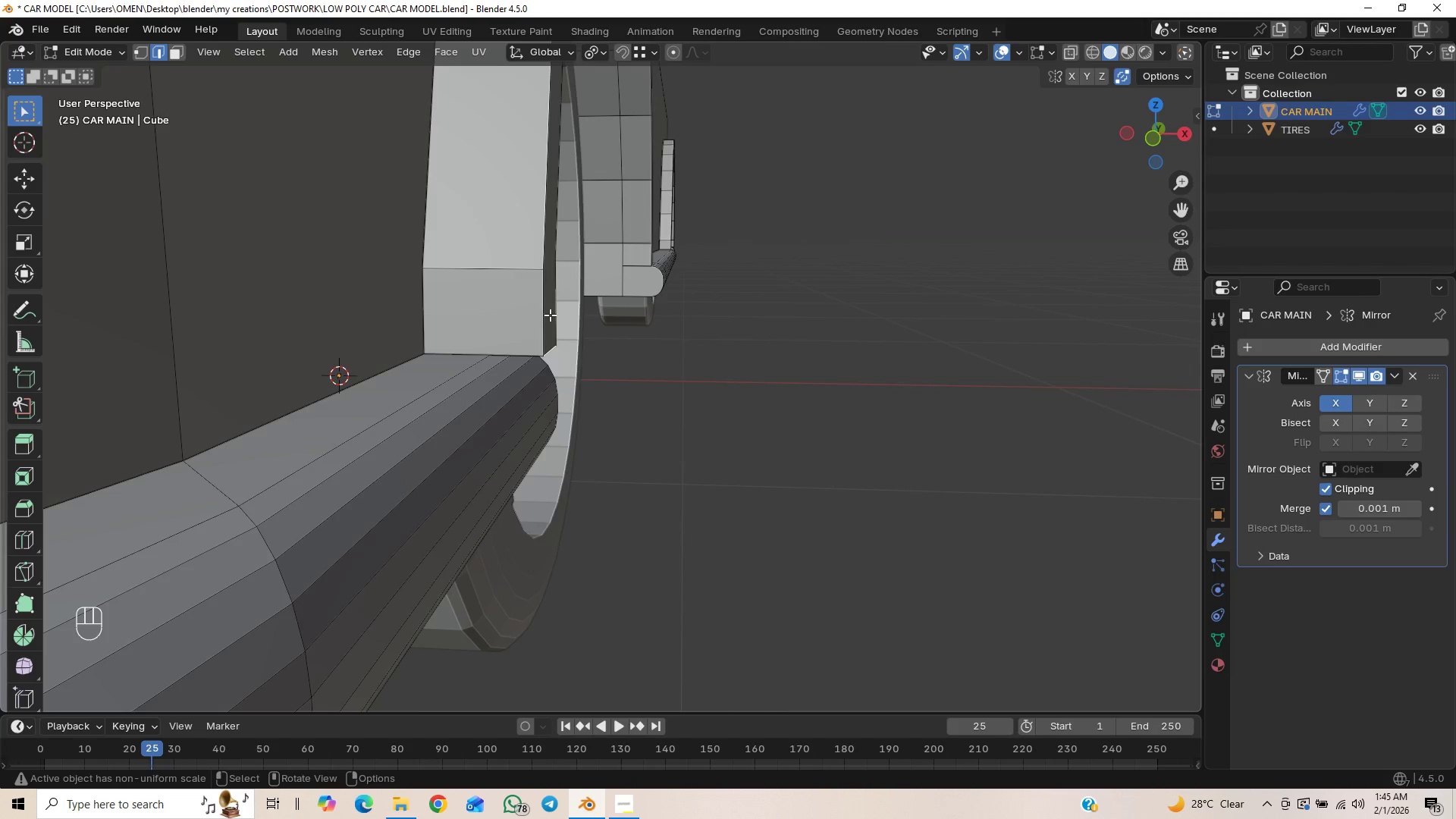 
left_click([548, 307])
 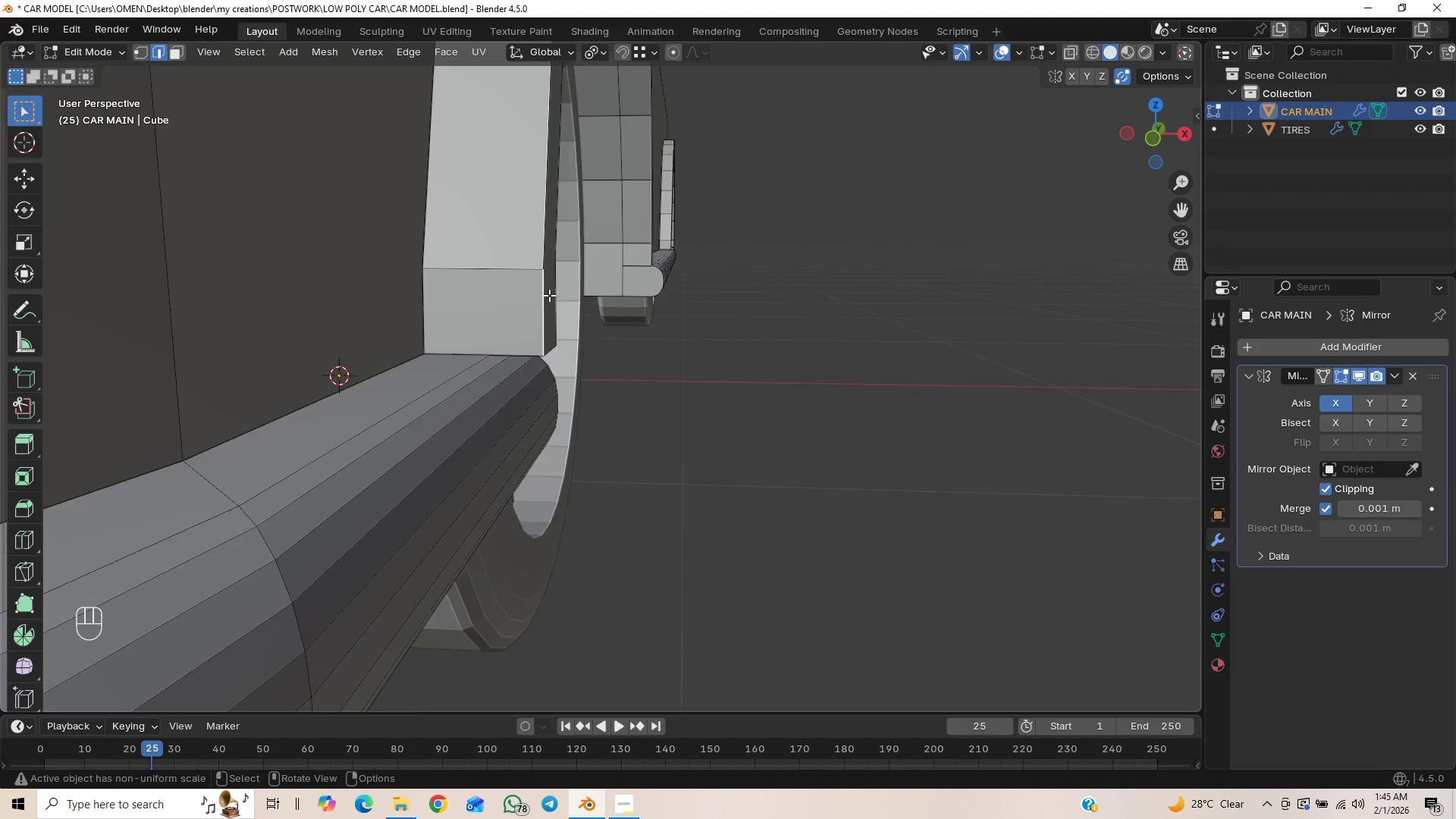 
hold_key(key=ShiftLeft, duration=0.73)
left_click([551, 223])
 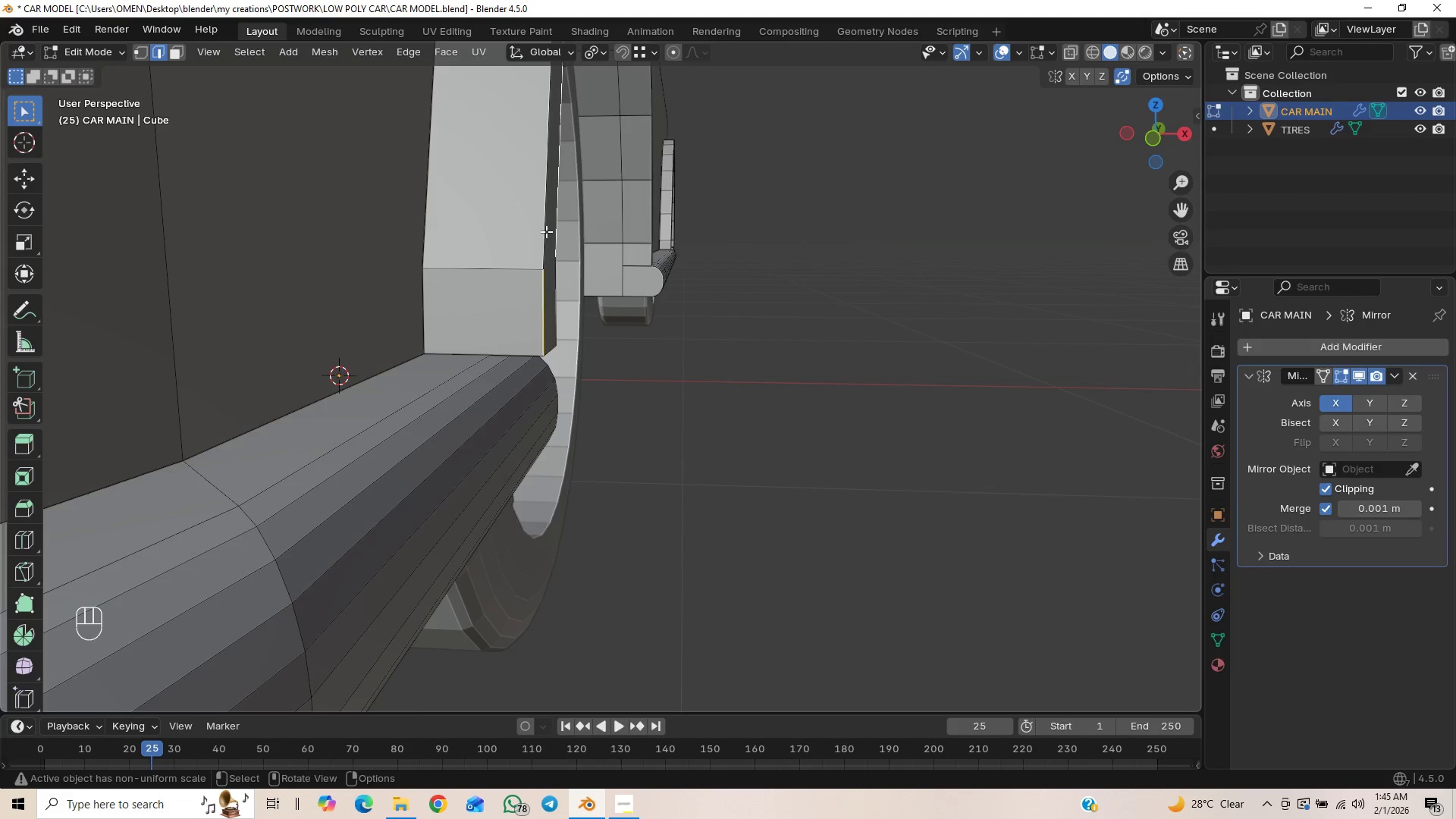 
hold_key(key=ShiftLeft, duration=0.41)
left_click([541, 232])
 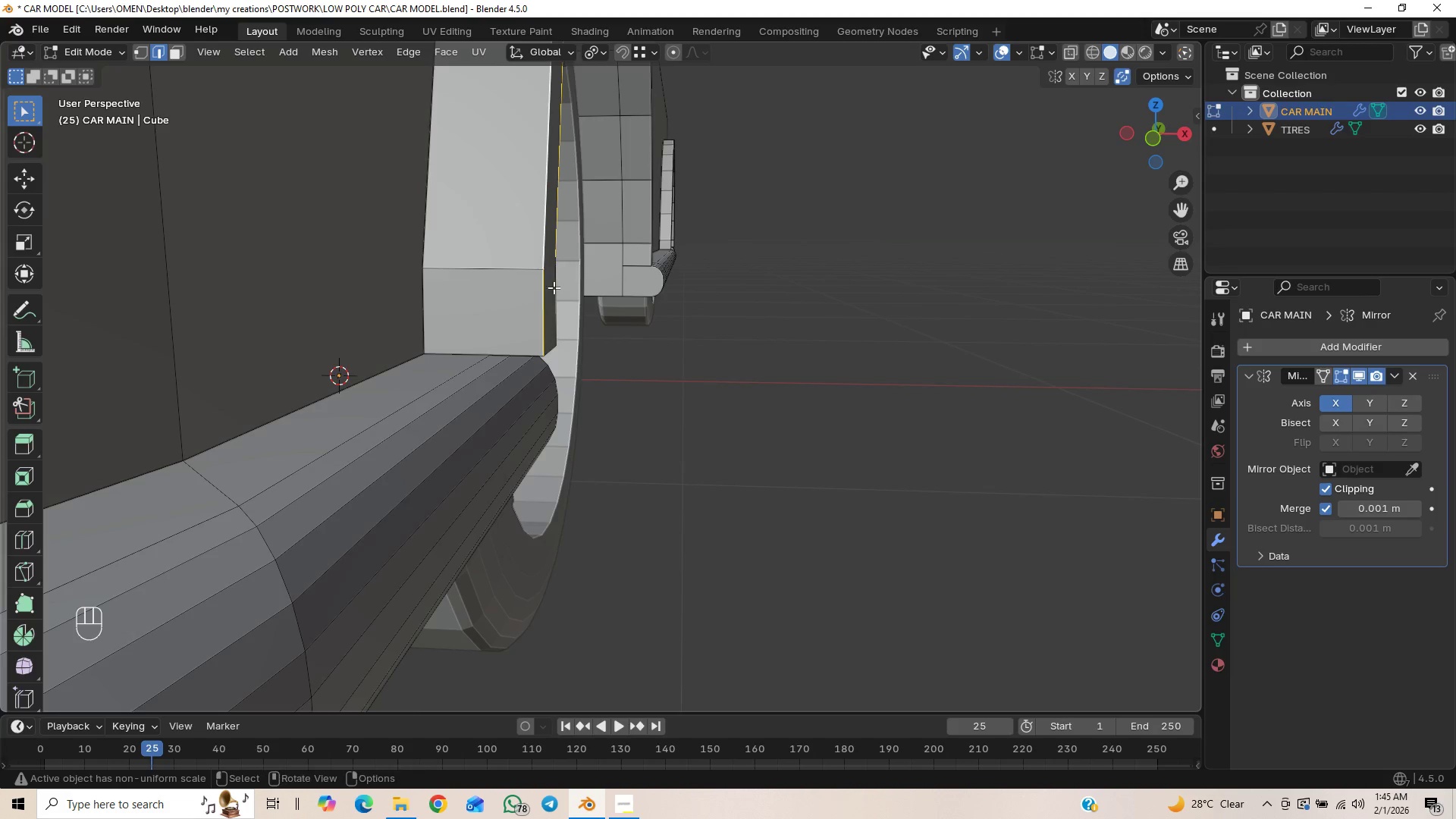 
hold_key(key=ShiftLeft, duration=1.28)
left_click([557, 312])
 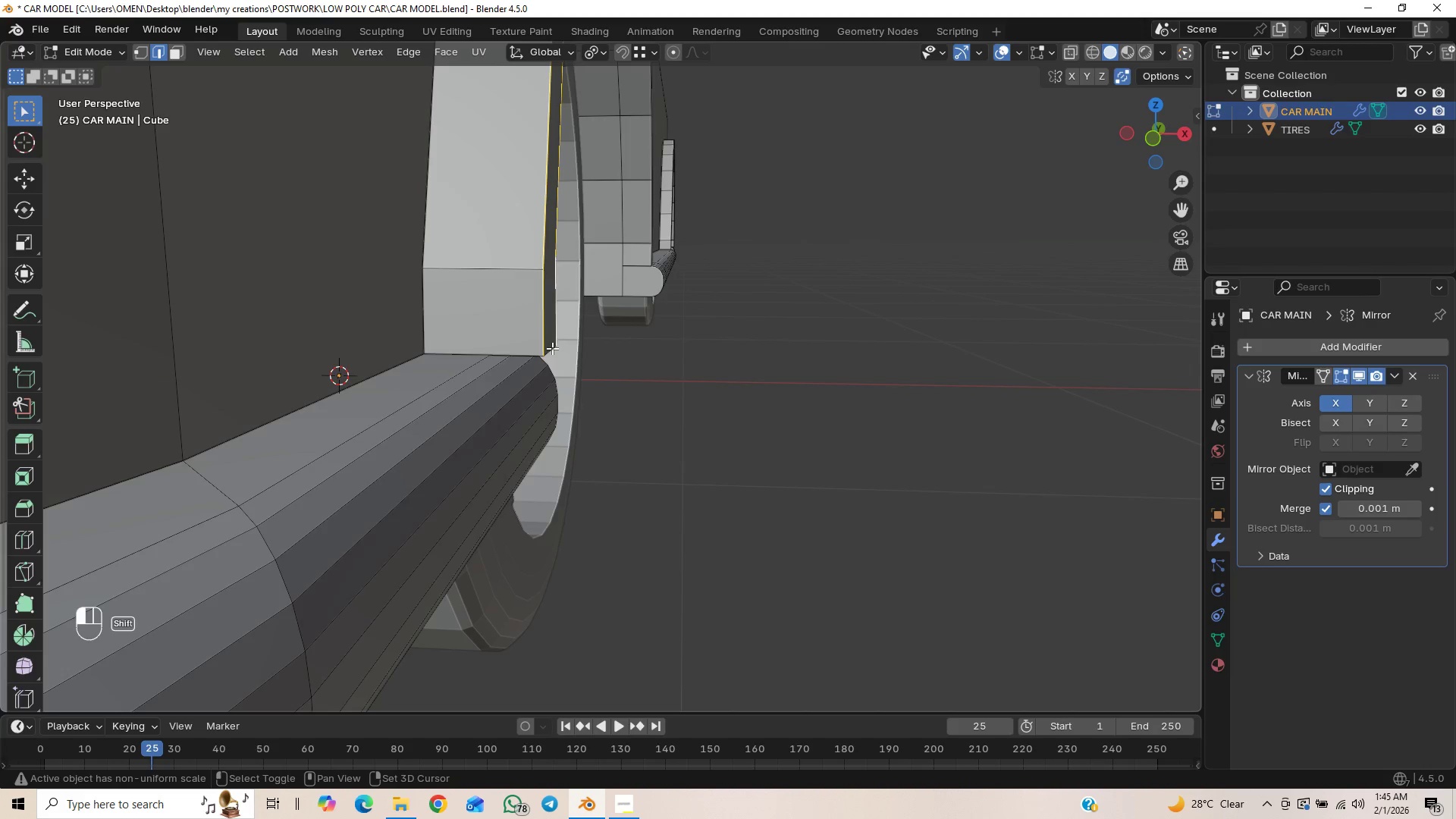 
scroll: coordinate [550, 329], scroll_direction: down, amount: 2.0
 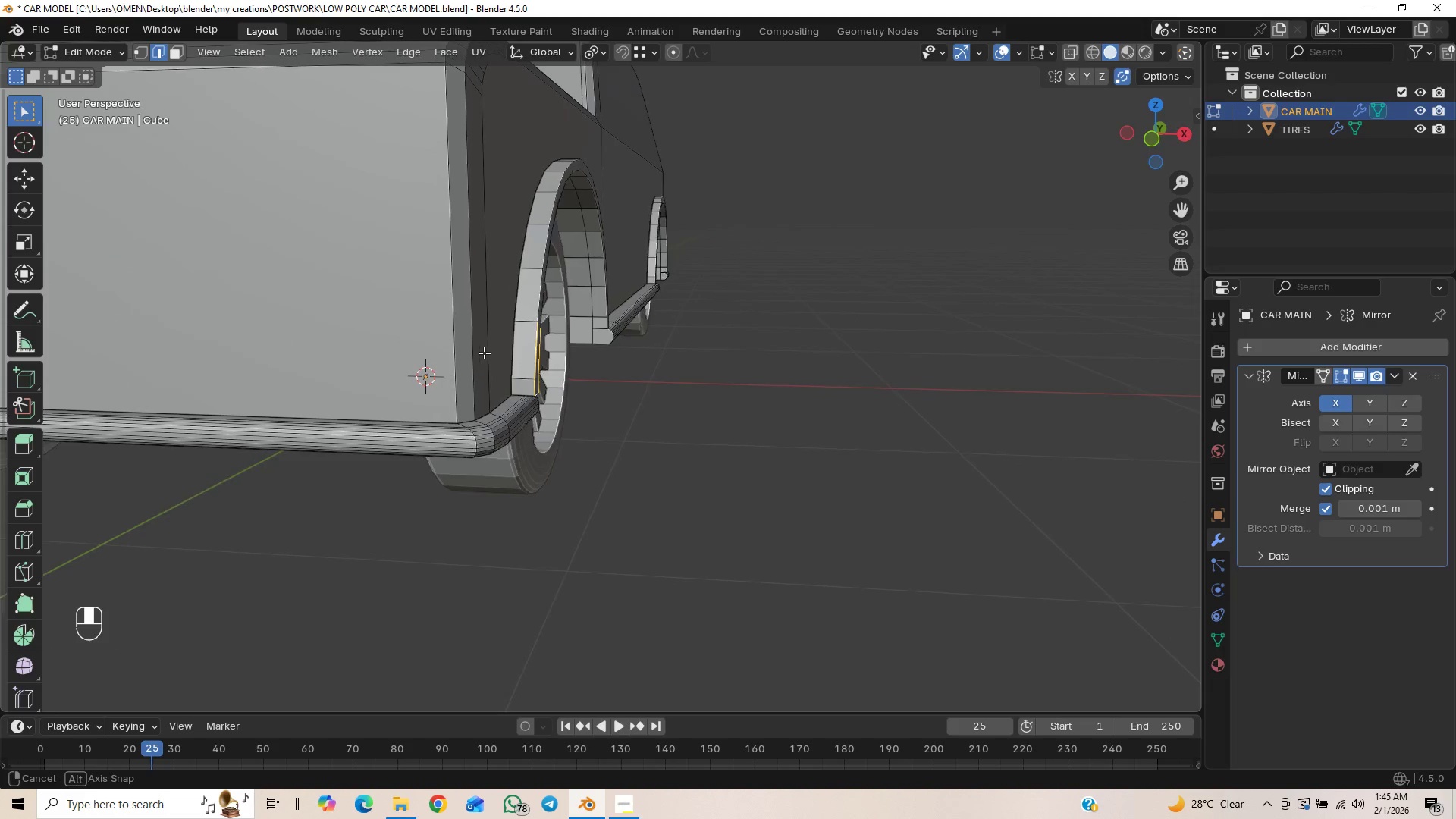 
hold_key(key=ControlLeft, duration=0.73)
 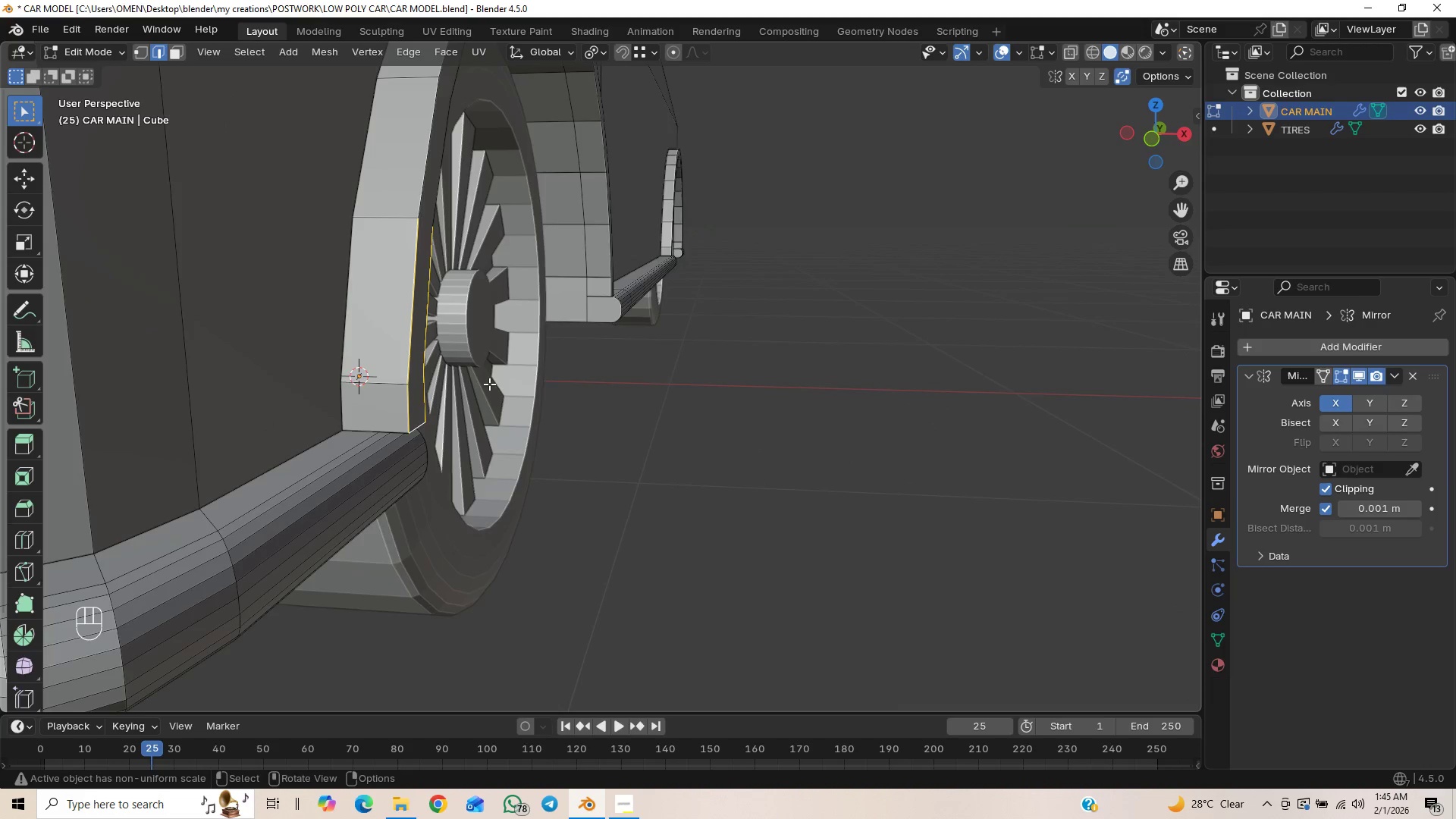 
hold_key(key=ControlLeft, duration=0.33)
 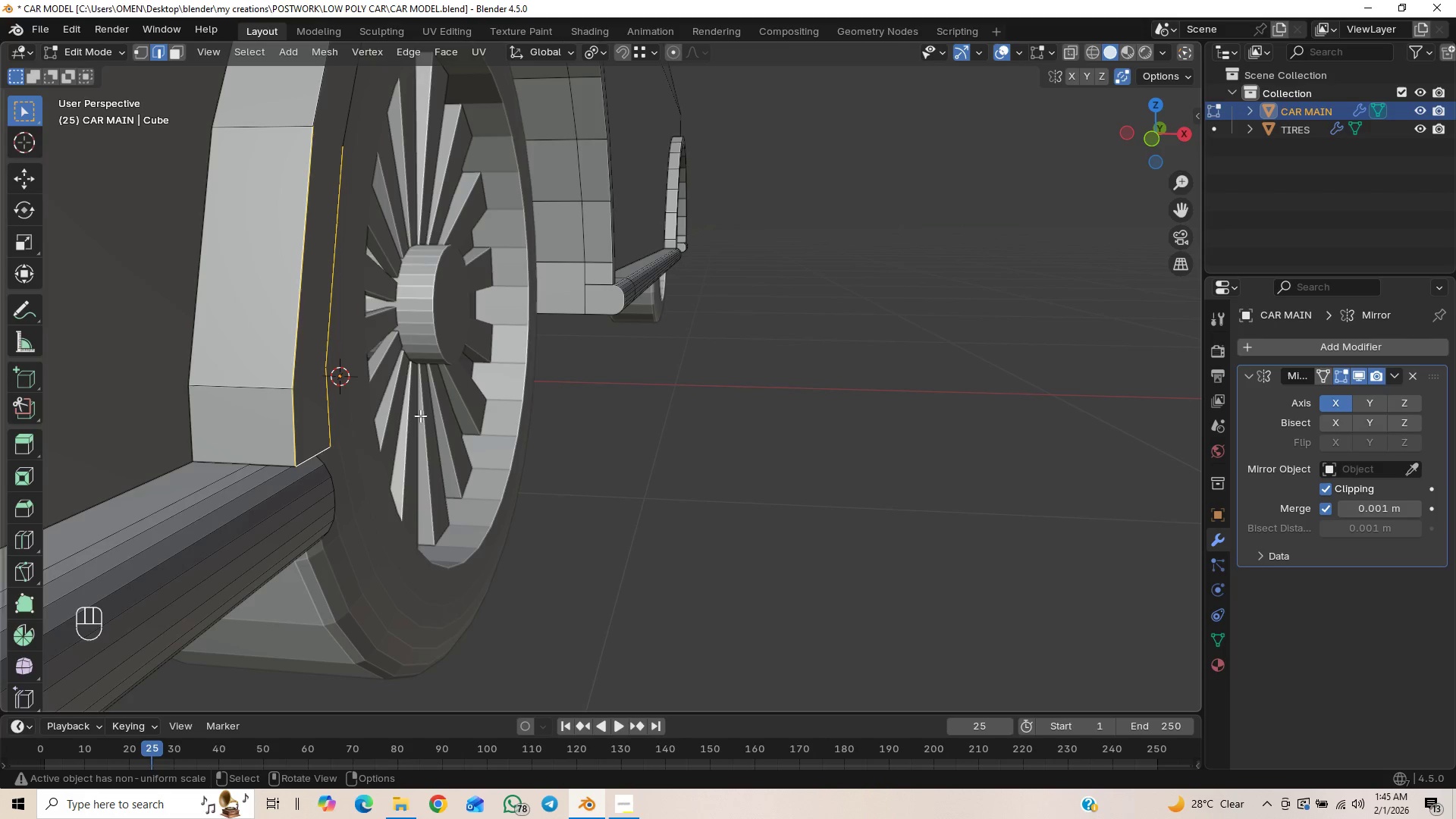 
hold_key(key=ShiftLeft, duration=0.75)
 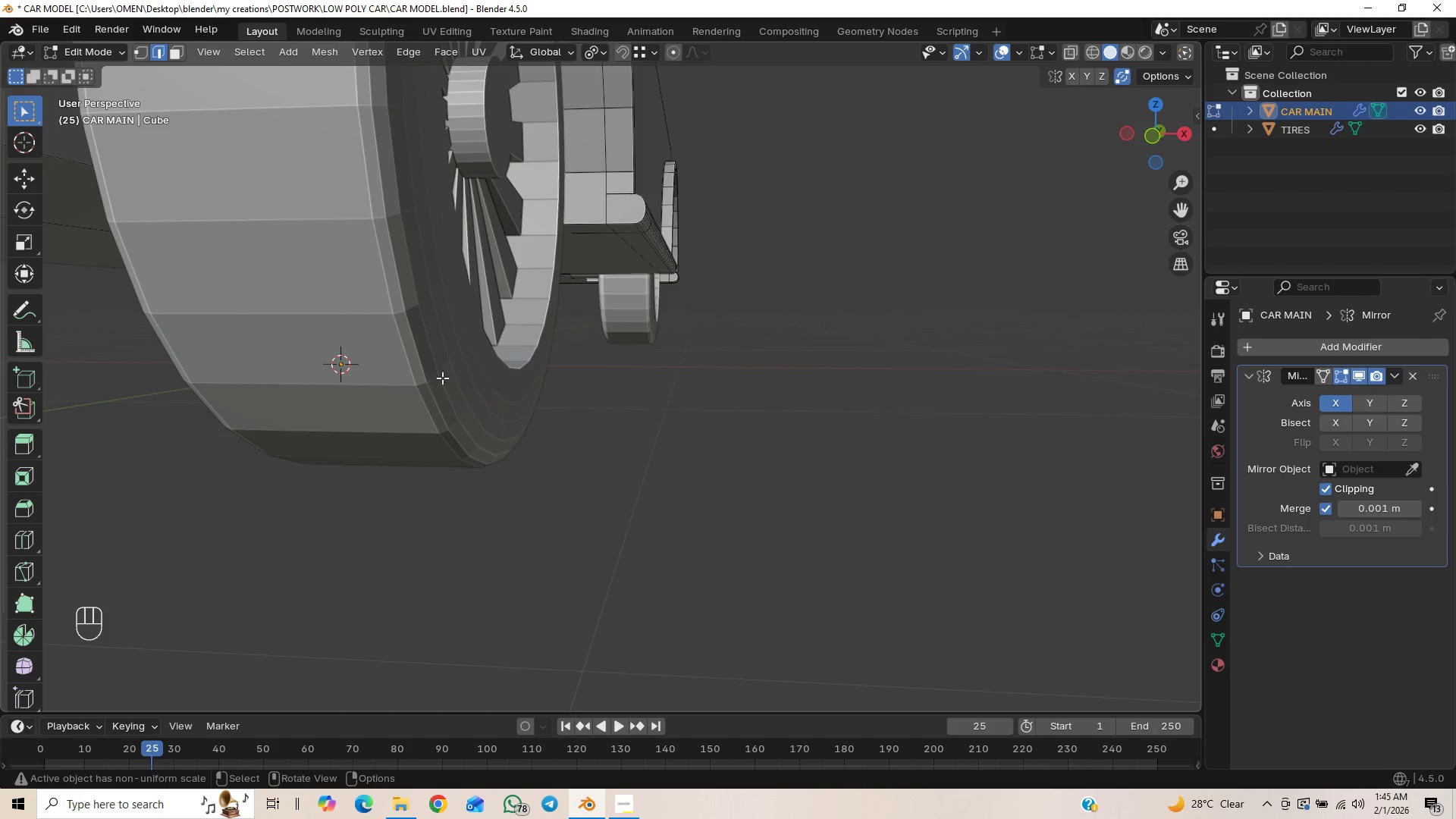 
scroll: coordinate [464, 384], scroll_direction: down, amount: 2.0
 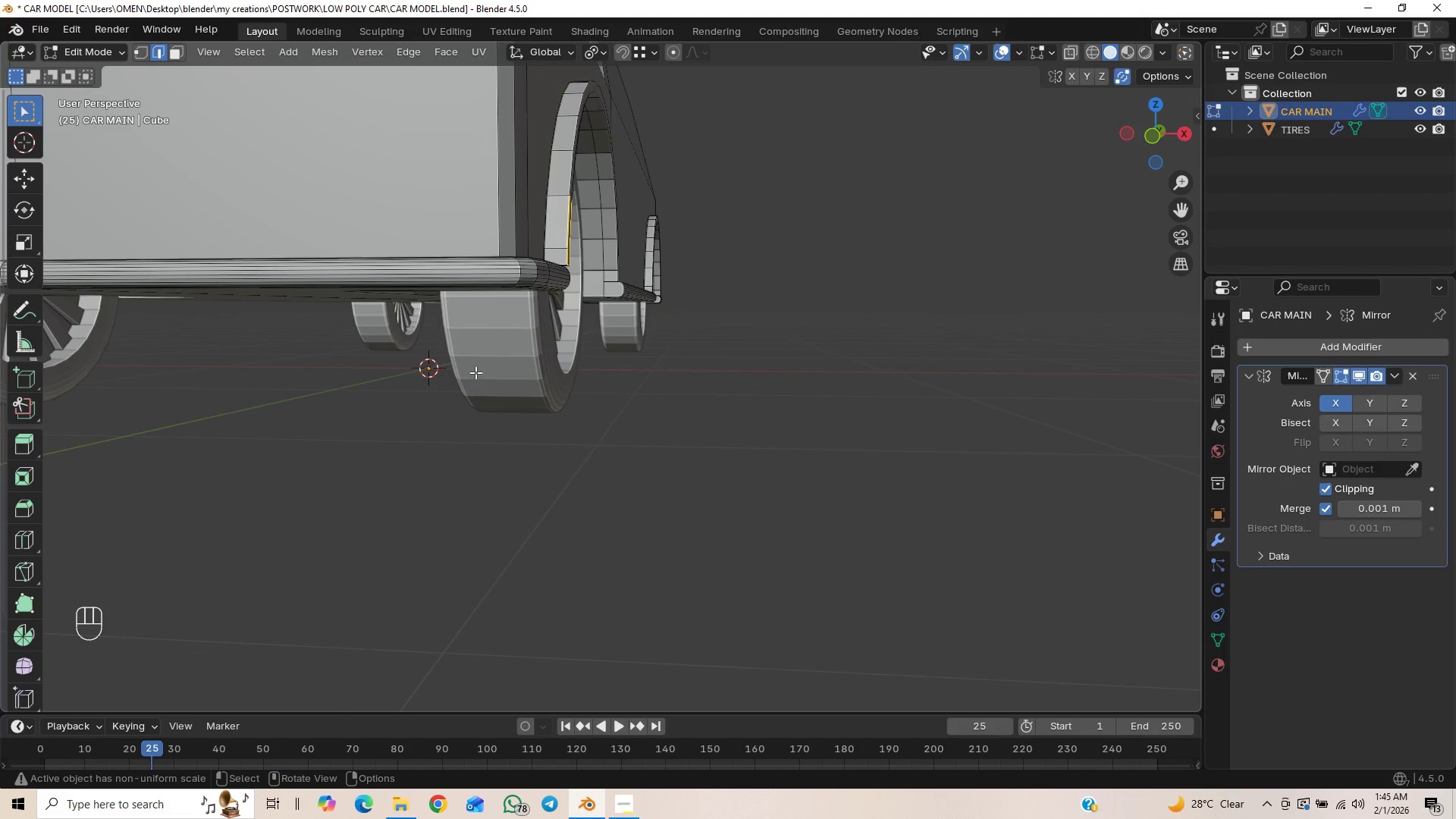 
hold_key(key=ControlLeft, duration=0.73)
 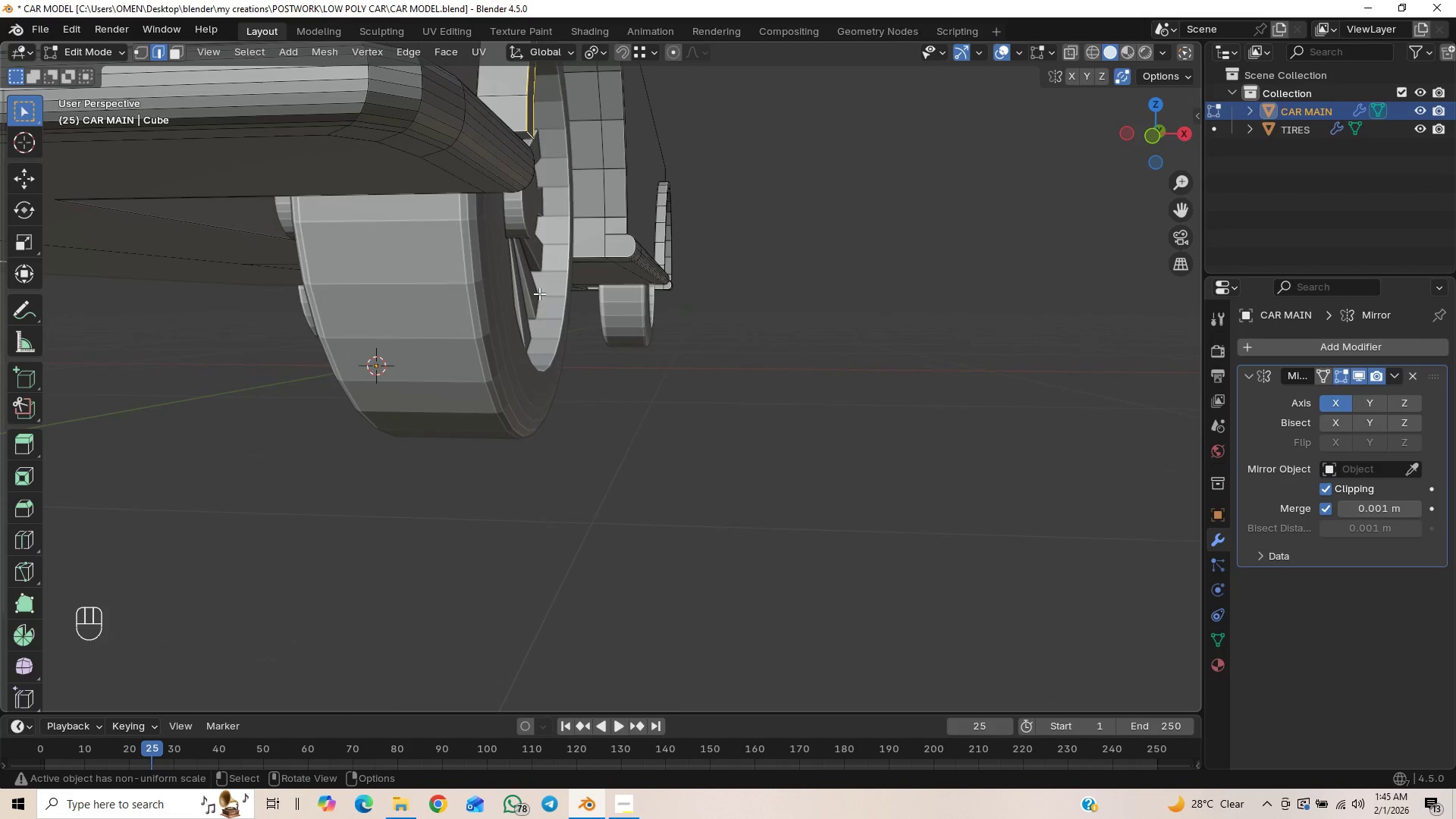 
hold_key(key=ShiftLeft, duration=1.09)
 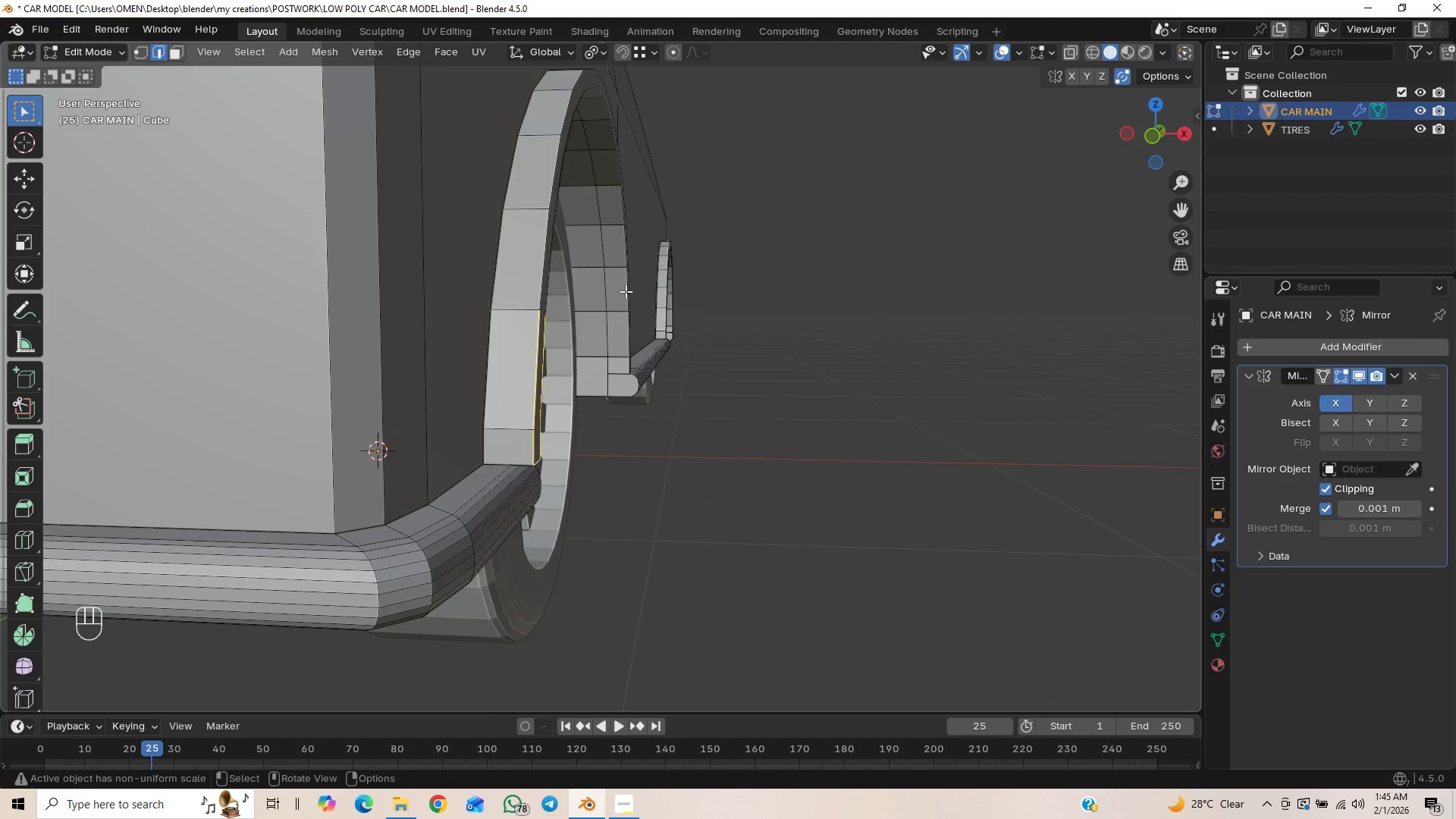 
key(Control+Z)
 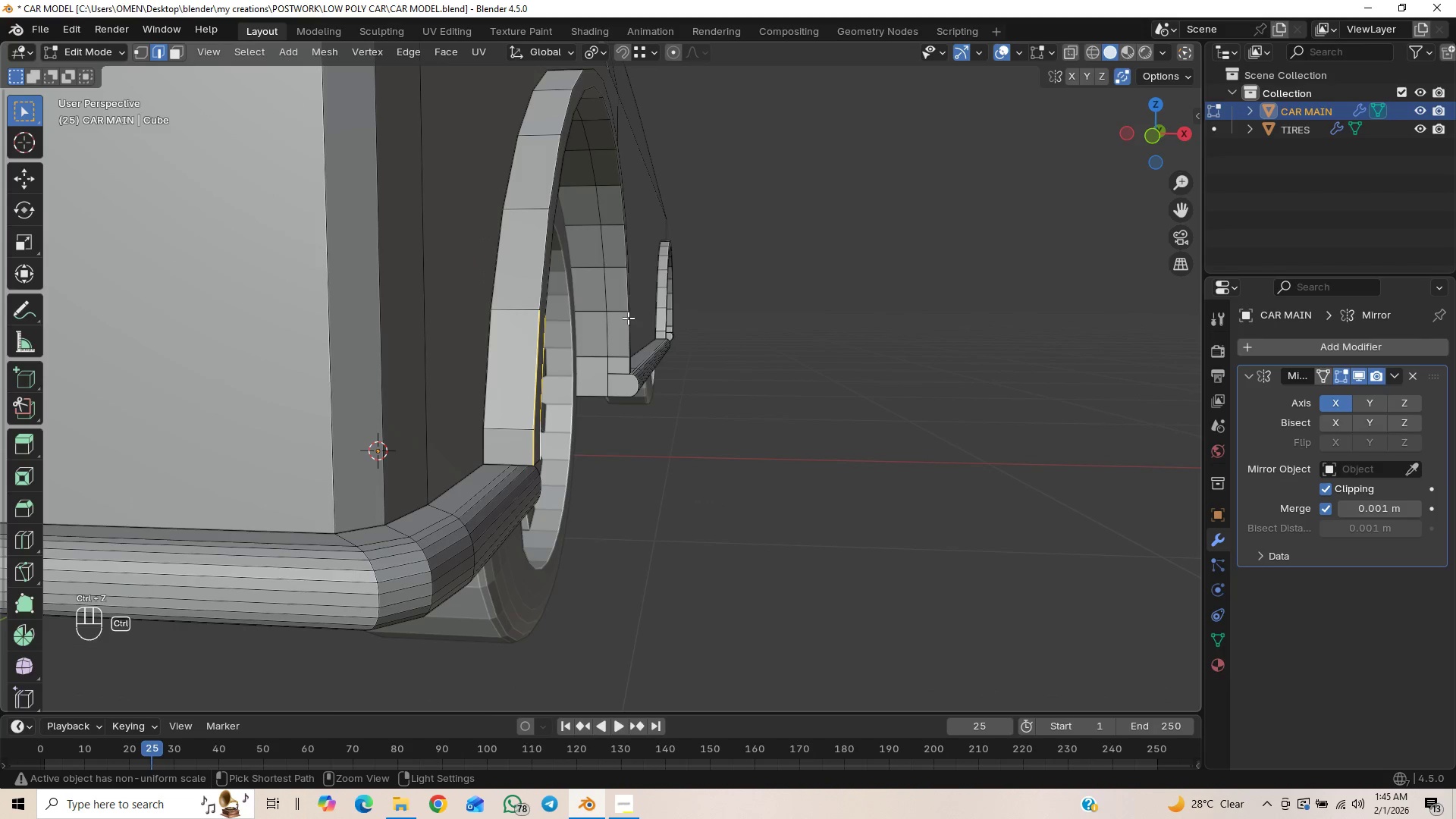 
key(Control+Z)
 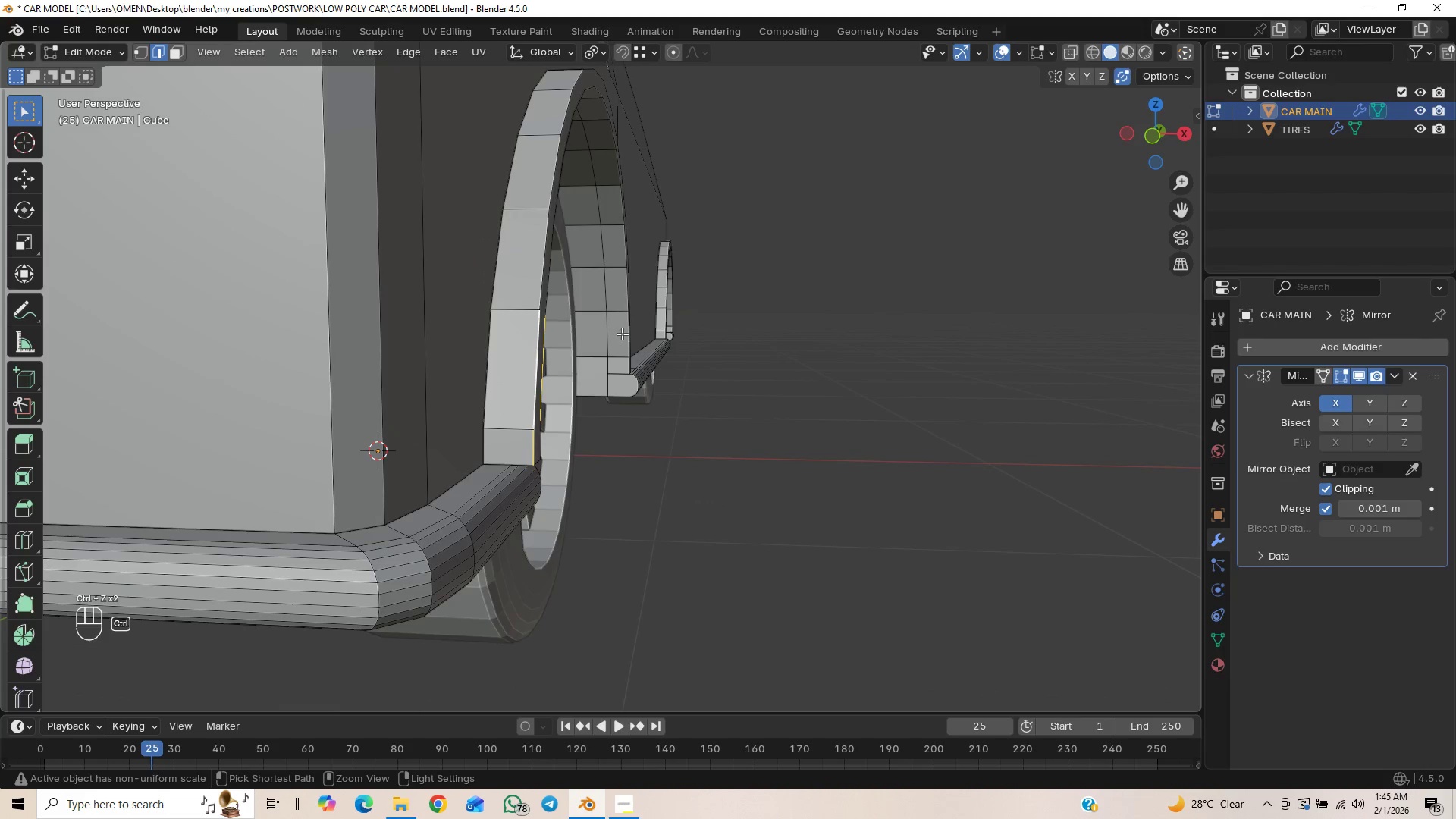 
key(Control+Z)
 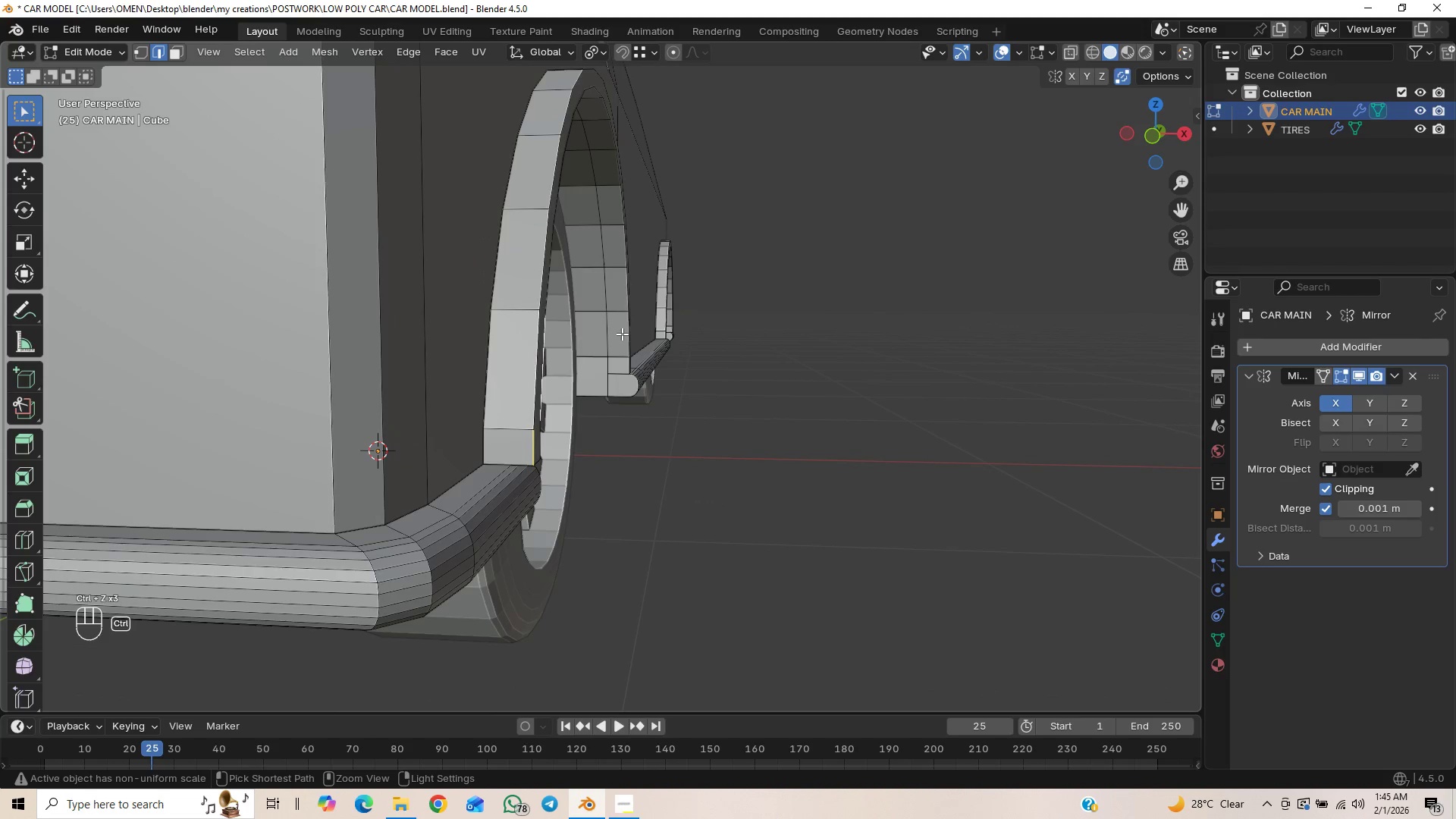 
key(Control+Z)
 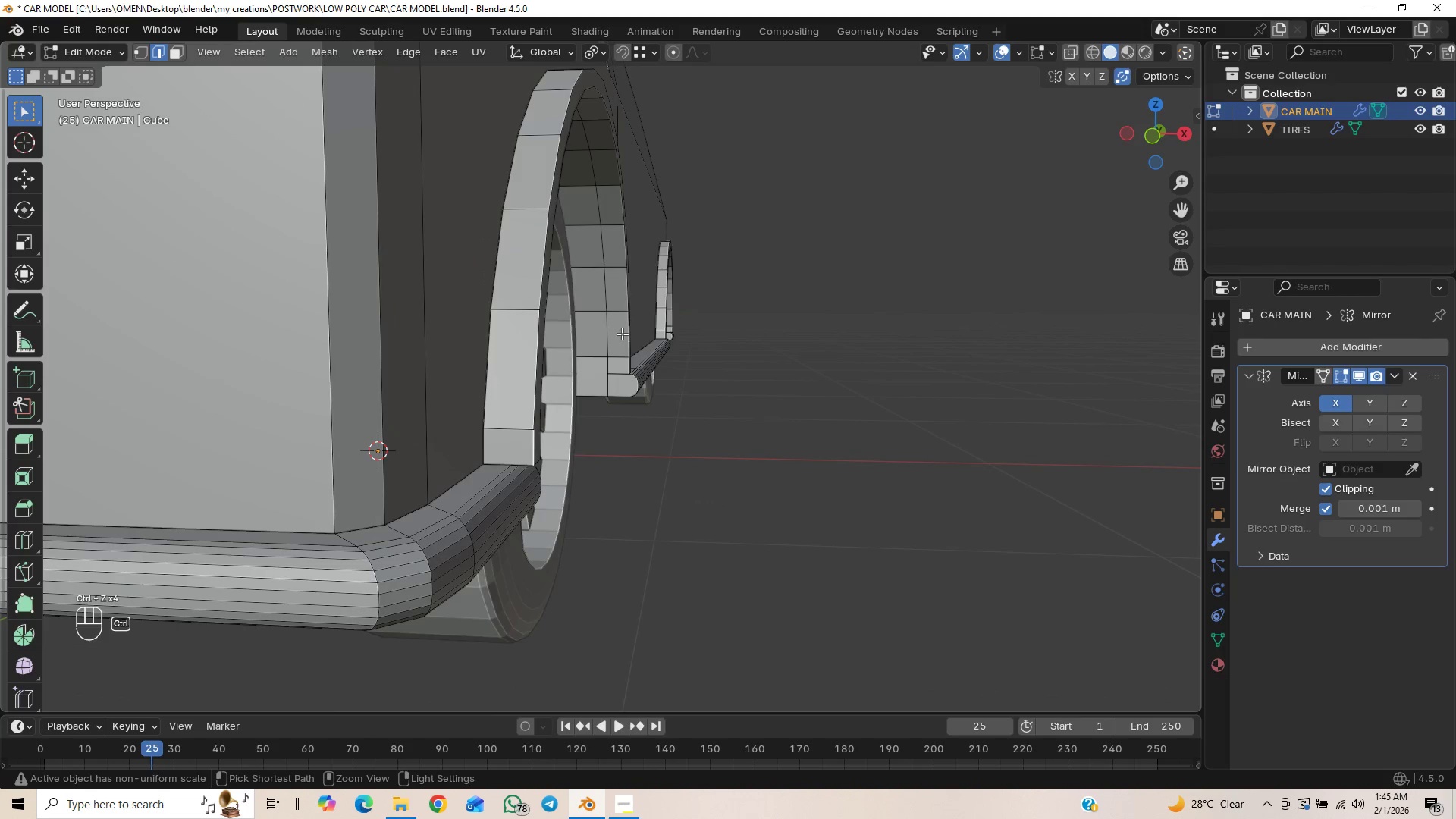 
key(Control+Z)
 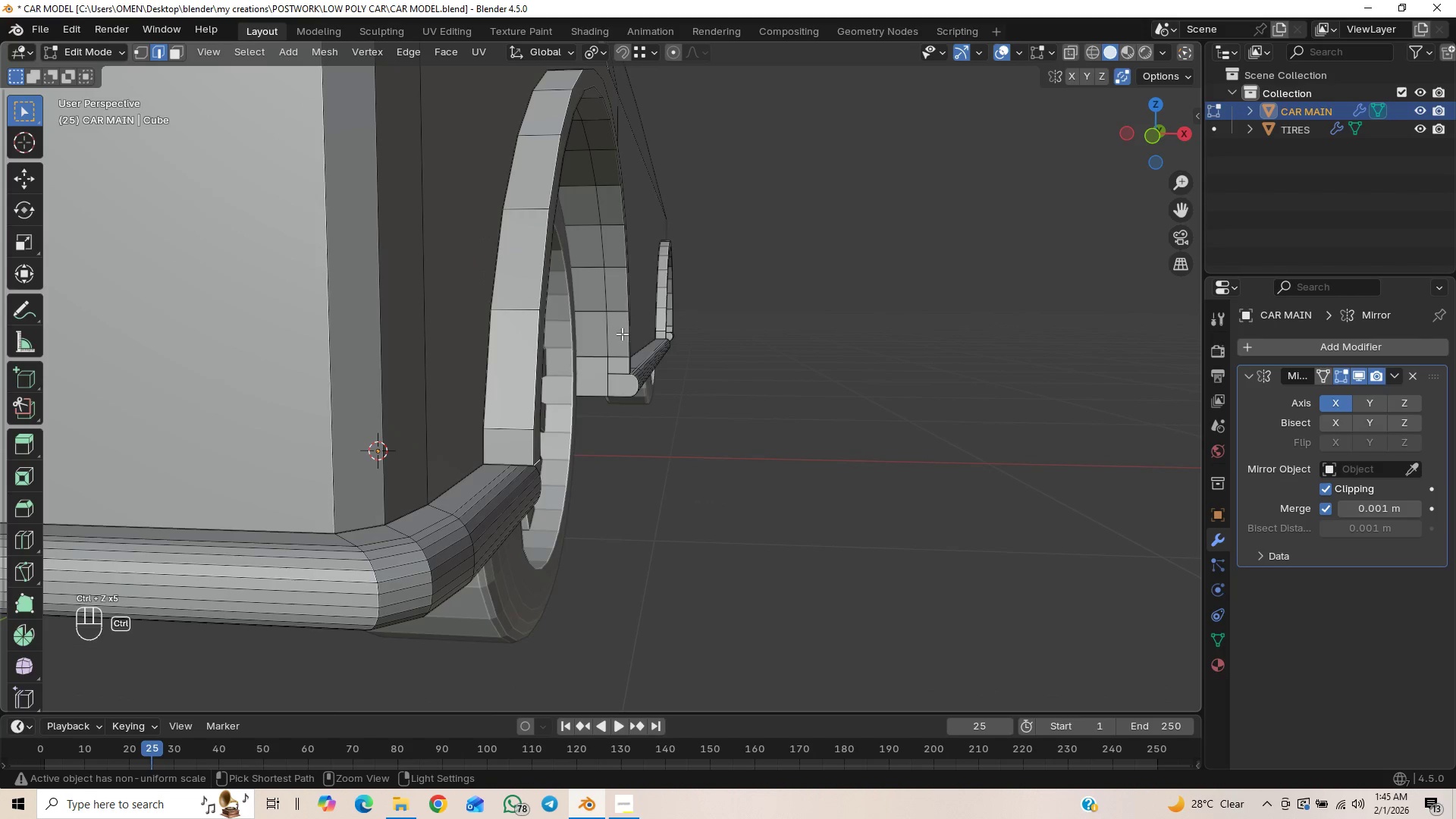 
key(Control+Z)
 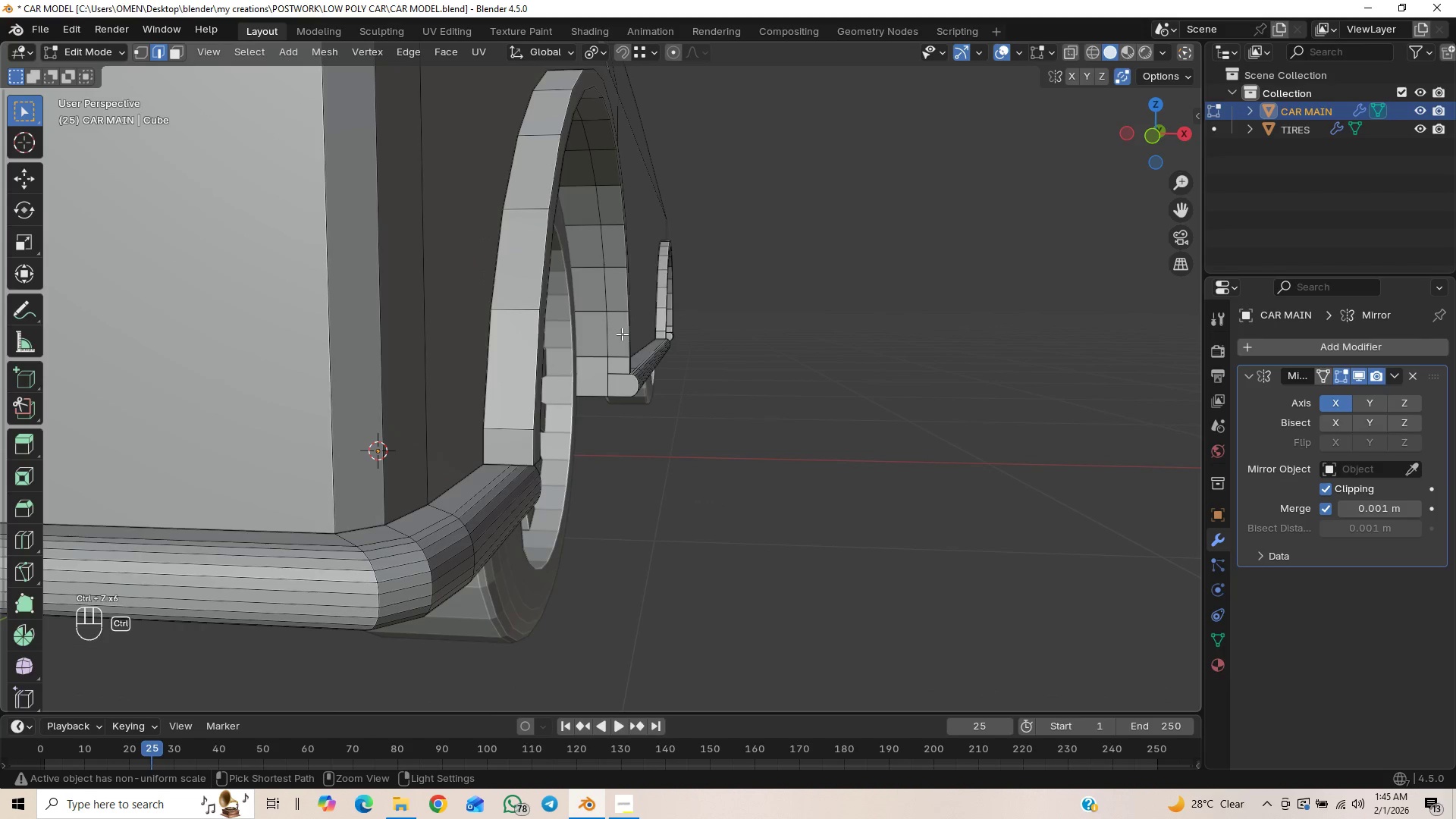 
key(Control+Z)
 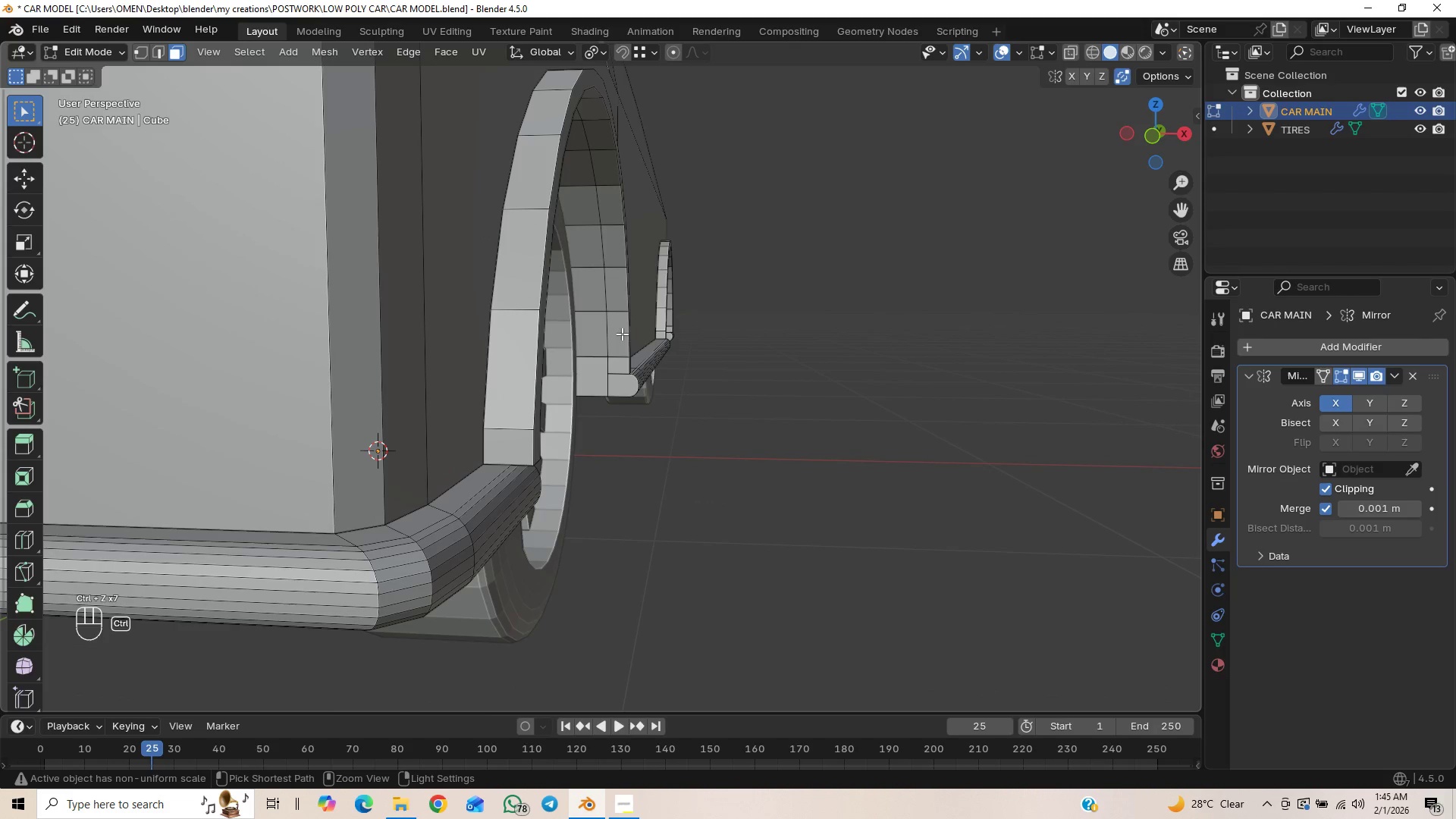 
key(Control+Z)
 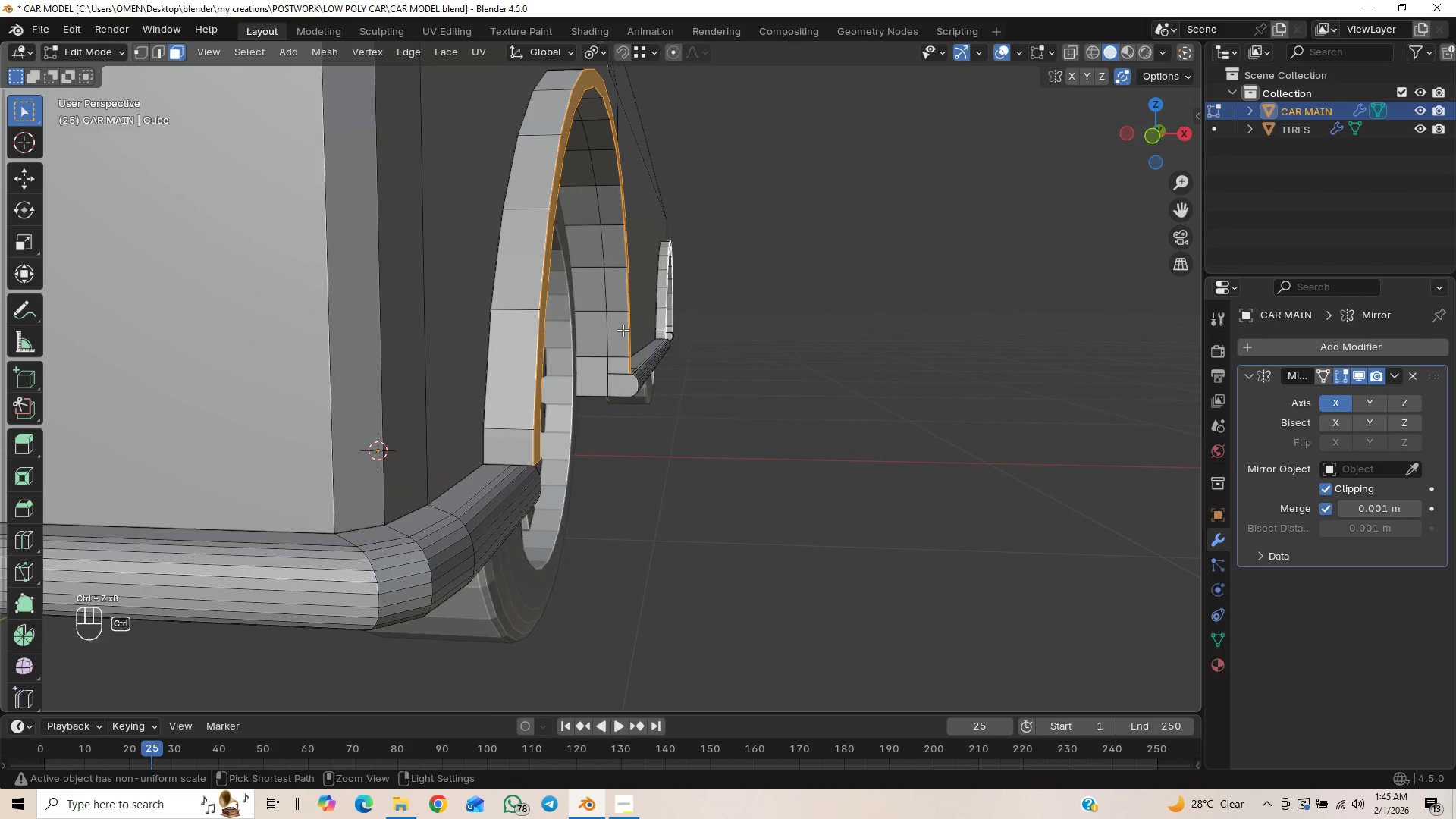 
key(Control+Z)
 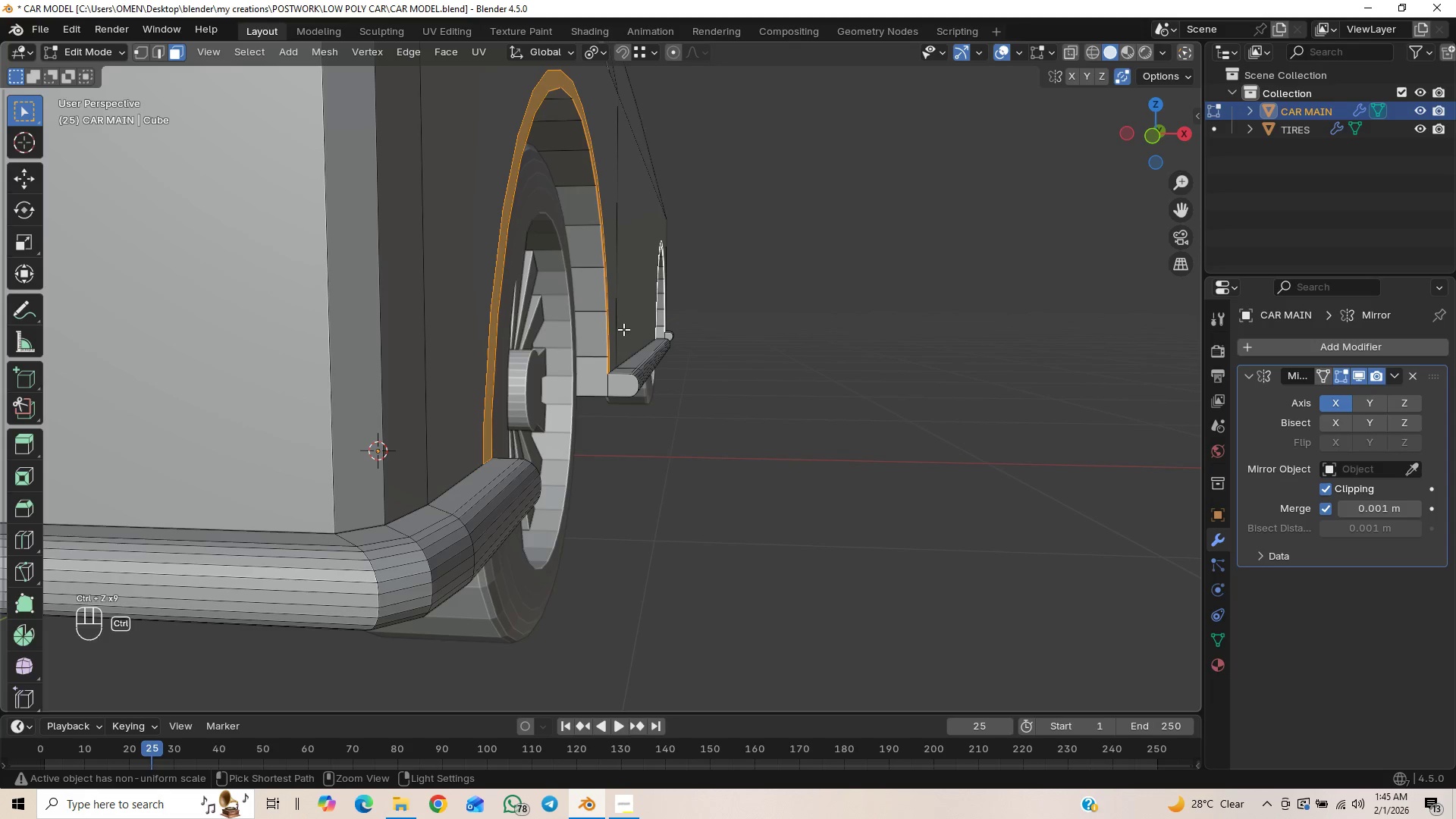 
key(Control+Z)
 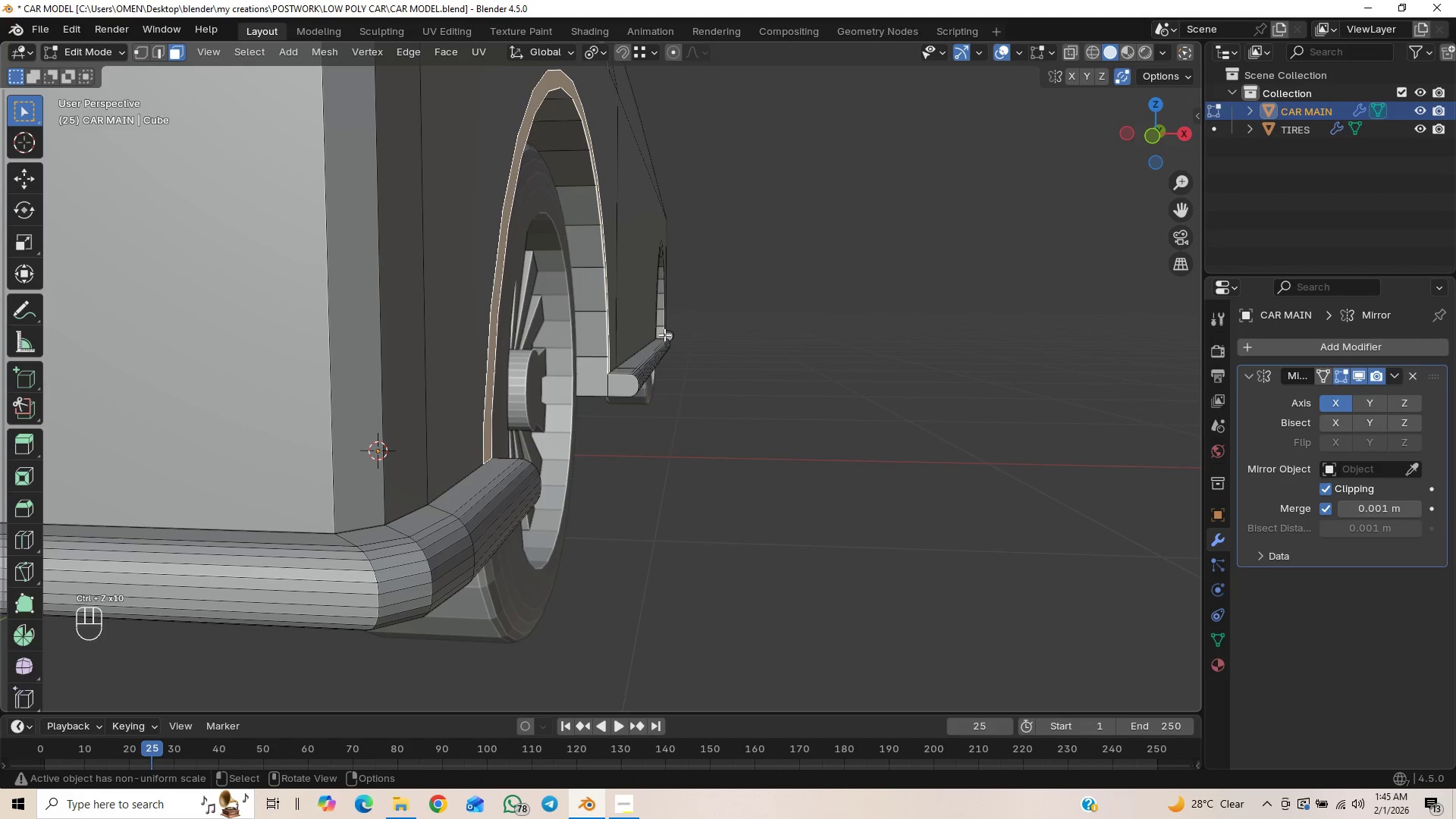 
key(Control+Shift+Z)
 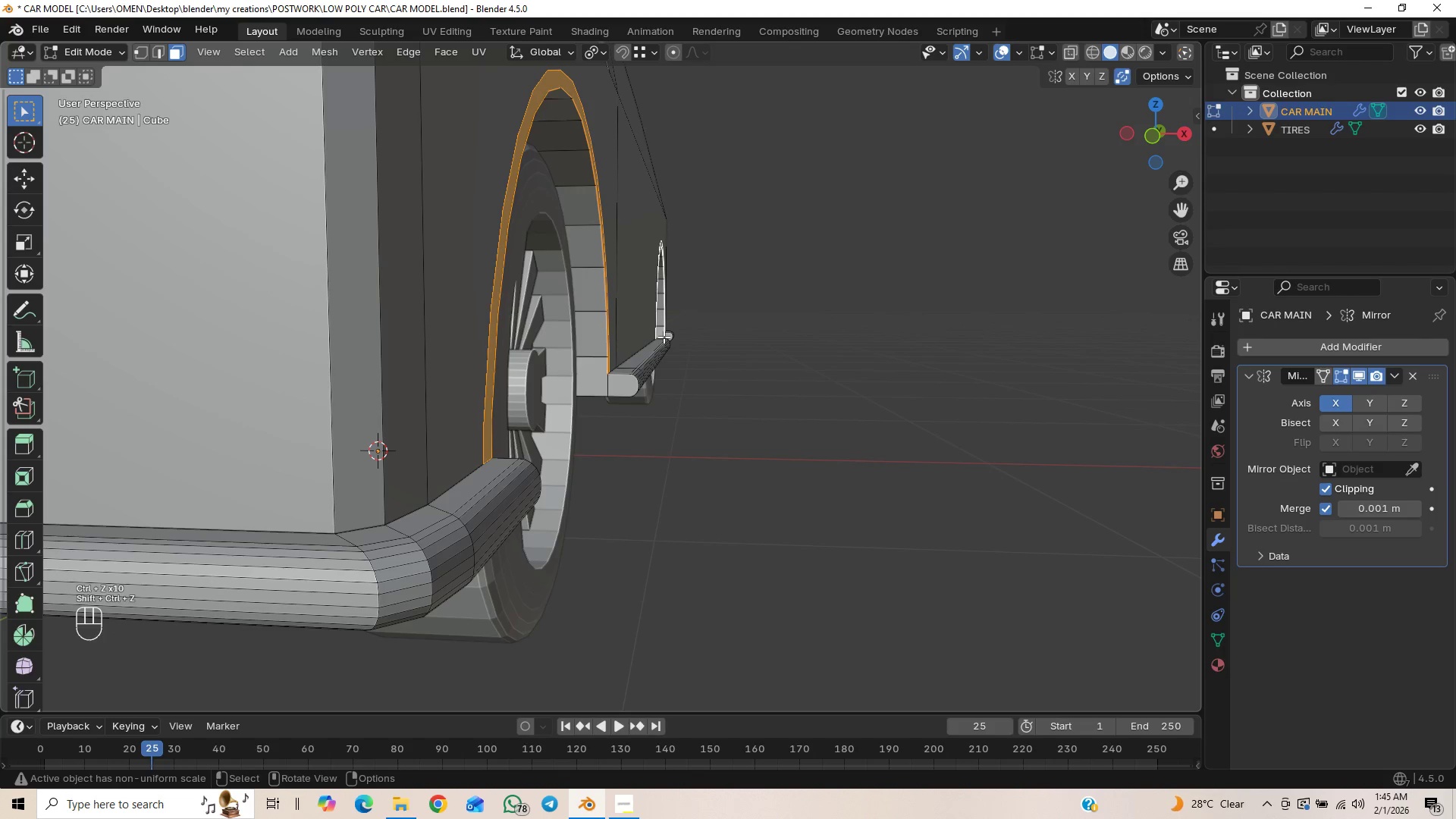 
key(E)
 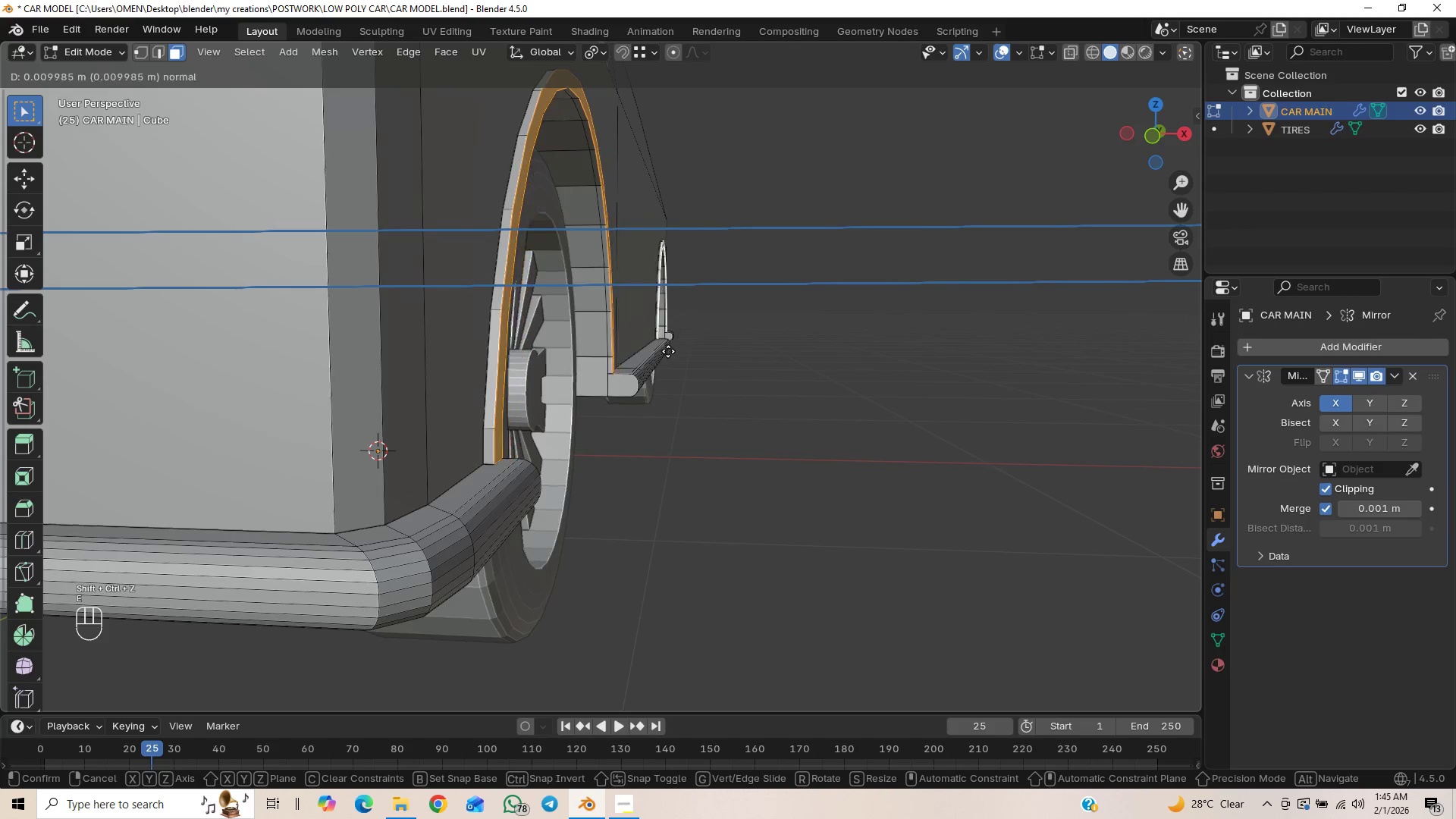 
hold_key(key=ControlLeft, duration=1.51)
 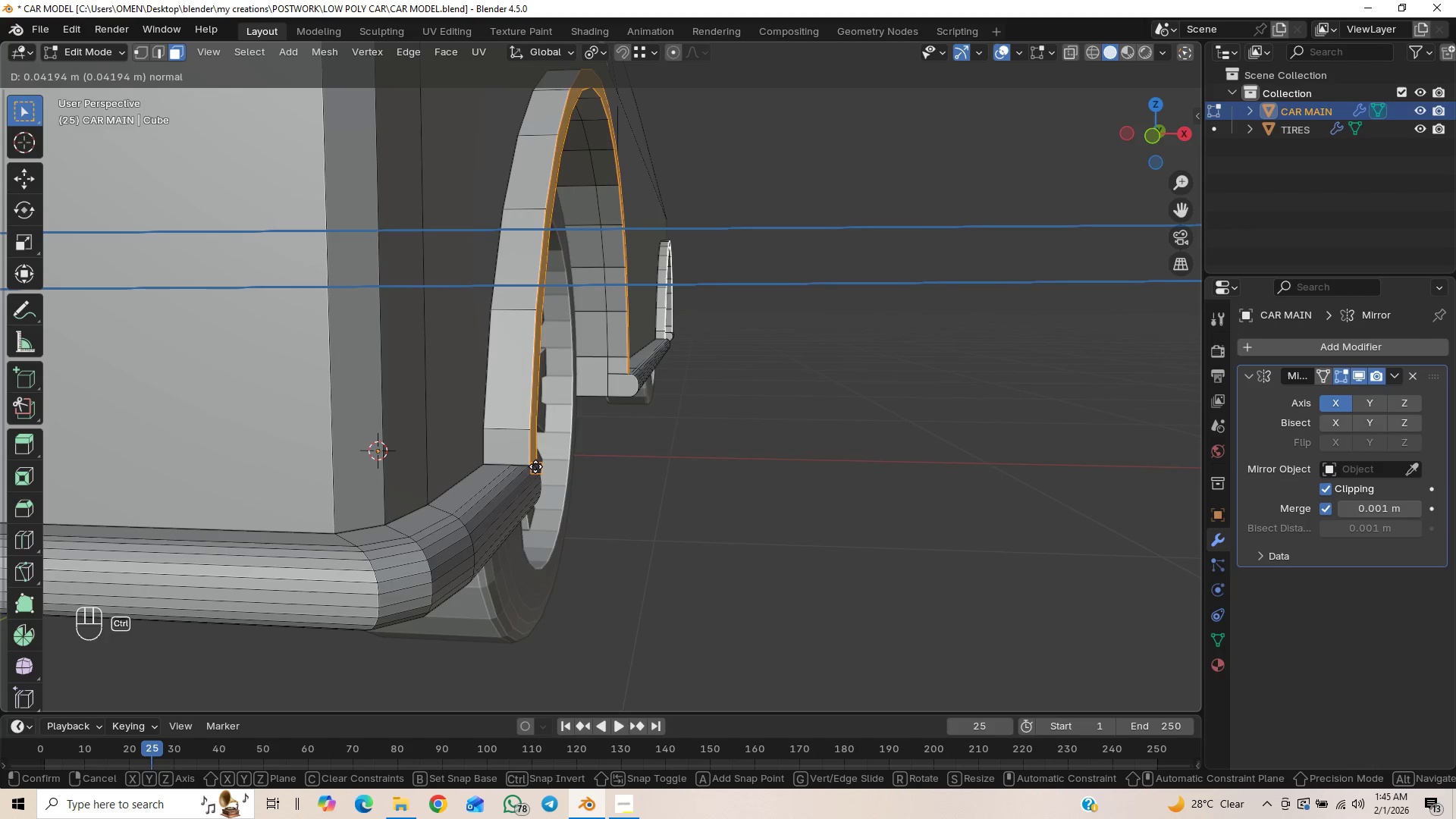 
hold_key(key=ControlLeft, duration=1.52)
 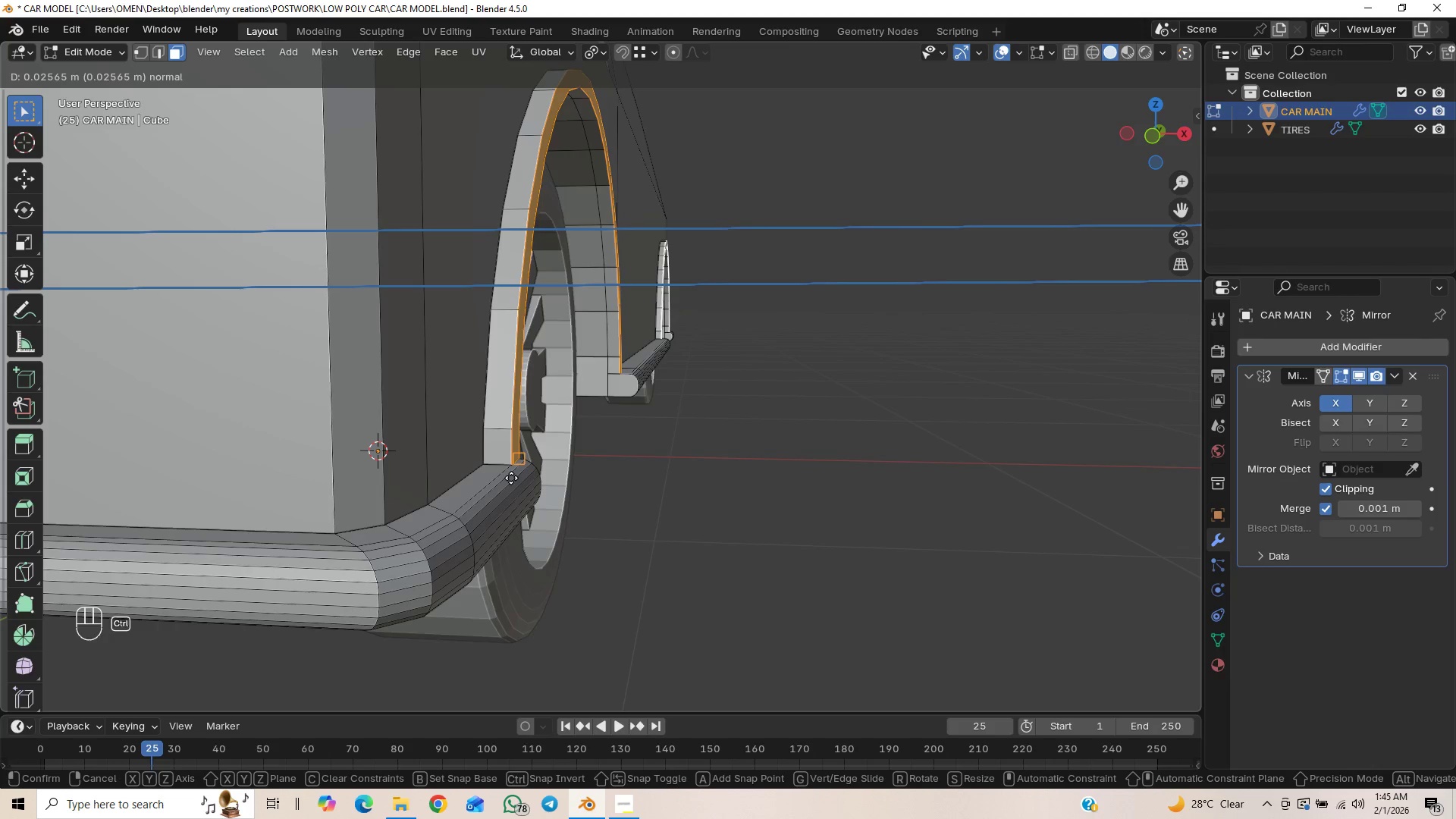 
hold_key(key=ControlLeft, duration=1.5)
 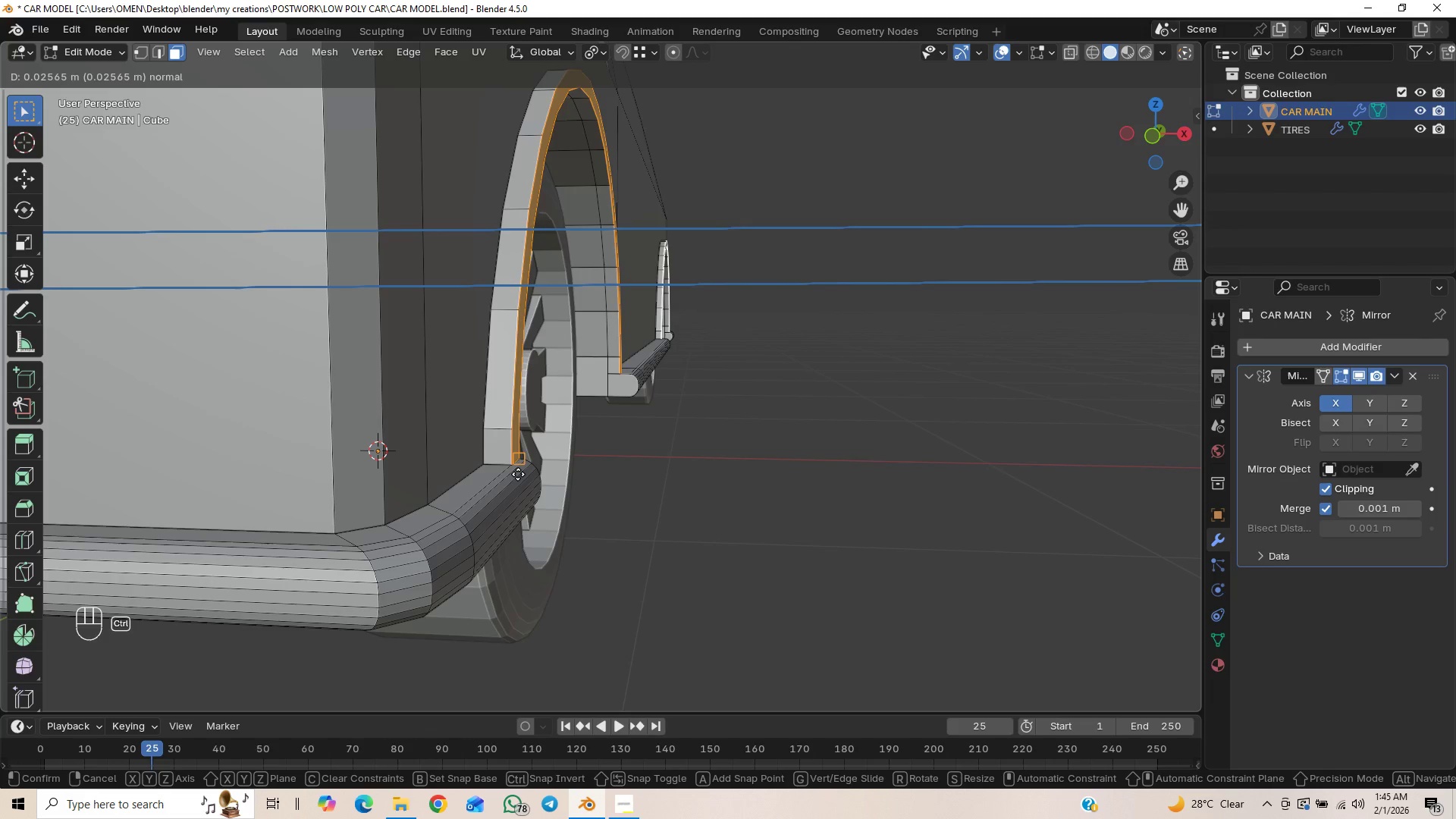 
hold_key(key=ControlLeft, duration=1.52)
 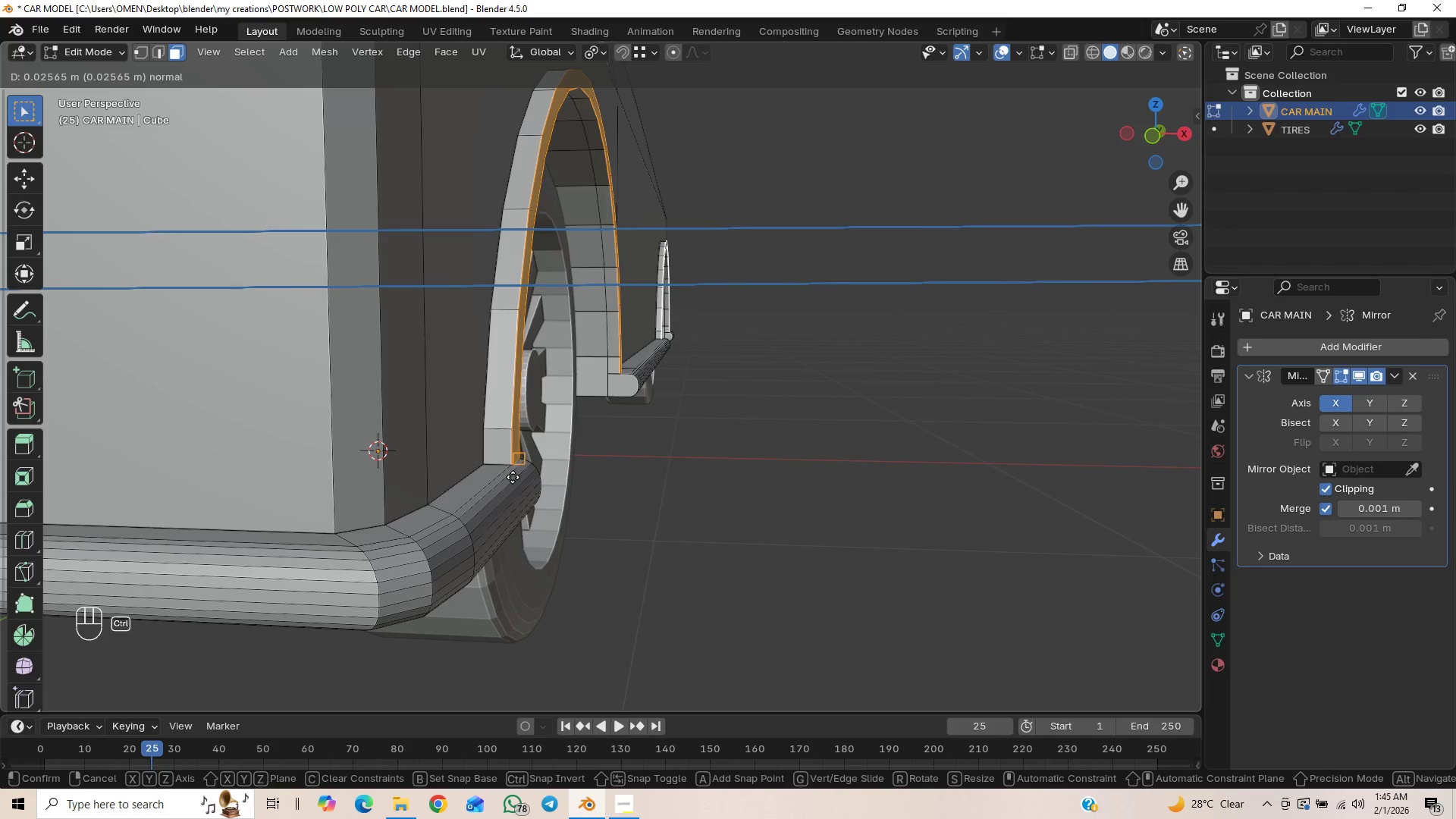 
hold_key(key=ControlLeft, duration=1.5)
 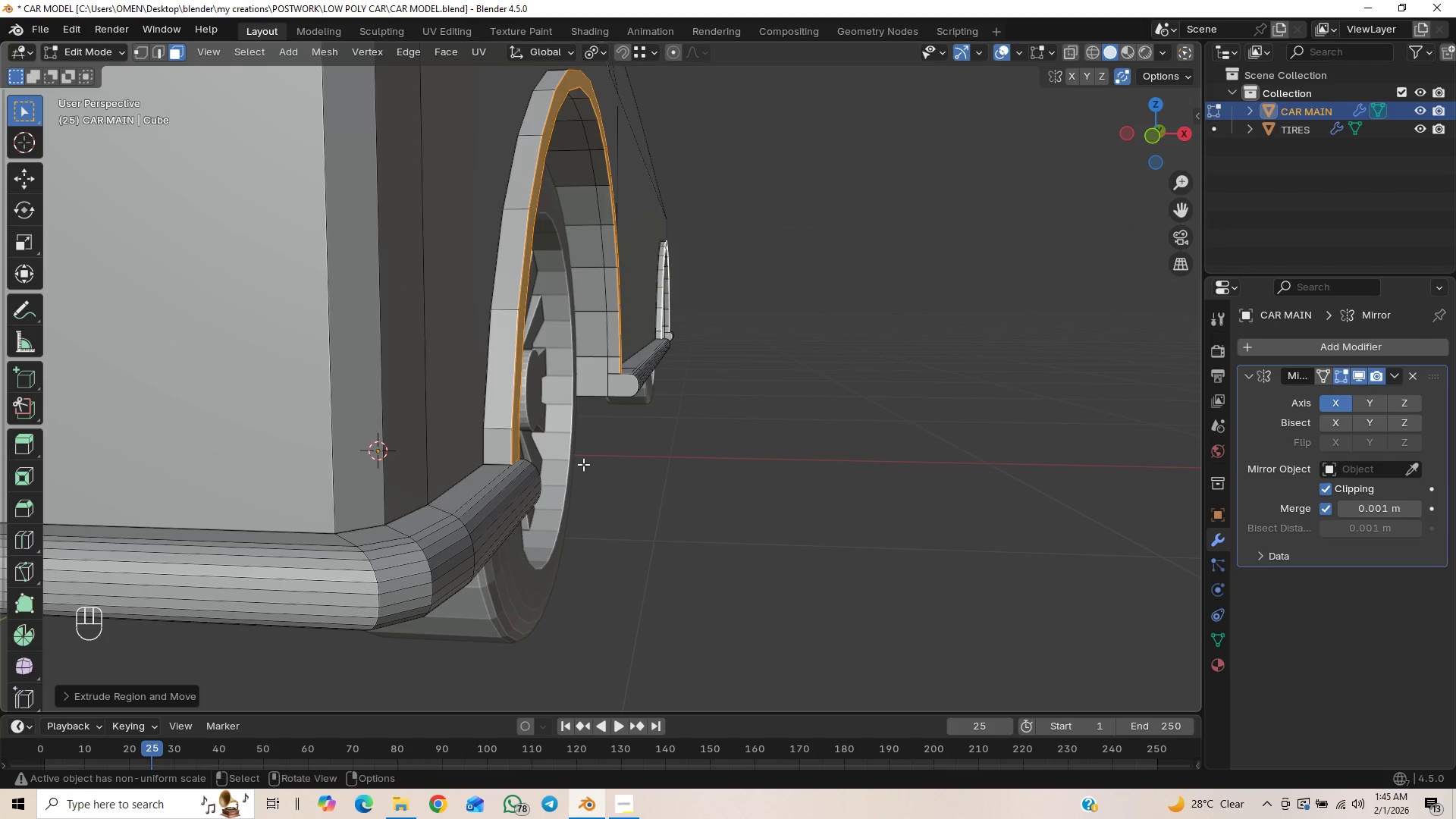 
hold_key(key=ControlLeft, duration=0.42)
left_click([513, 477])
 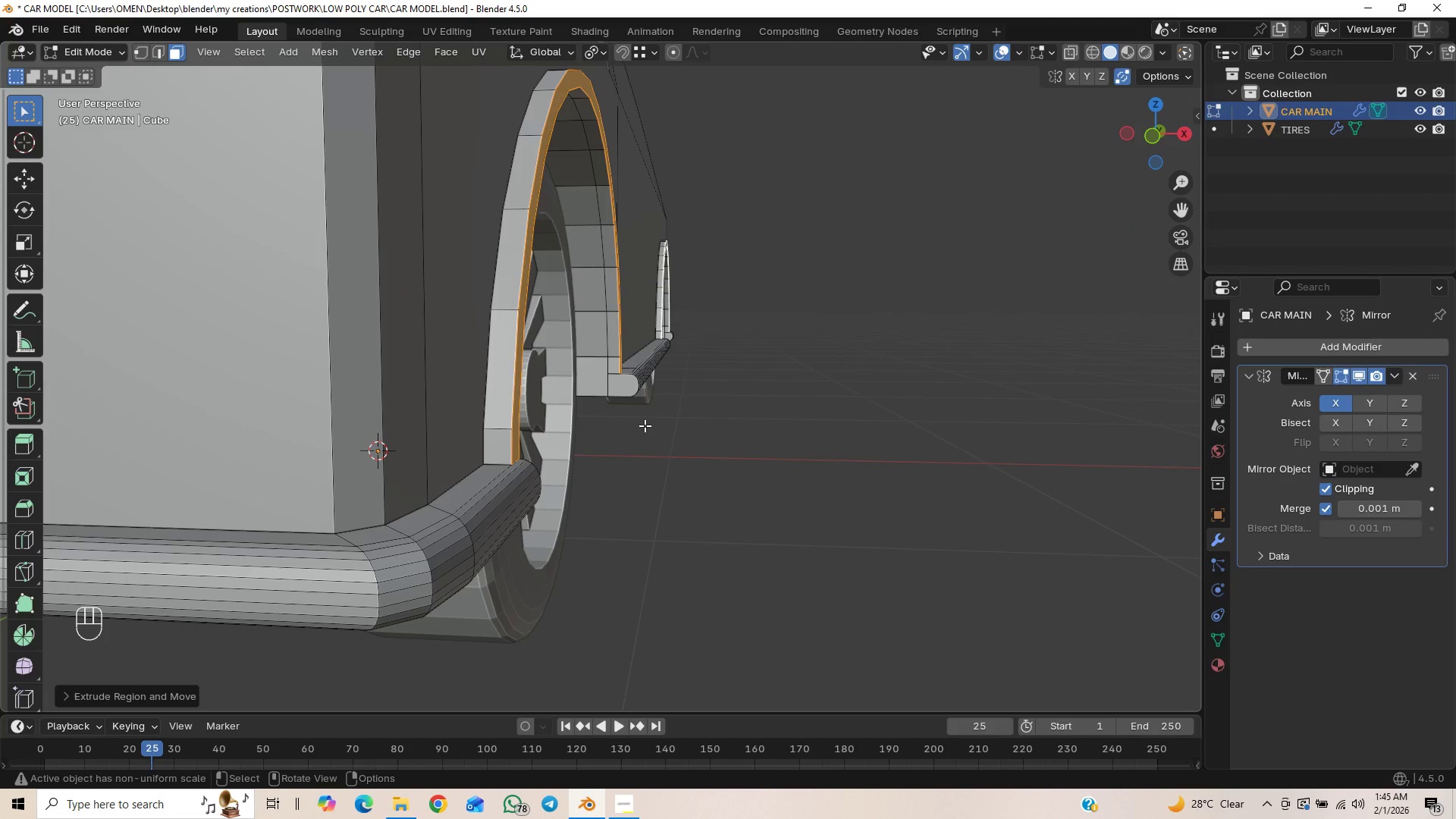 
key(Control+S)
 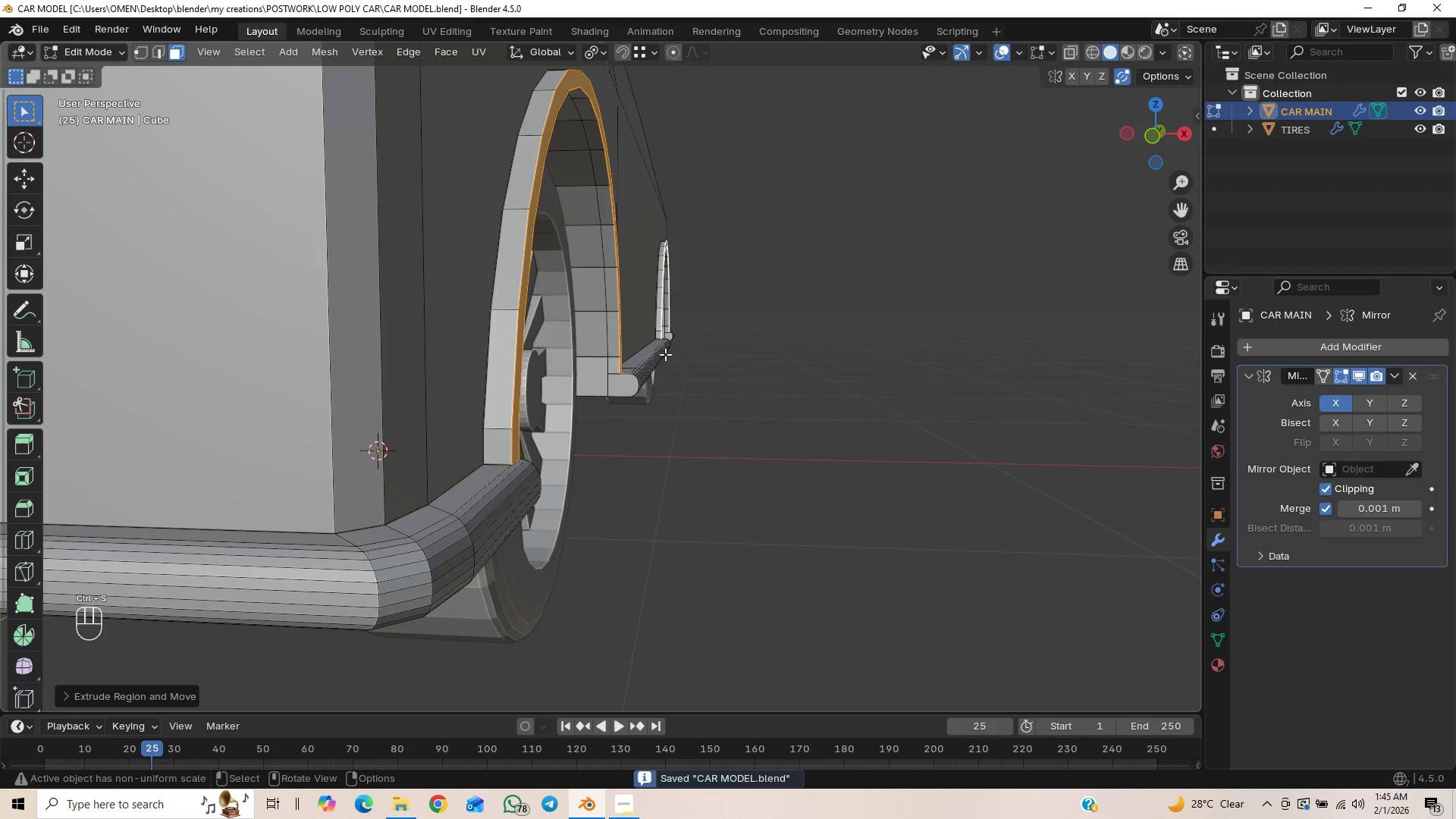 
scroll: coordinate [696, 287], scroll_direction: down, amount: 1.0
 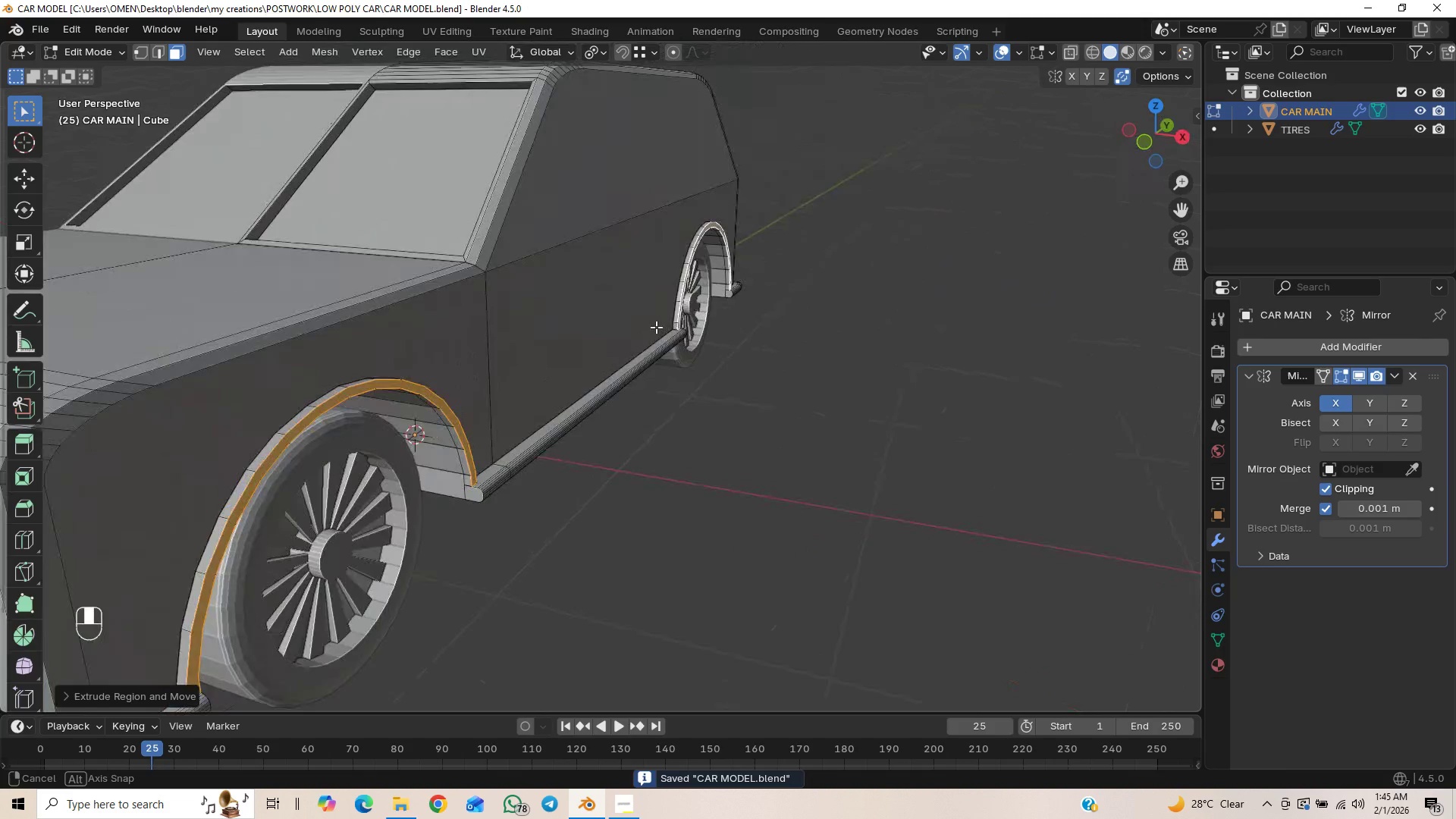 
hold_key(key=ShiftLeft, duration=0.36)
 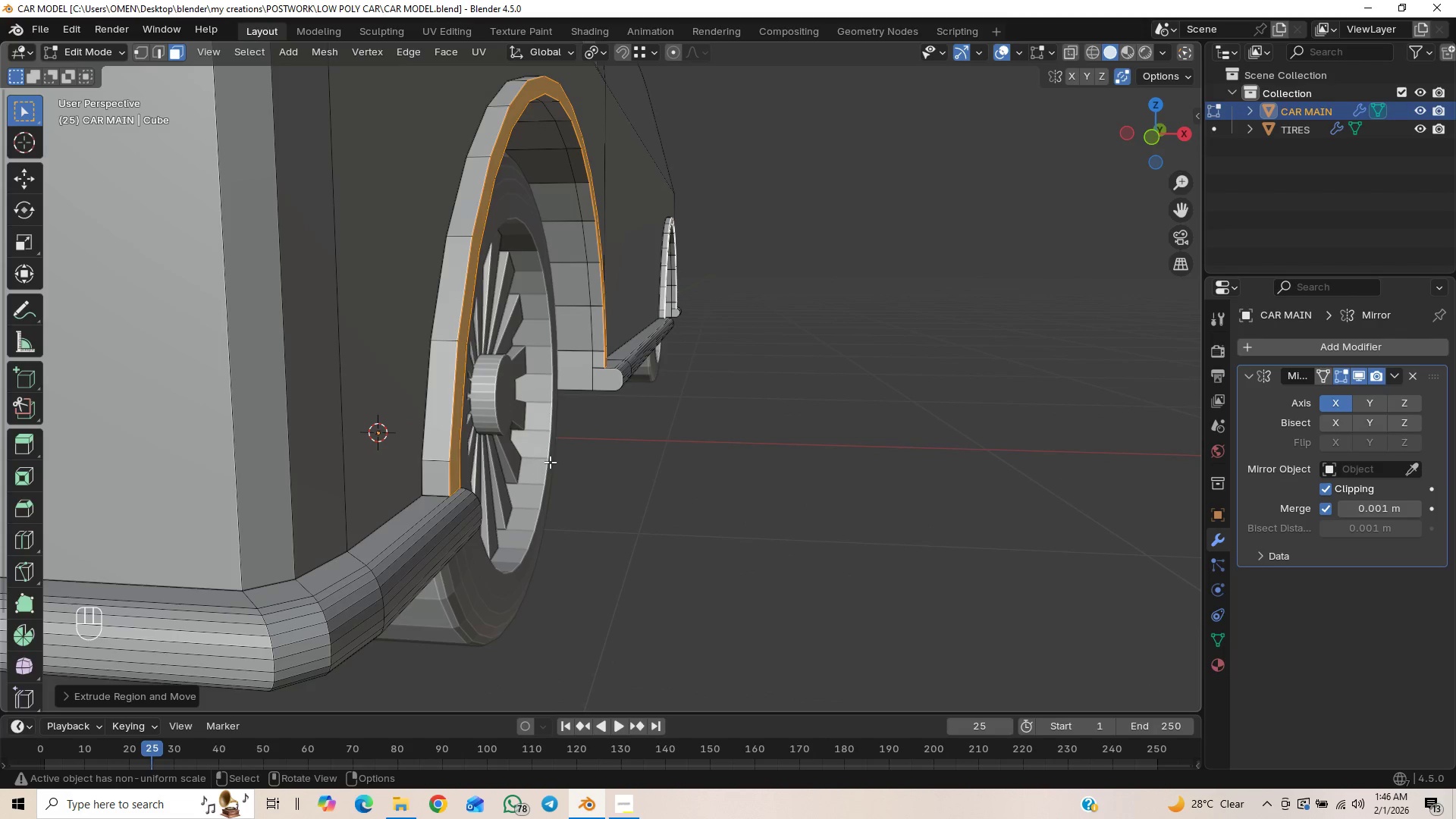 
scroll: coordinate [612, 426], scroll_direction: up, amount: 1.0
 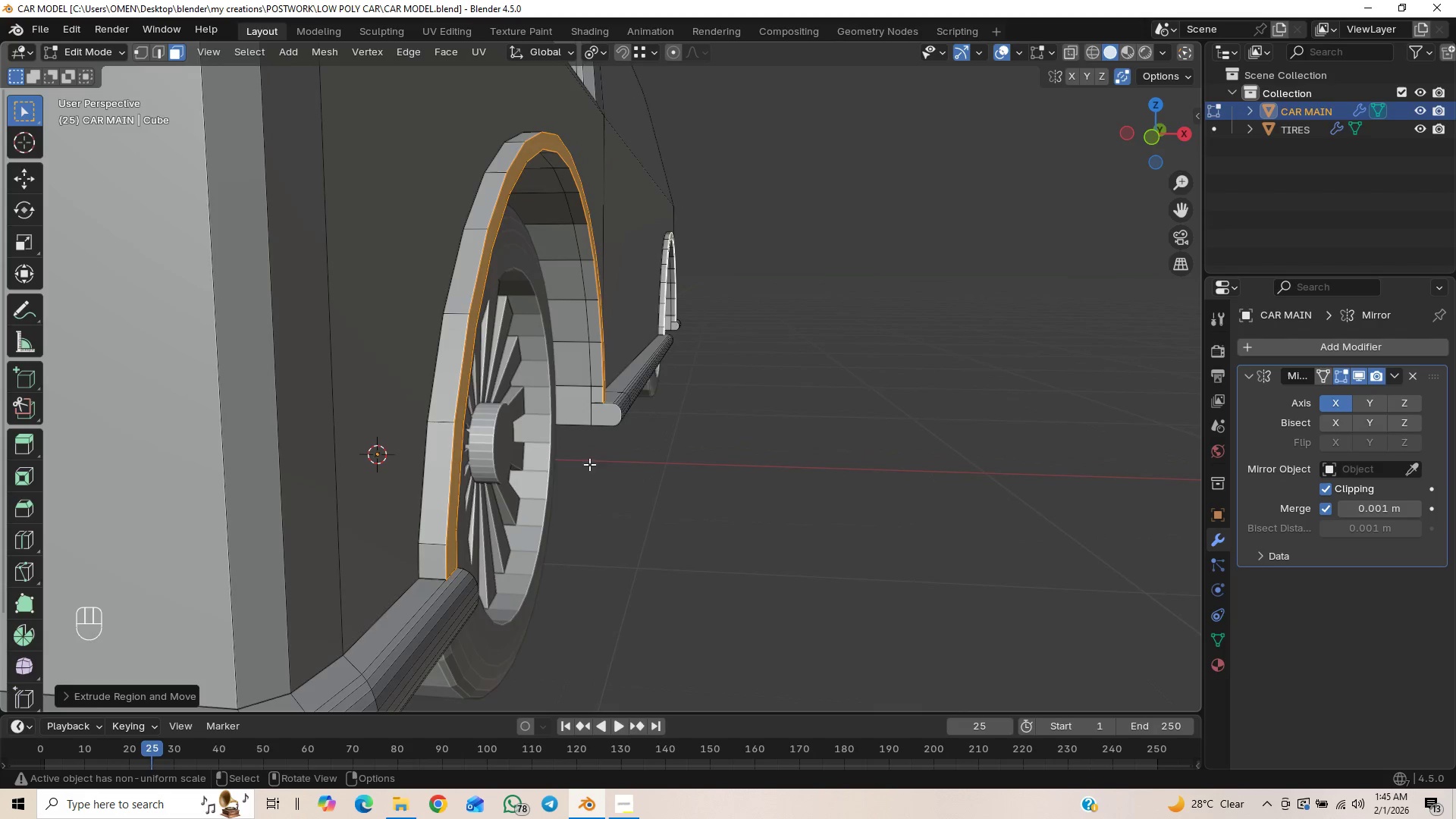 
left_click([642, 465])
 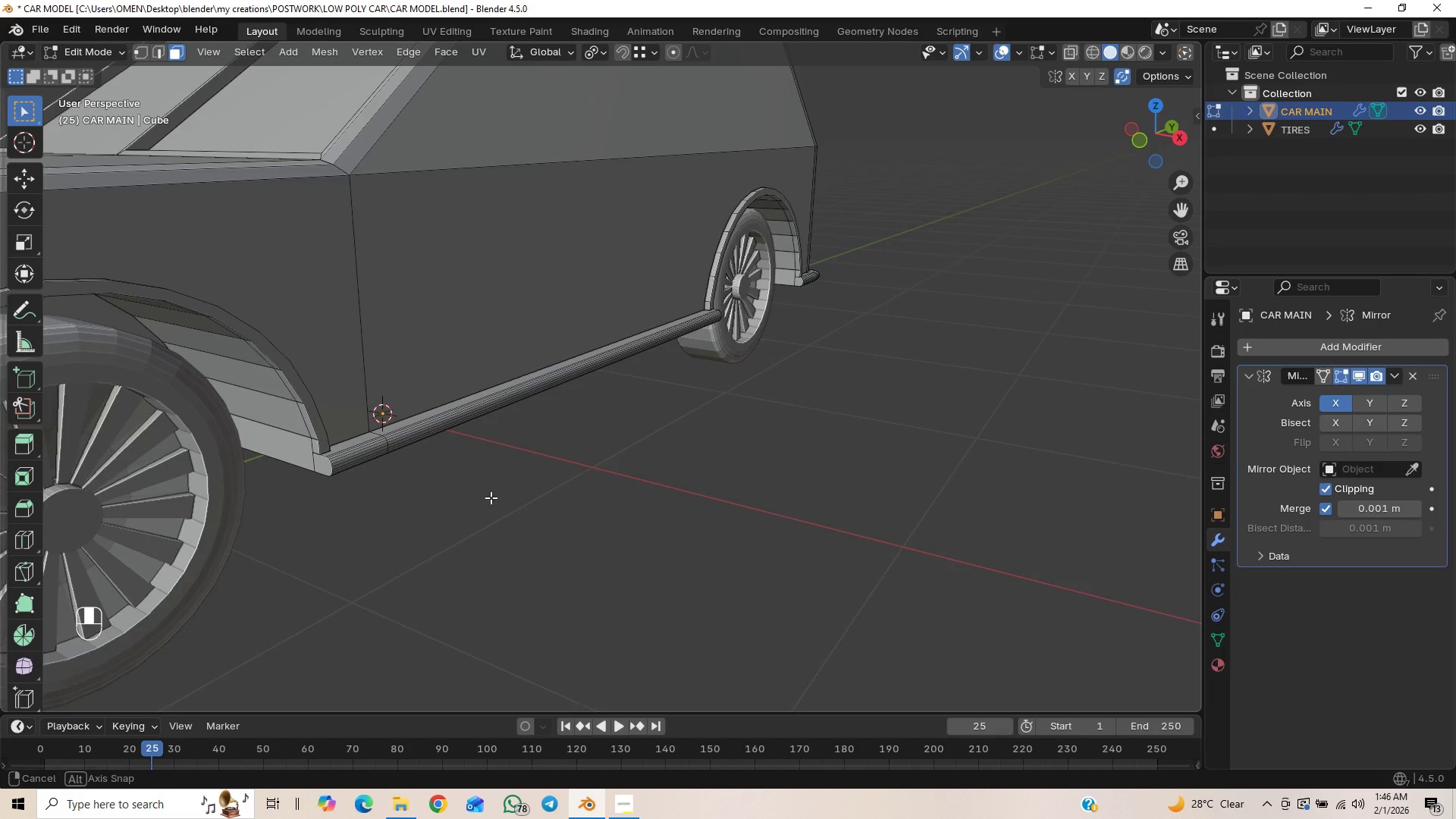 
hold_key(key=ShiftLeft, duration=0.69)
 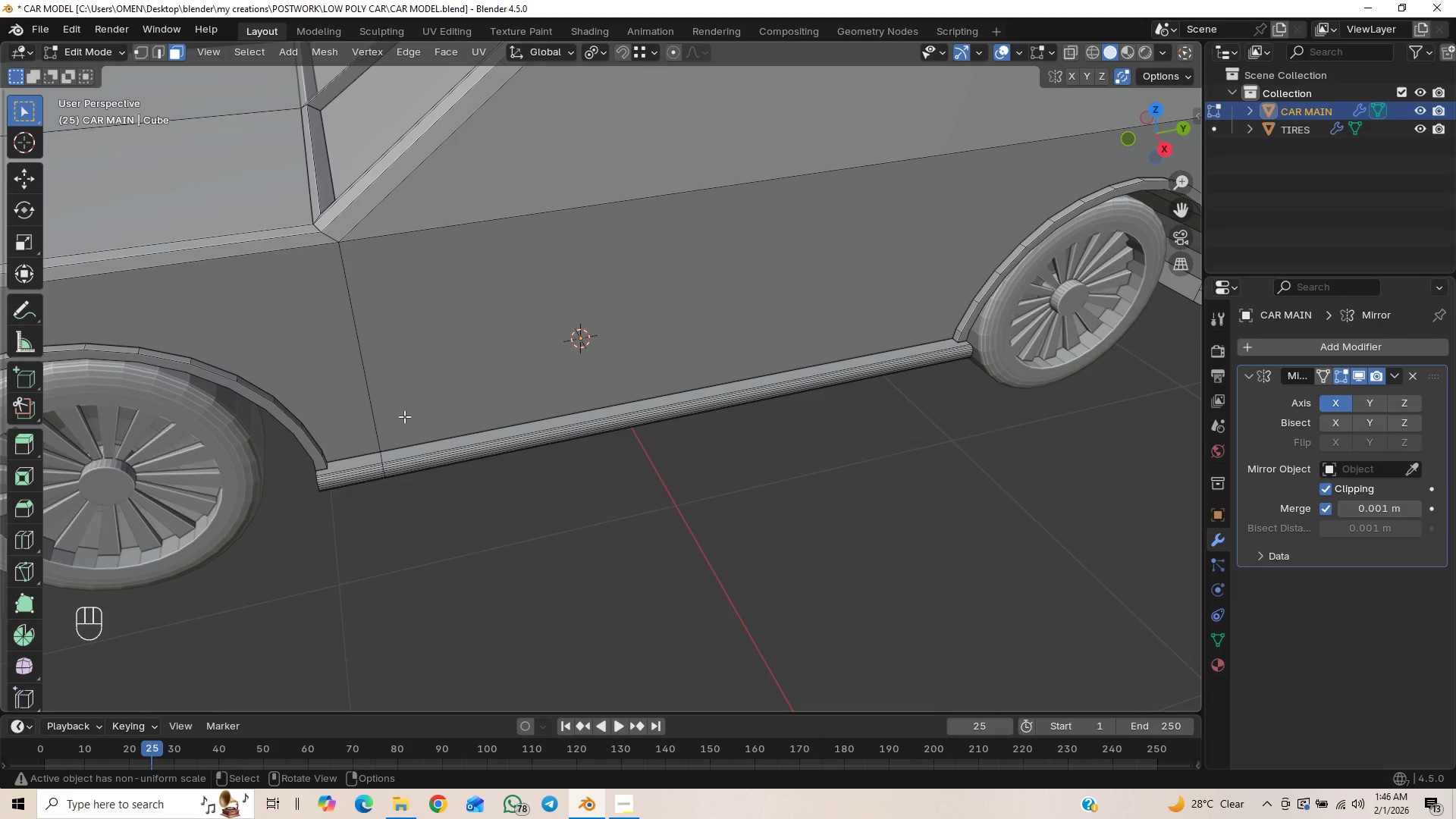 
scroll: coordinate [375, 414], scroll_direction: down, amount: 1.0
 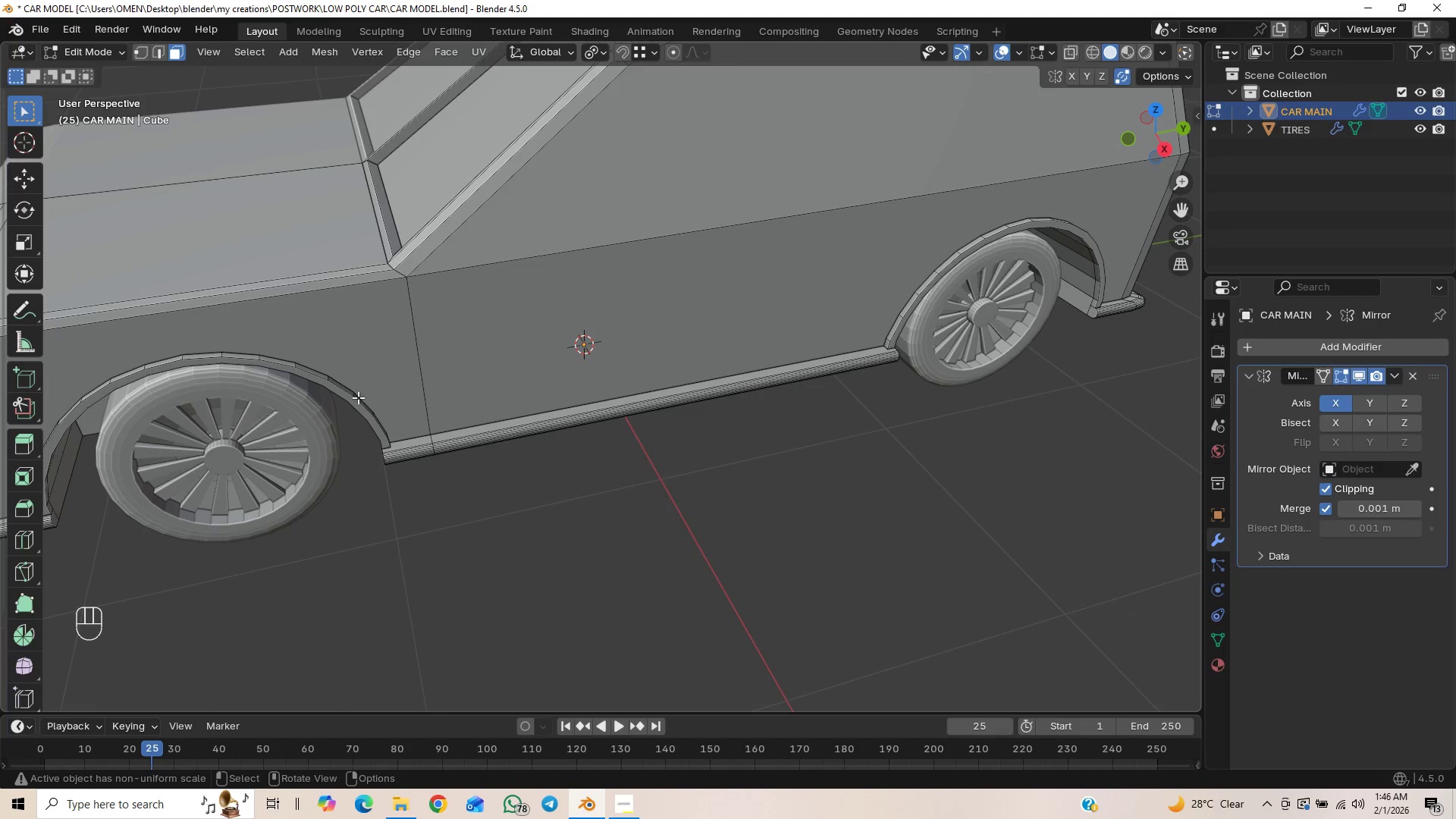 
key(Control+S)
 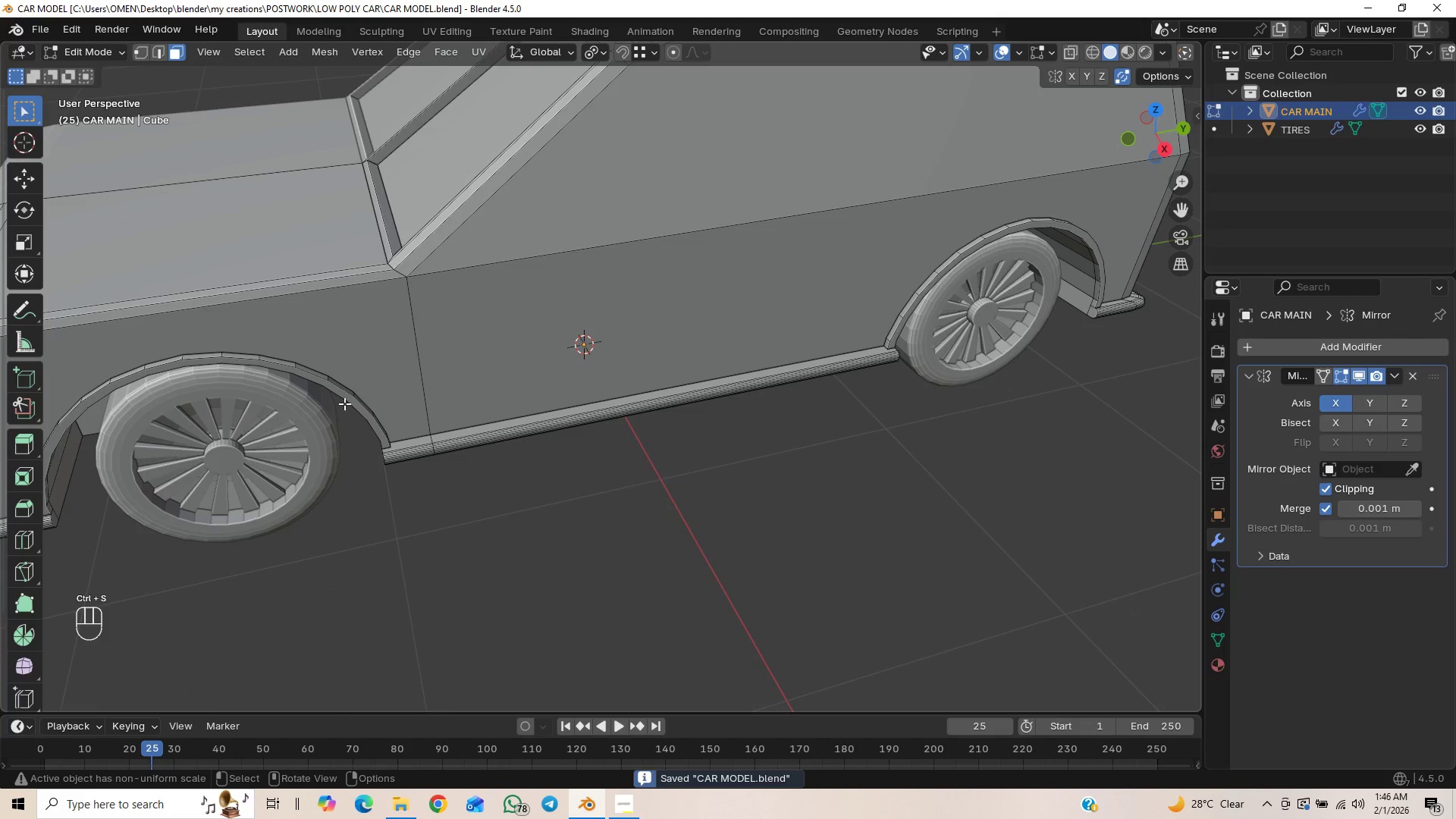 
scroll: coordinate [352, 409], scroll_direction: down, amount: 1.0
 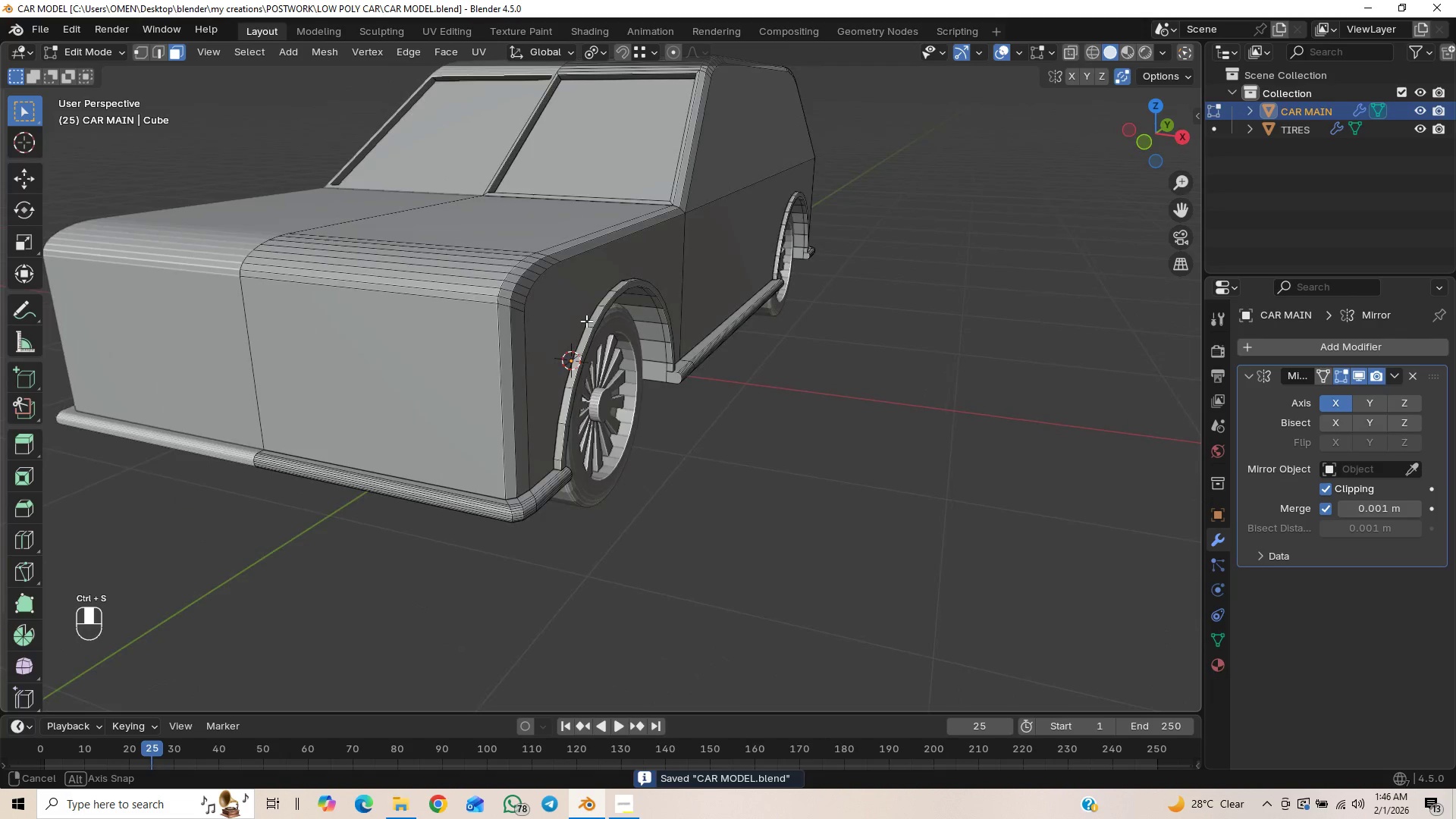 
scroll: coordinate [620, 316], scroll_direction: up, amount: 1.0
 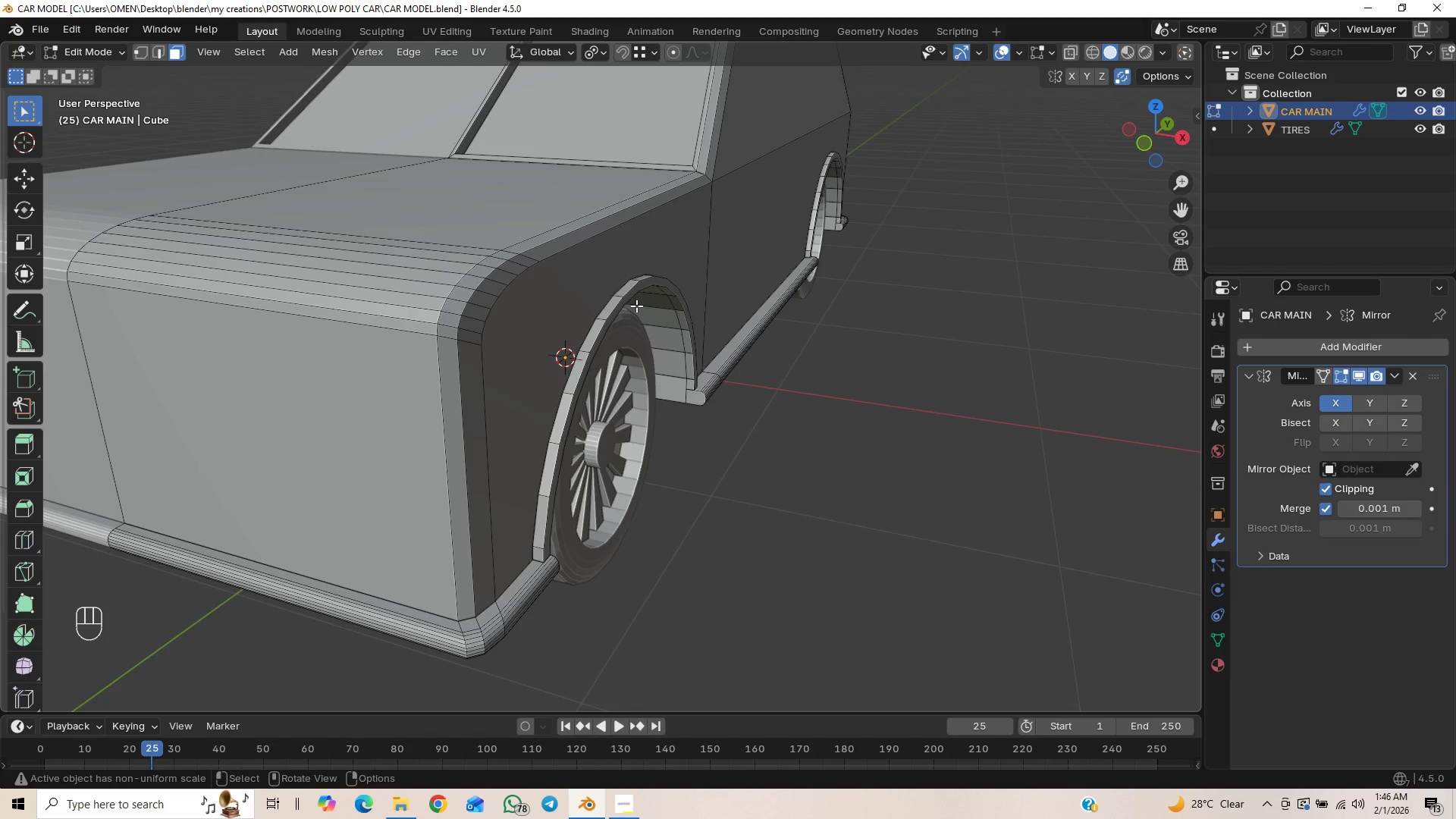 
key(2)
 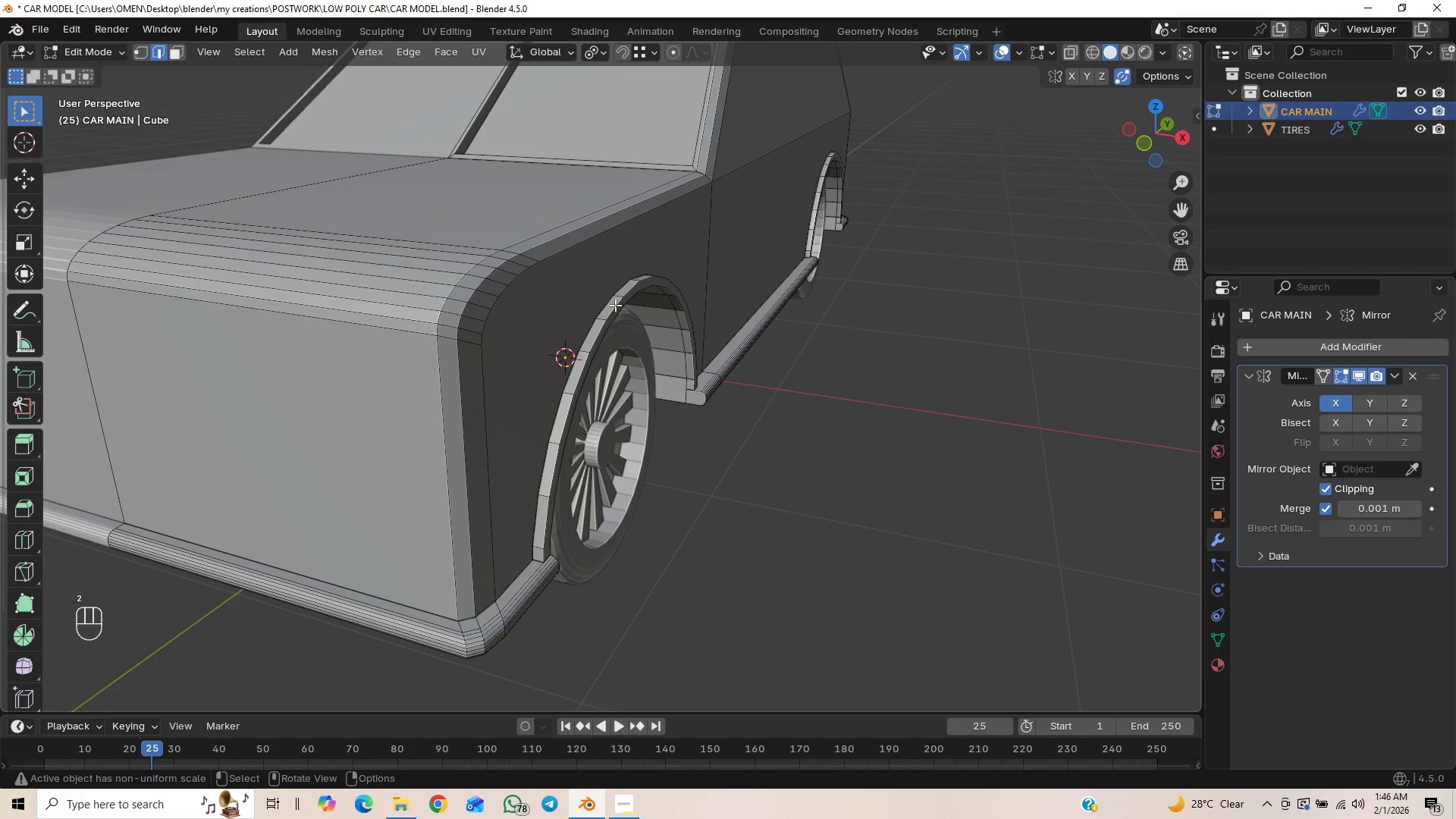 
left_click([613, 304])
 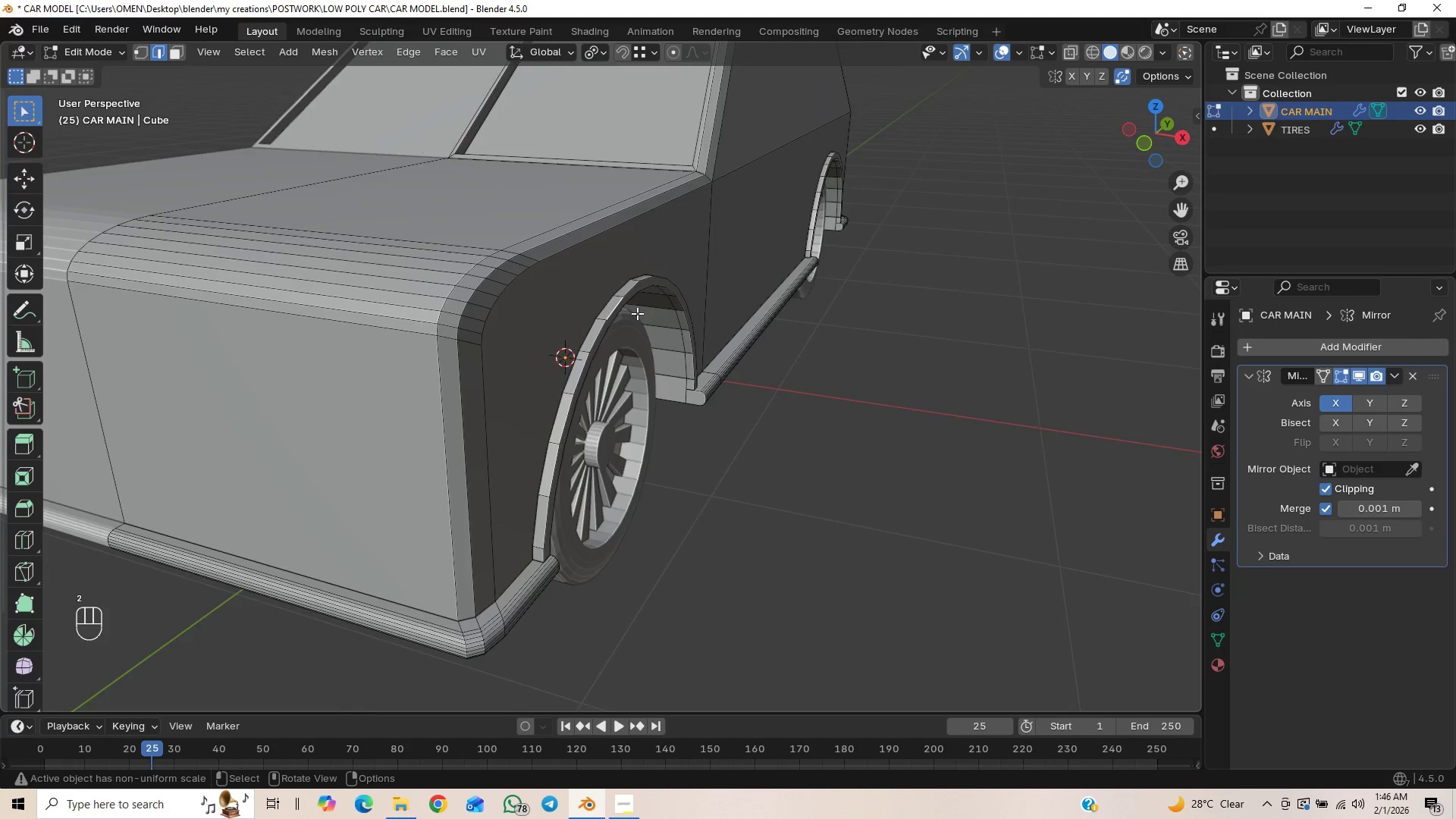 
scroll: coordinate [638, 313], scroll_direction: up, amount: 1.0
 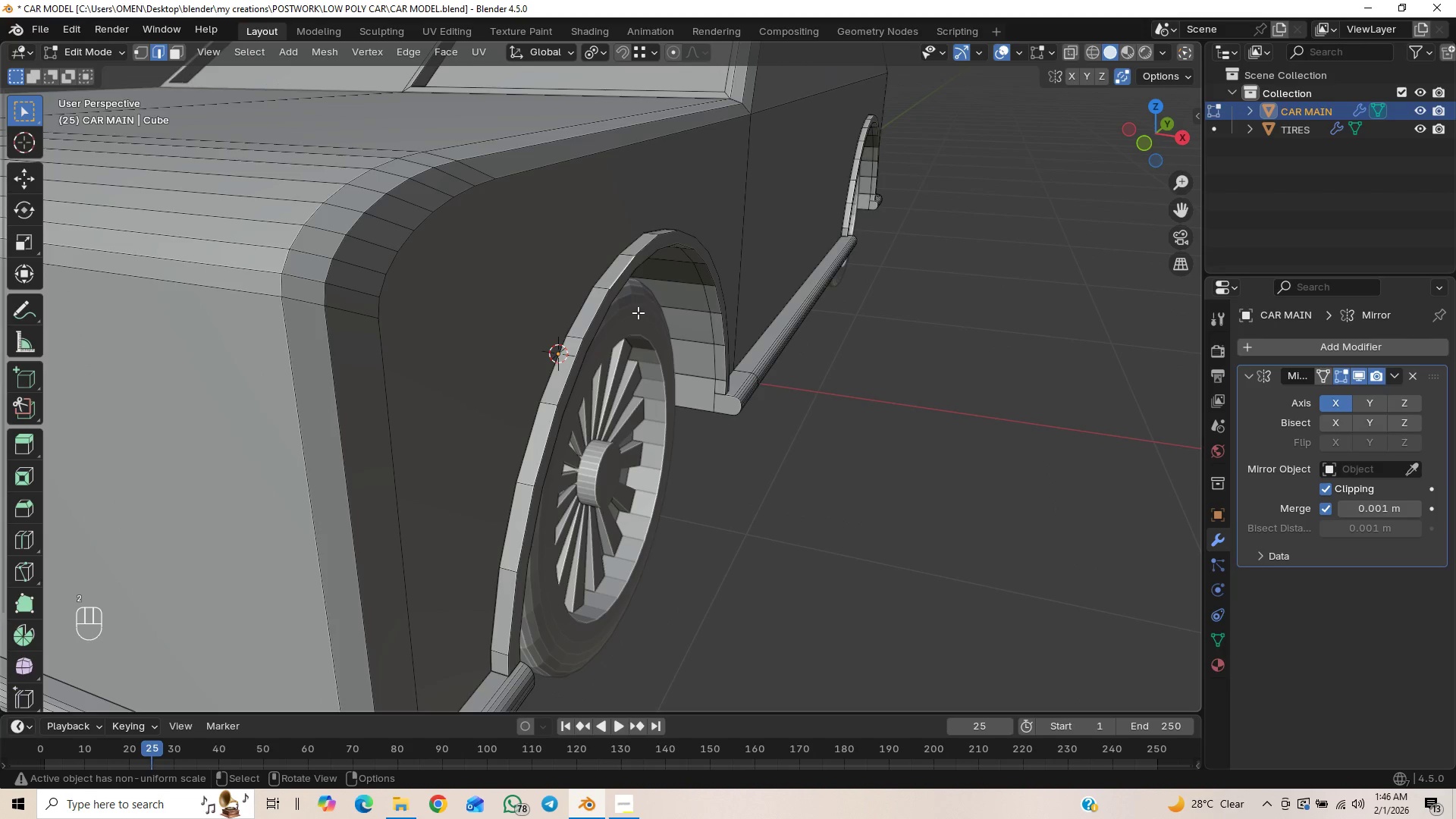 
hold_key(key=AltLeft, duration=1.53)
left_click([642, 244])
 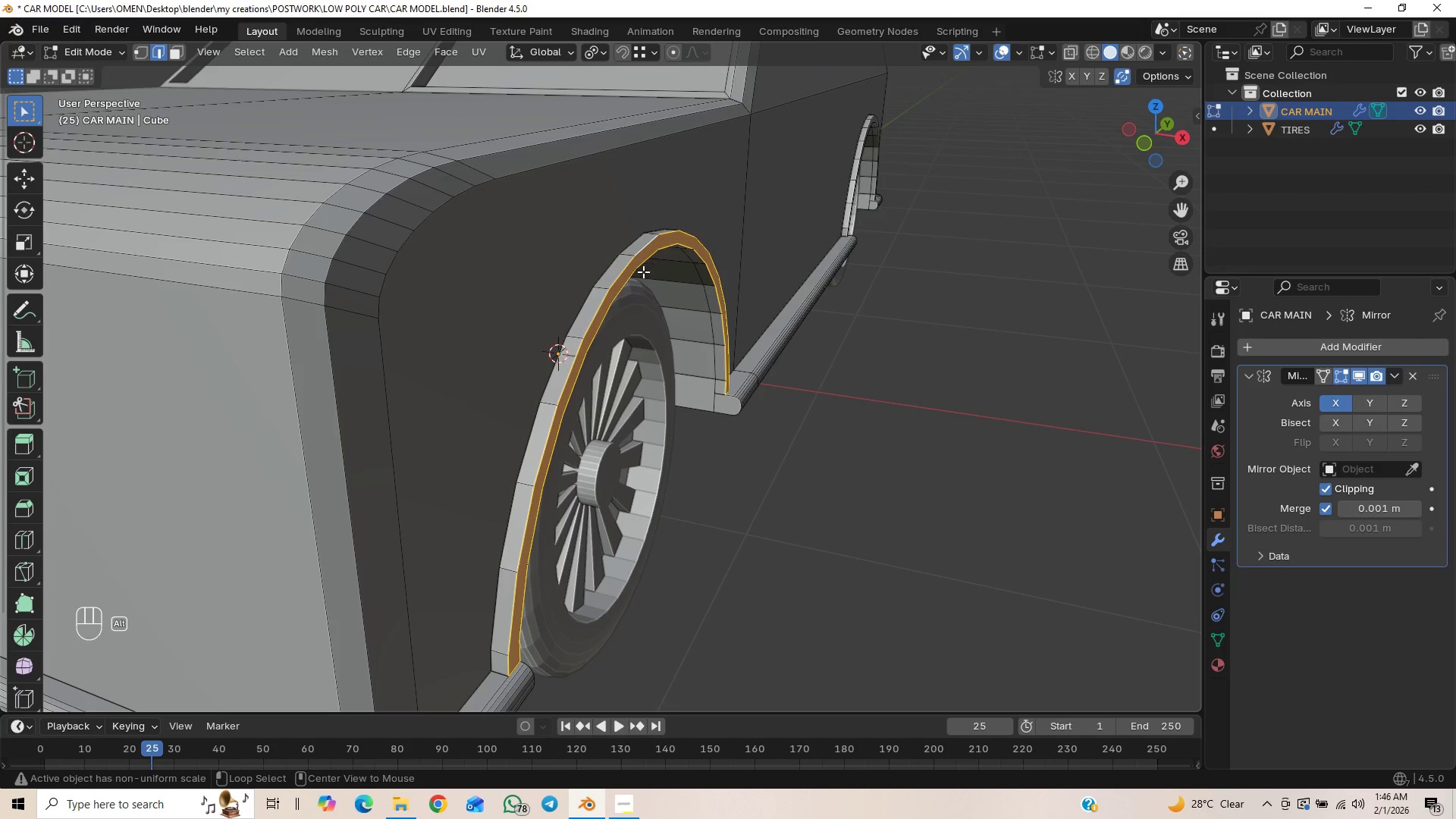 
hold_key(key=AltLeft, duration=0.73)
 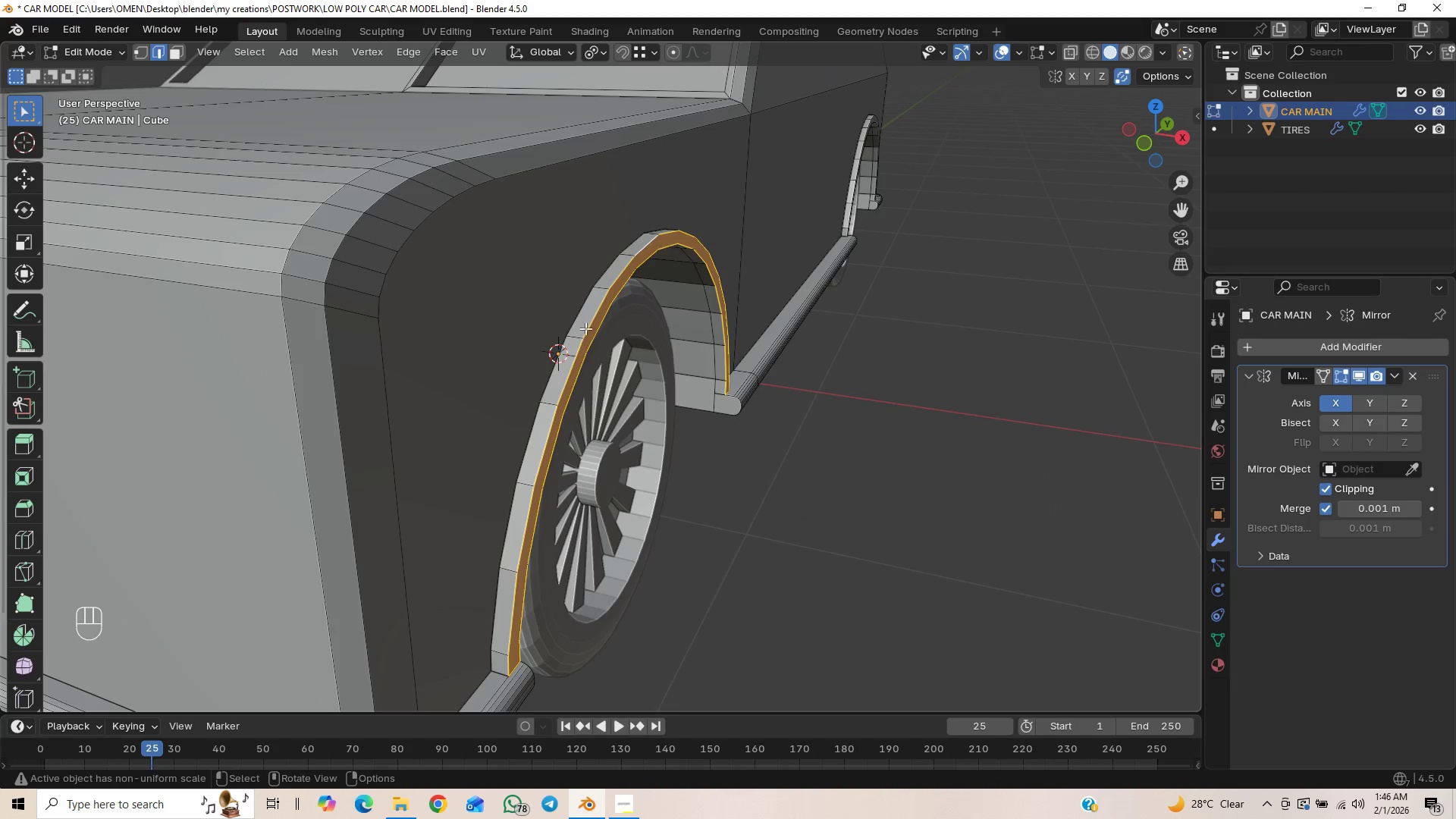 
left_click([595, 315])
 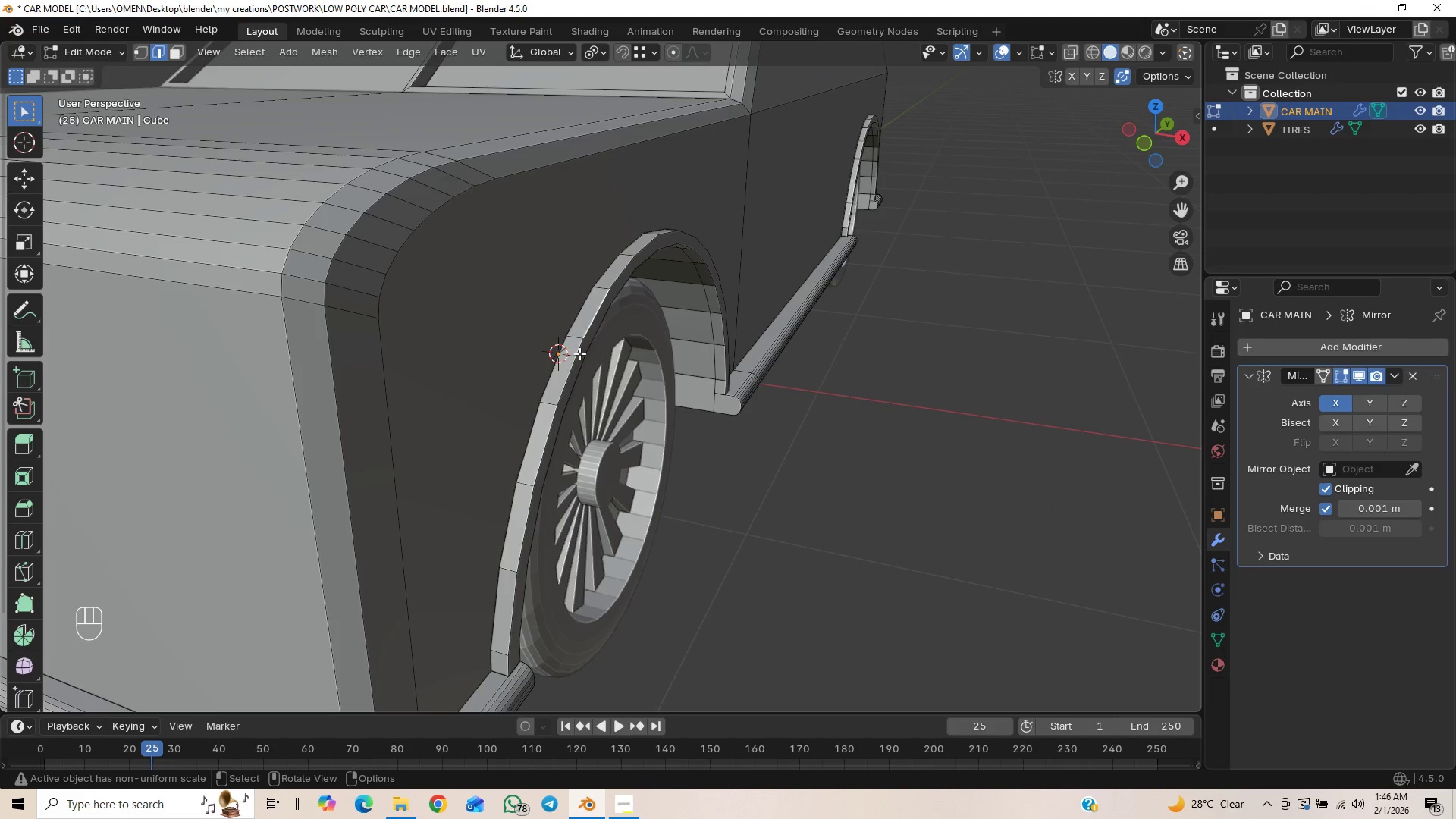 
hold_key(key=AltLeft, duration=0.78)
left_click([573, 358])
 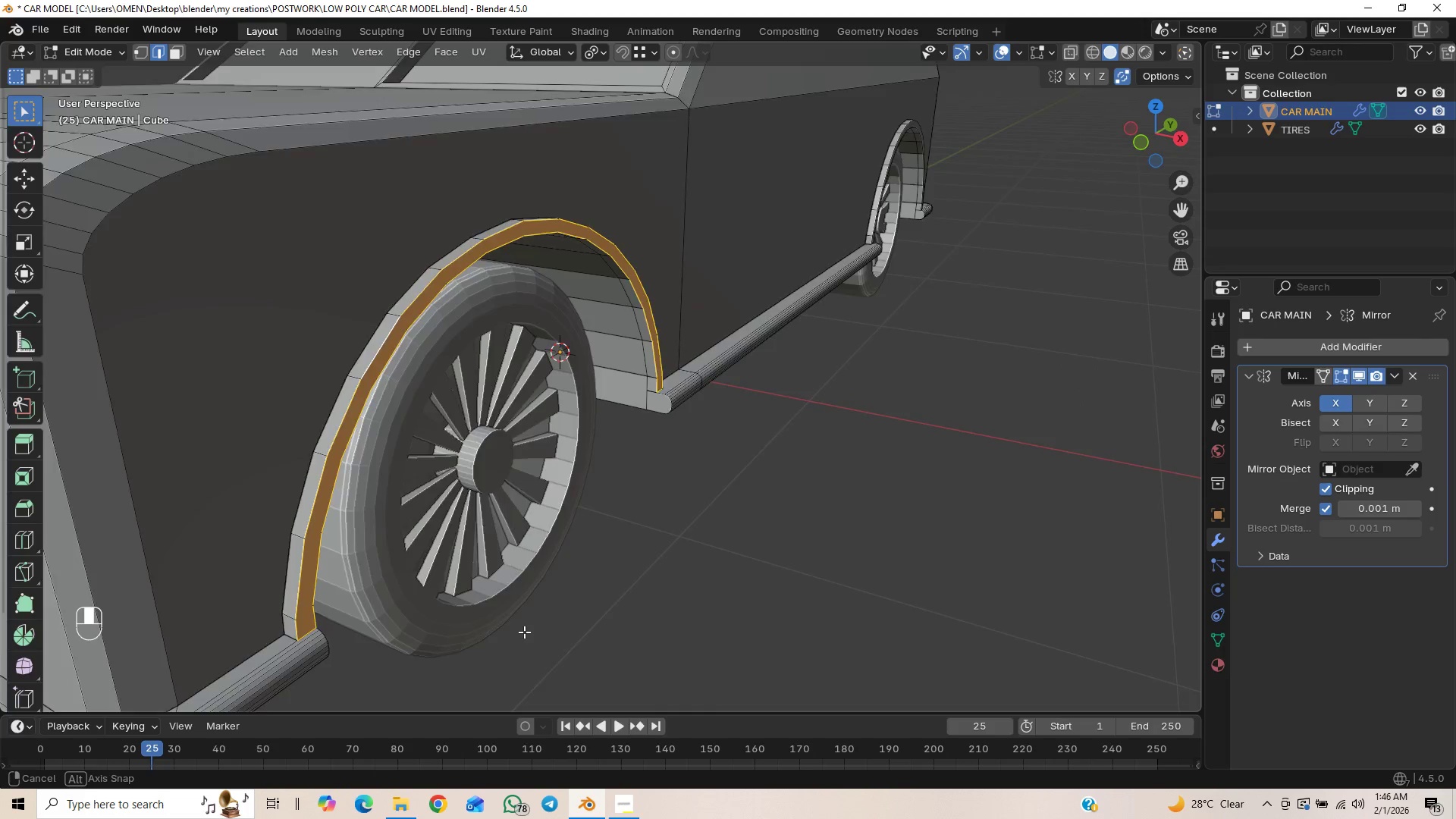 
hold_key(key=ControlLeft, duration=1.5)
left_click_drag(start_coordinate=[187, 522], to_coordinate=[184, 537])
 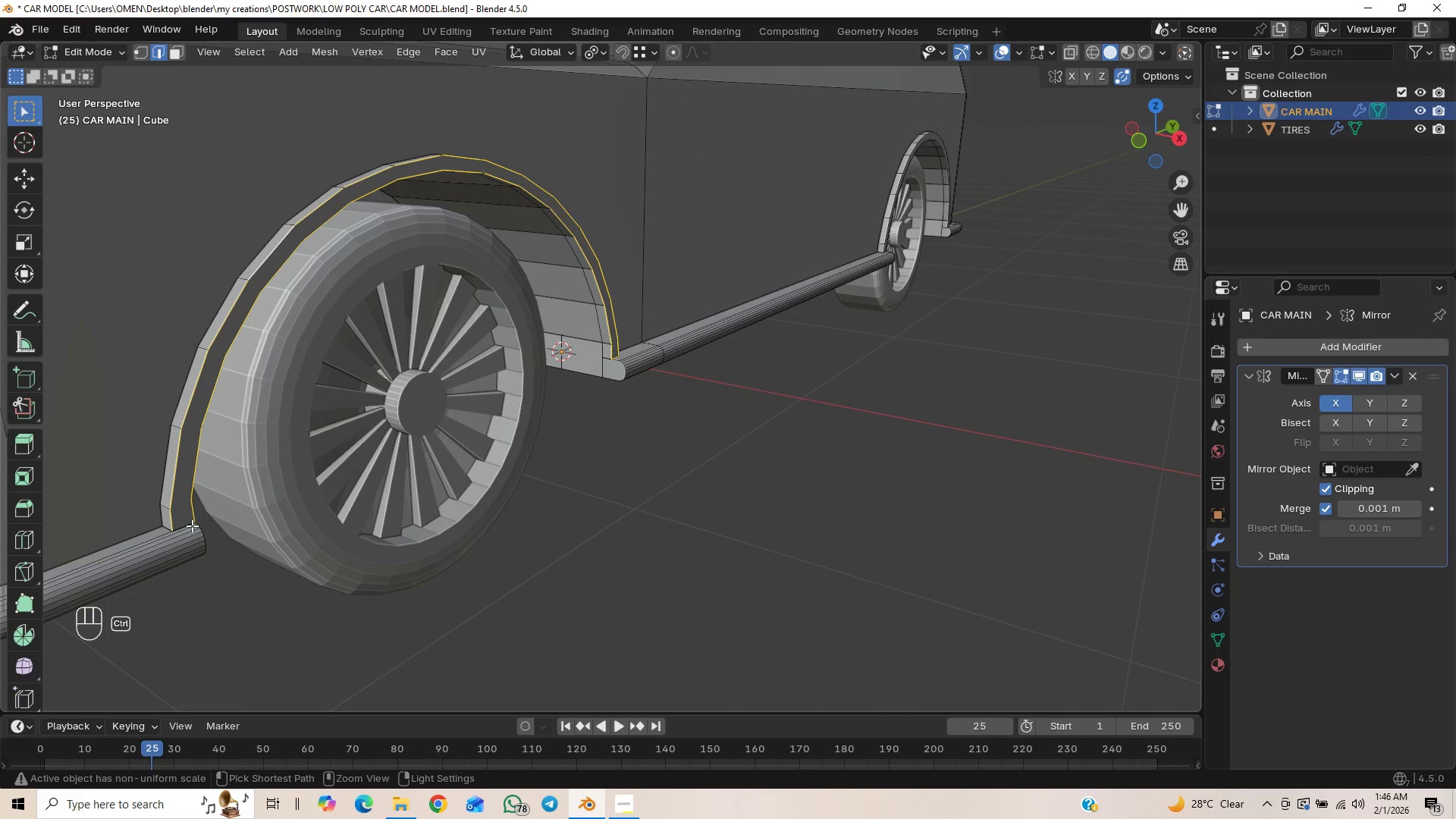 
hold_key(key=ControlLeft, duration=0.62)
 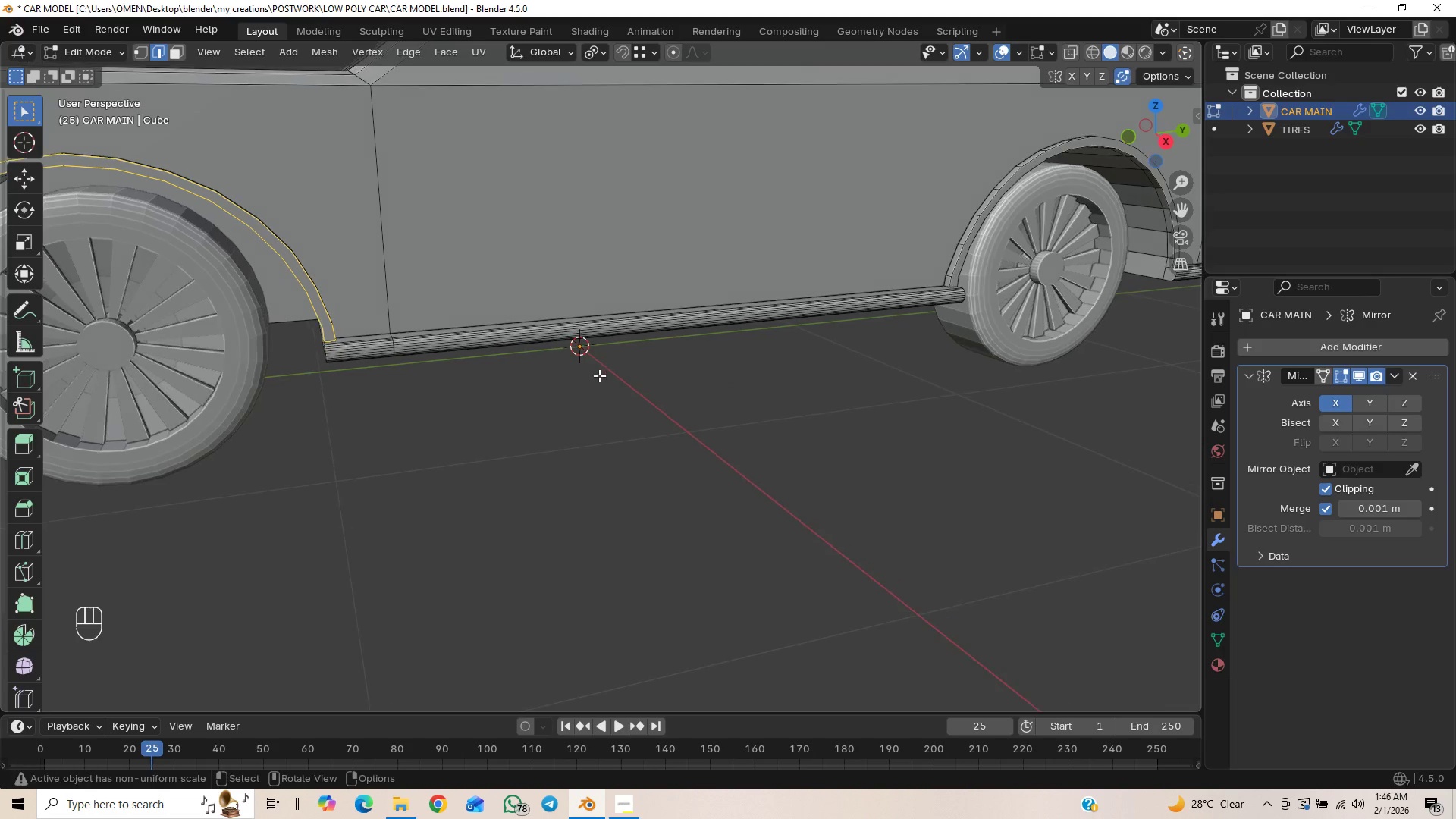 
scroll: coordinate [592, 378], scroll_direction: up, amount: 1.0
 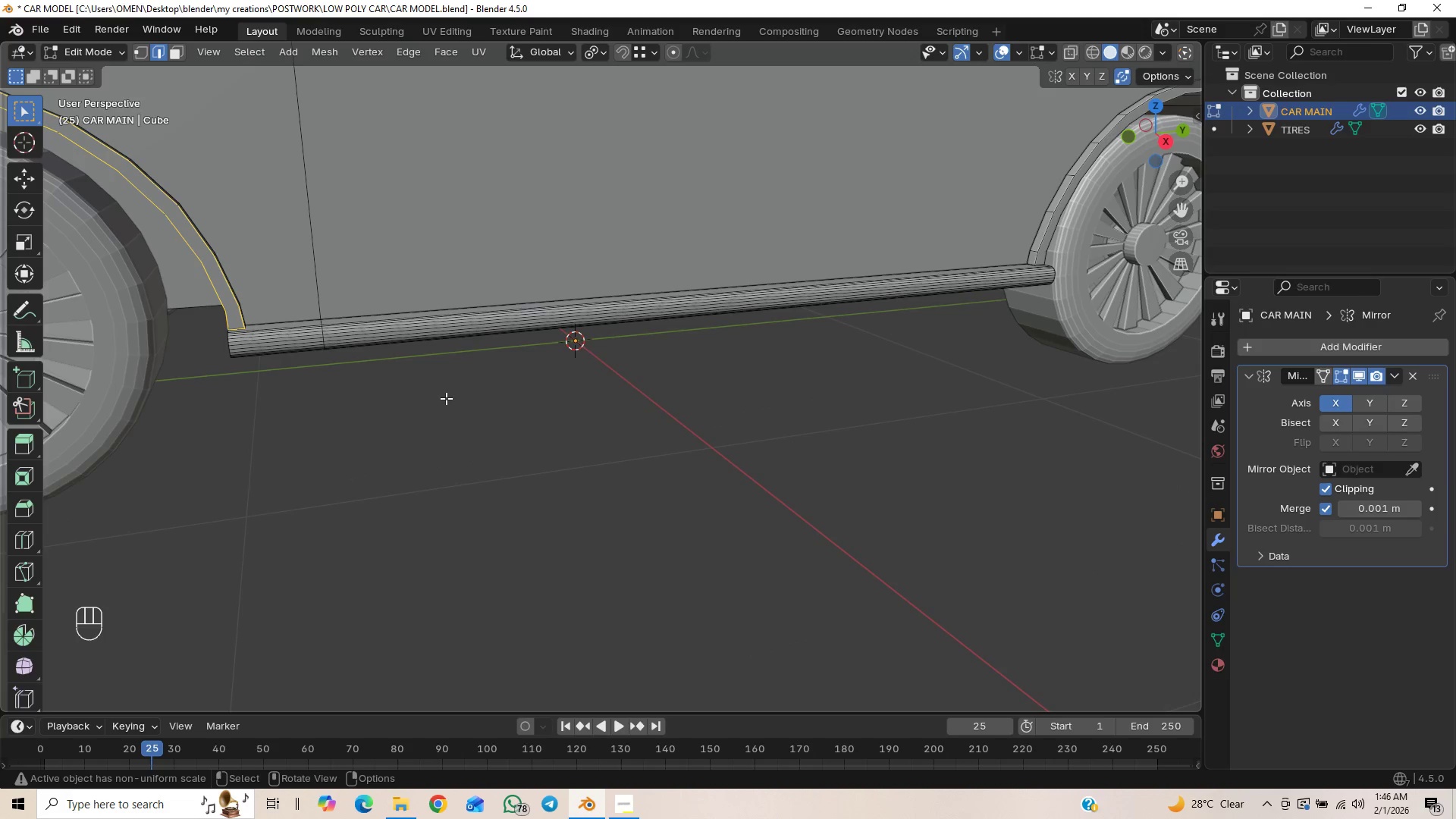 
hold_key(key=ShiftLeft, duration=0.62)
 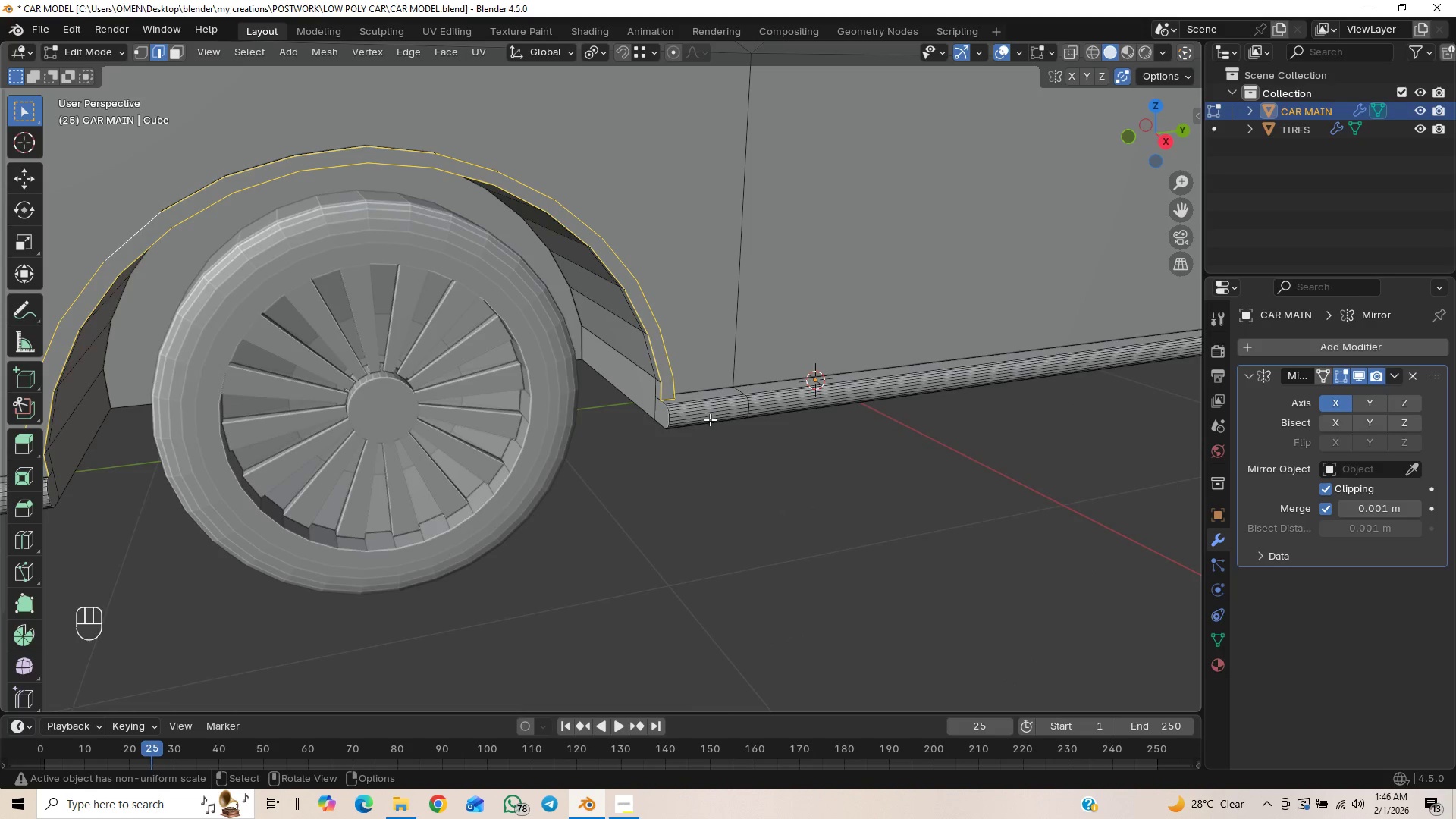 
hold_key(key=ControlLeft, duration=1.0)
 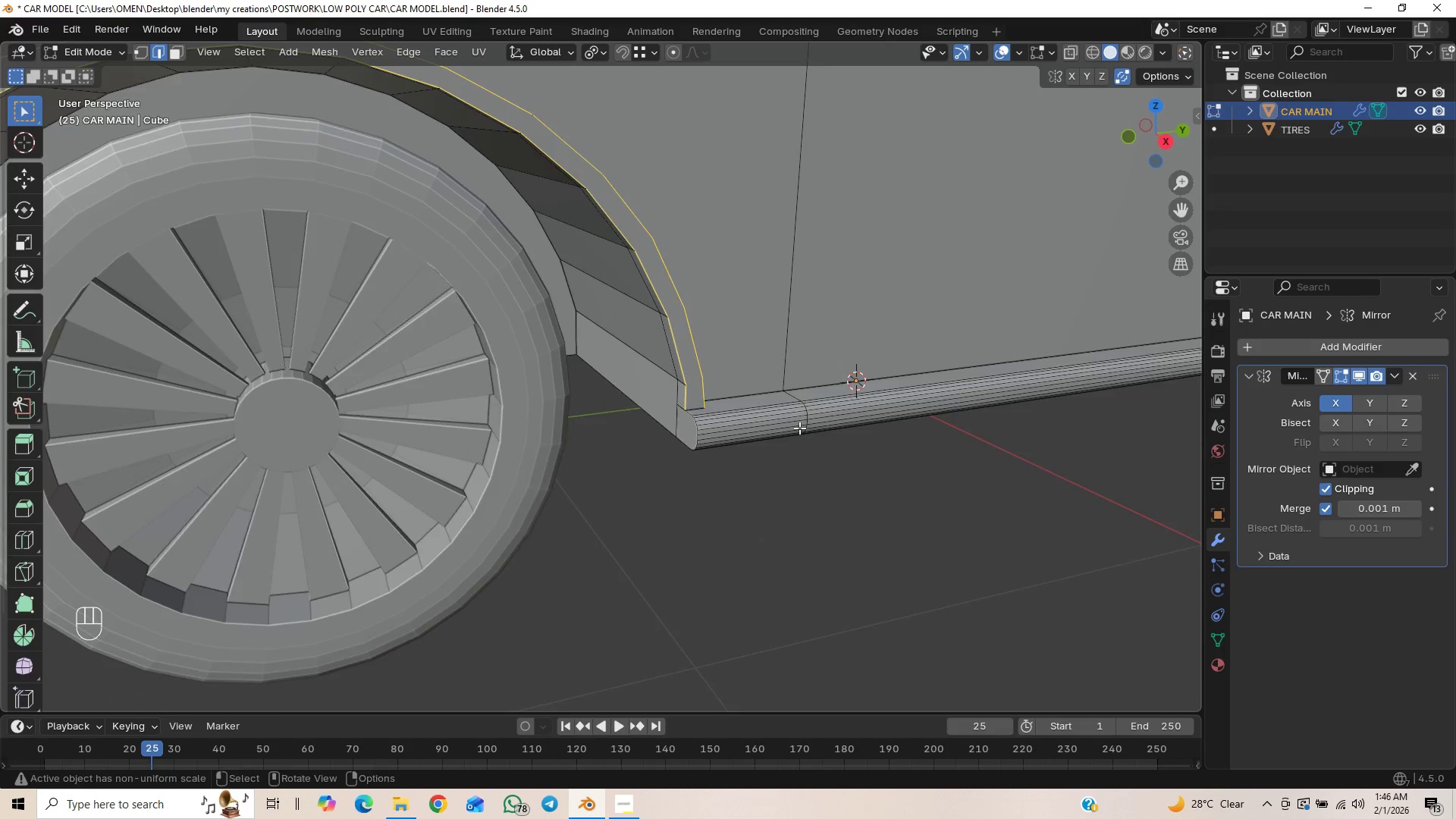 
scroll: coordinate [711, 418], scroll_direction: up, amount: 1.0
 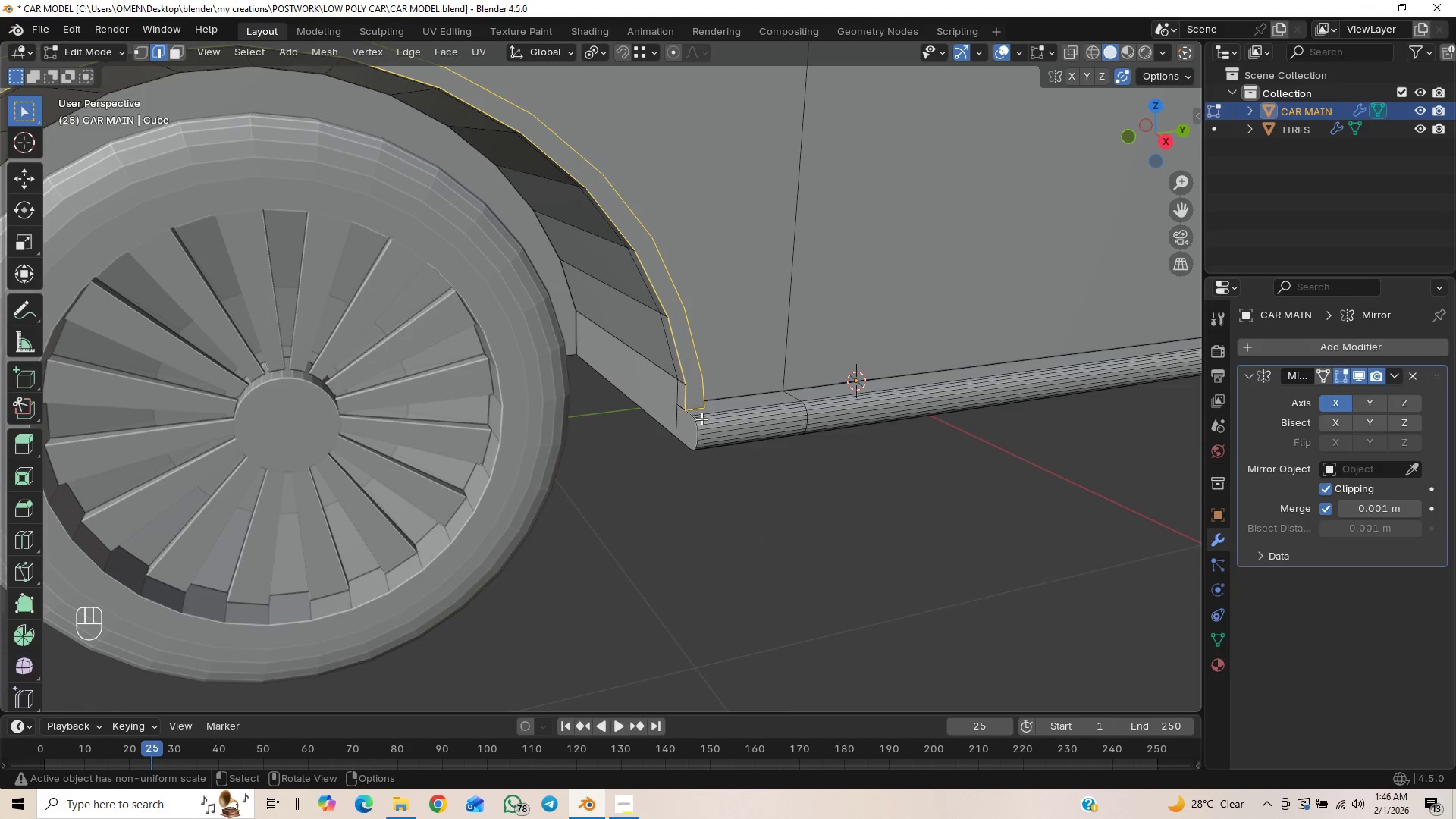 
left_click_drag(start_coordinate=[691, 403], to_coordinate=[695, 422])
 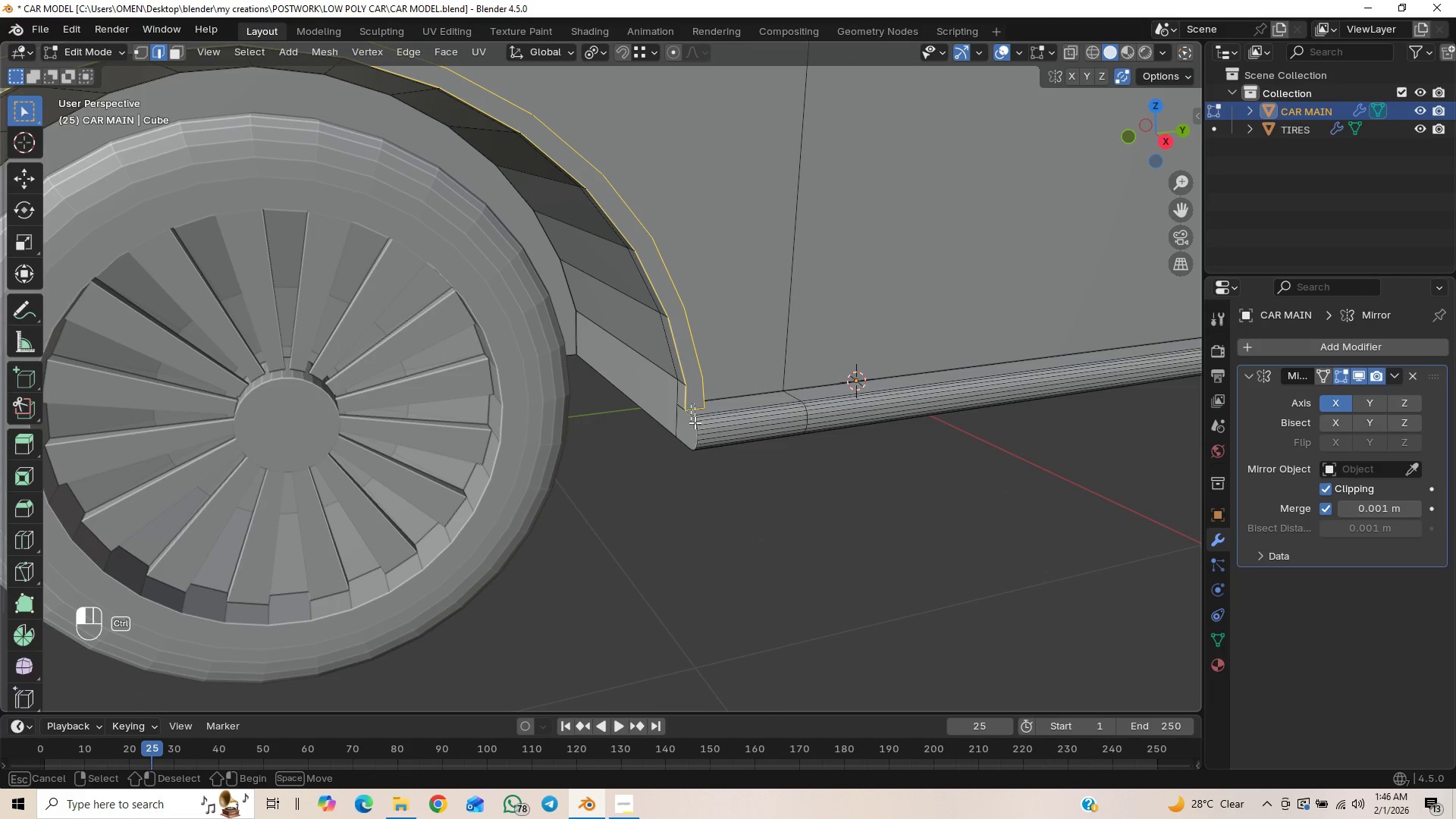 
hold_key(key=ControlLeft, duration=6.61)
hold_key(key=ShiftLeft, duration=1.3)
scroll: coordinate [871, 419], scroll_direction: down, amount: 1.0
 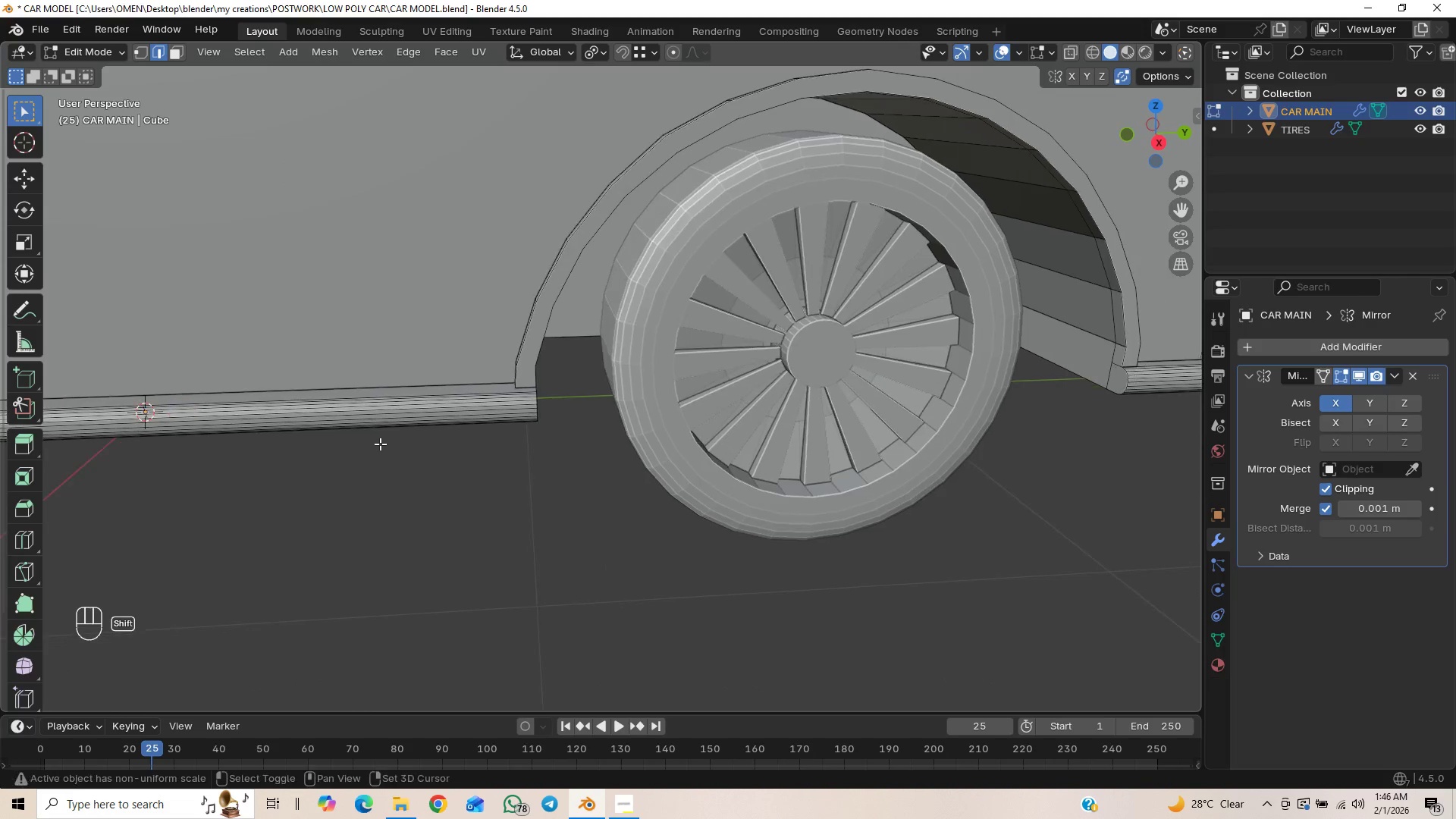 
hold_key(key=ShiftLeft, duration=0.7)
 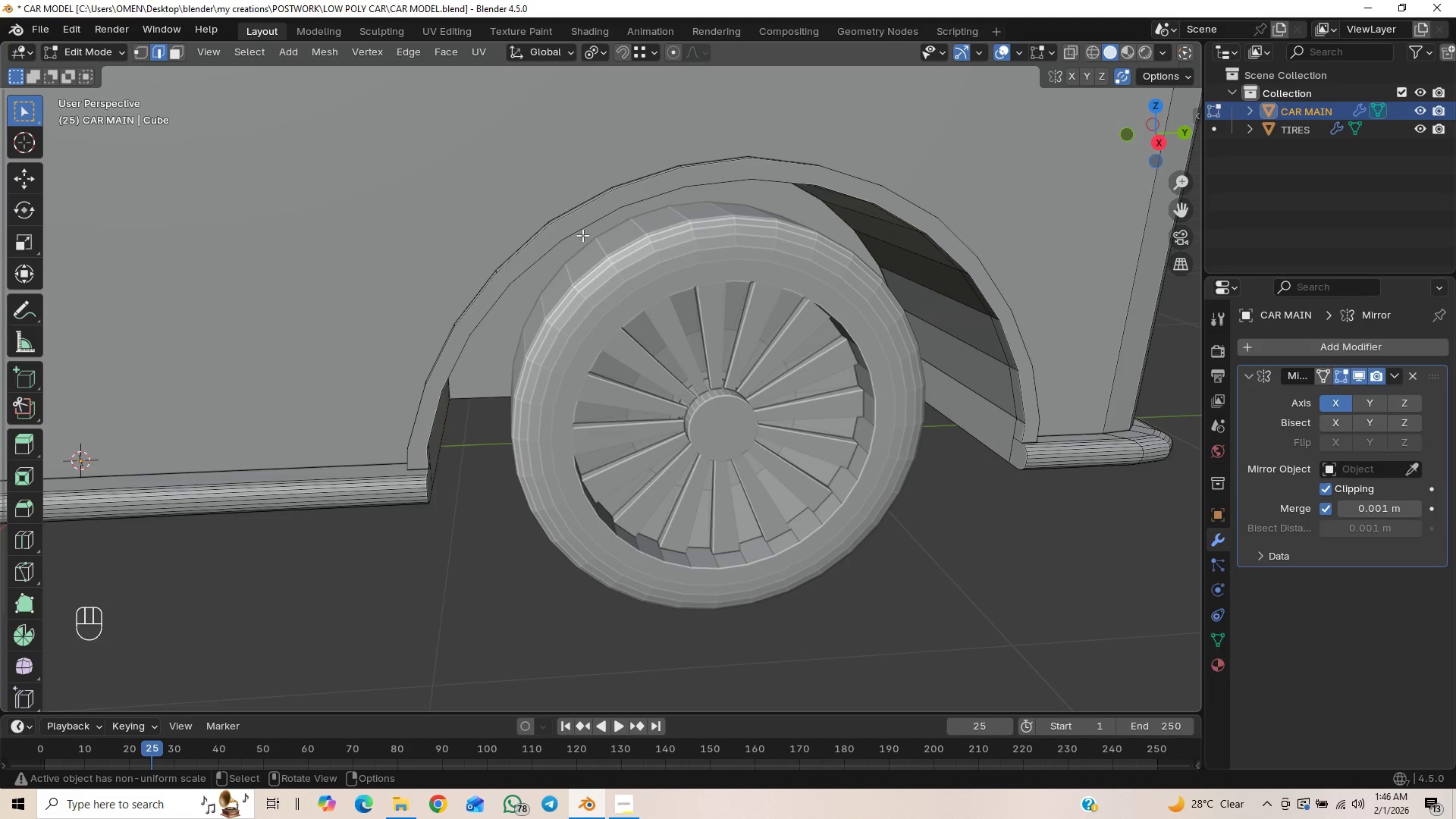 
hold_key(key=ShiftLeft, duration=1.86)
hold_key(key=AltLeft, duration=0.98)
left_click([572, 212])
 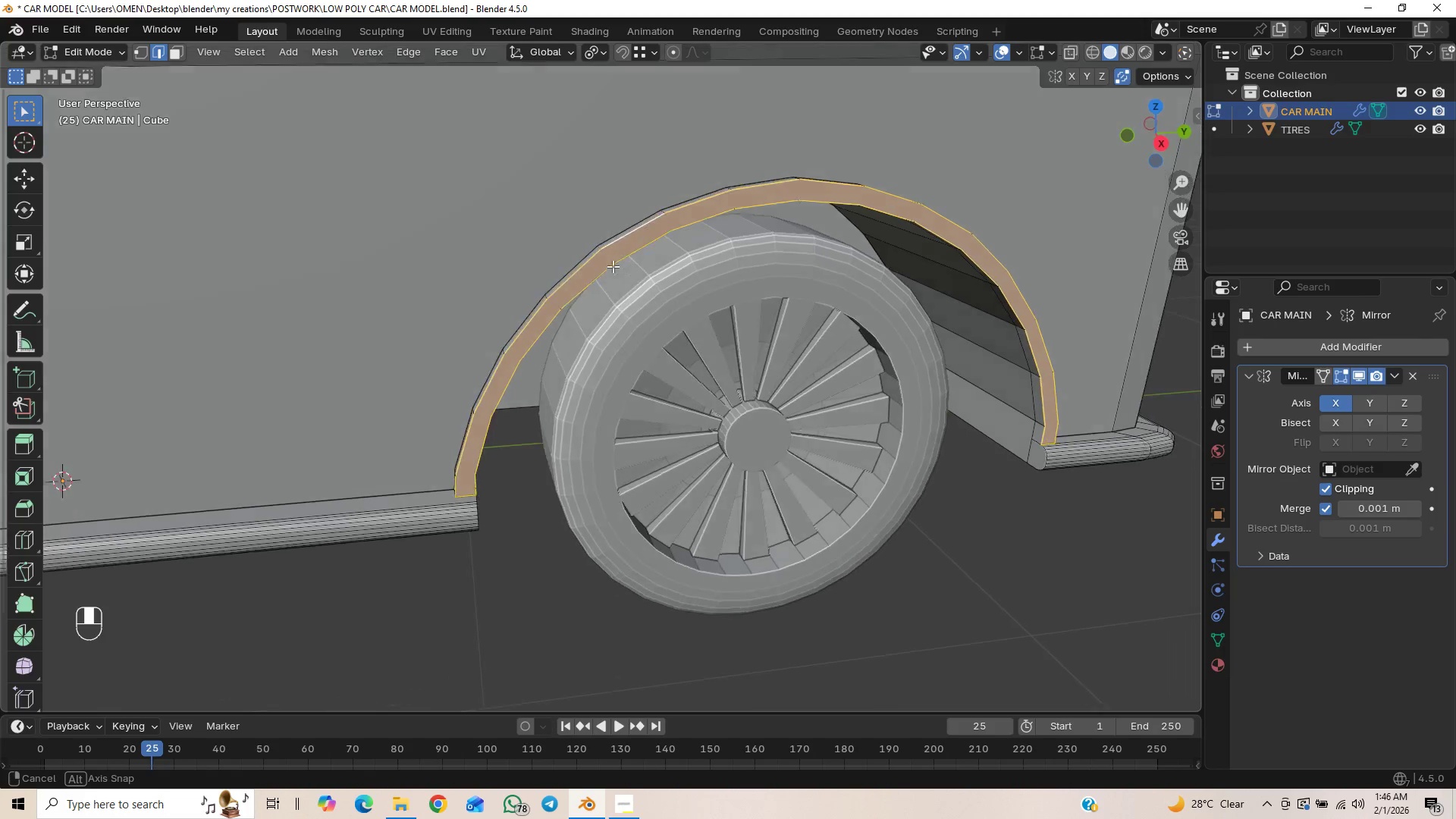 
hold_key(key=ControlLeft, duration=1.25)
left_click_drag(start_coordinate=[488, 505], to_coordinate=[486, 529])
 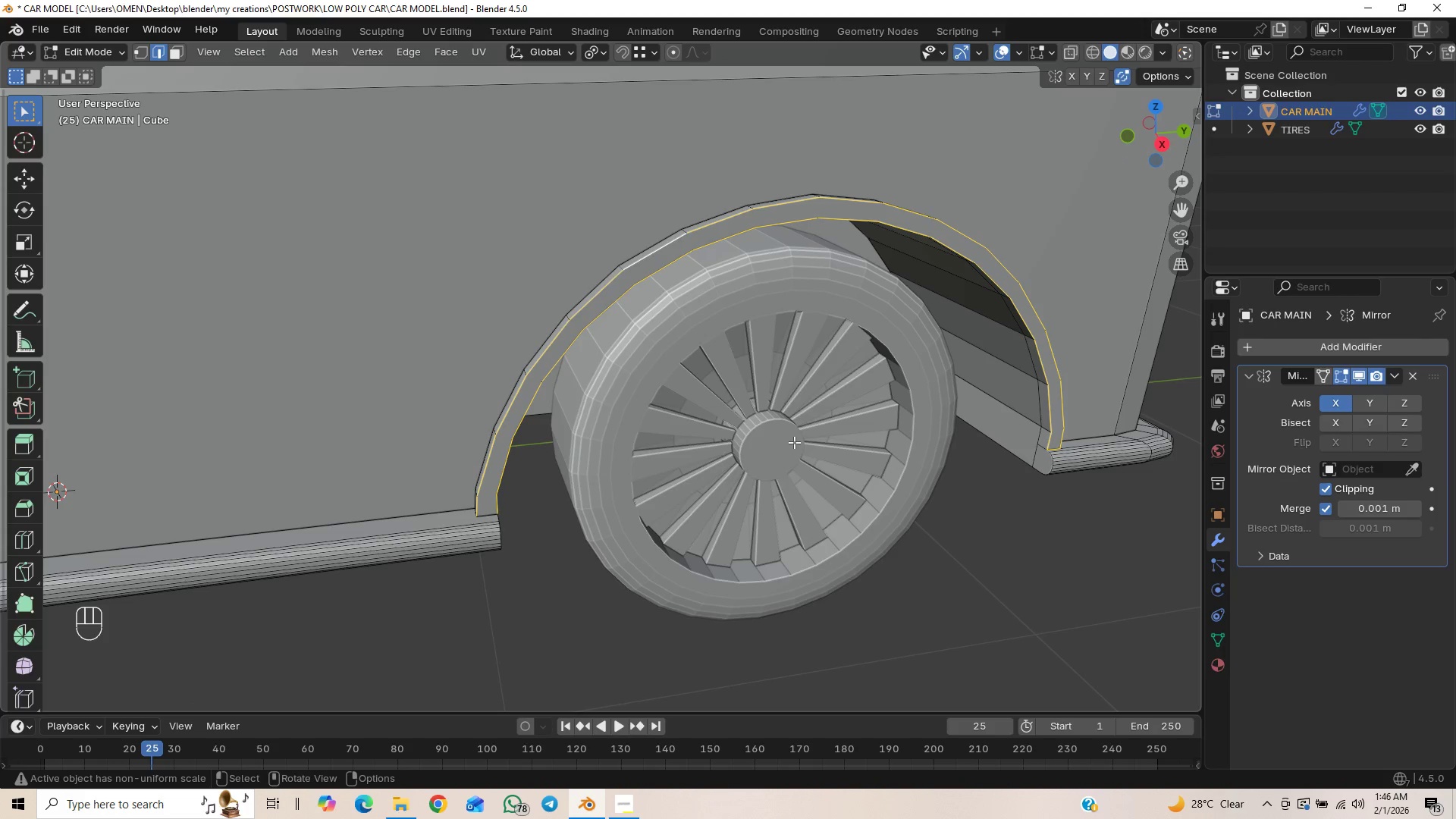 
hold_key(key=ControlLeft, duration=1.5)
left_click_drag(start_coordinate=[1058, 444], to_coordinate=[1052, 461])
 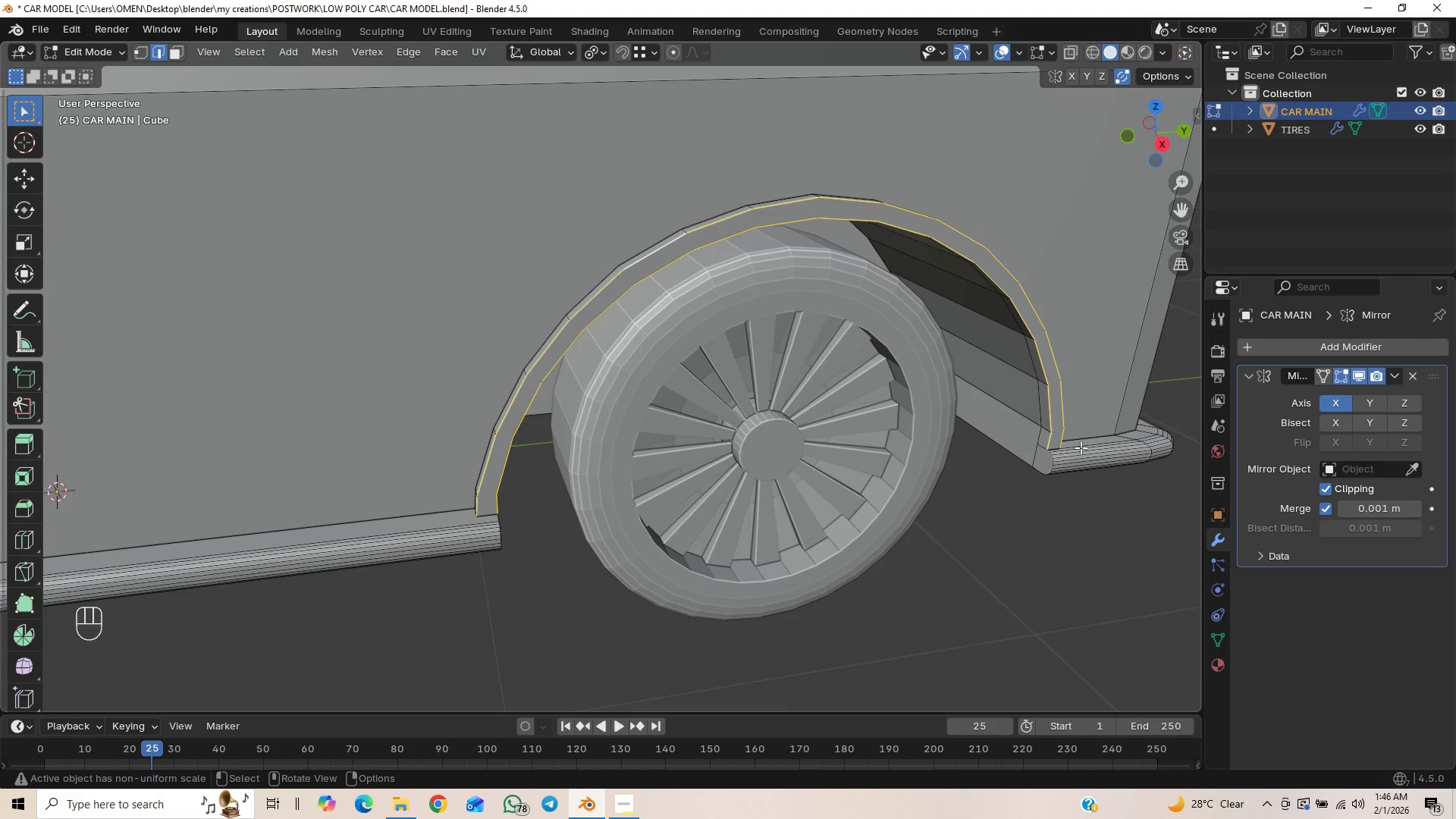 
hold_key(key=ControlLeft, duration=0.38)
 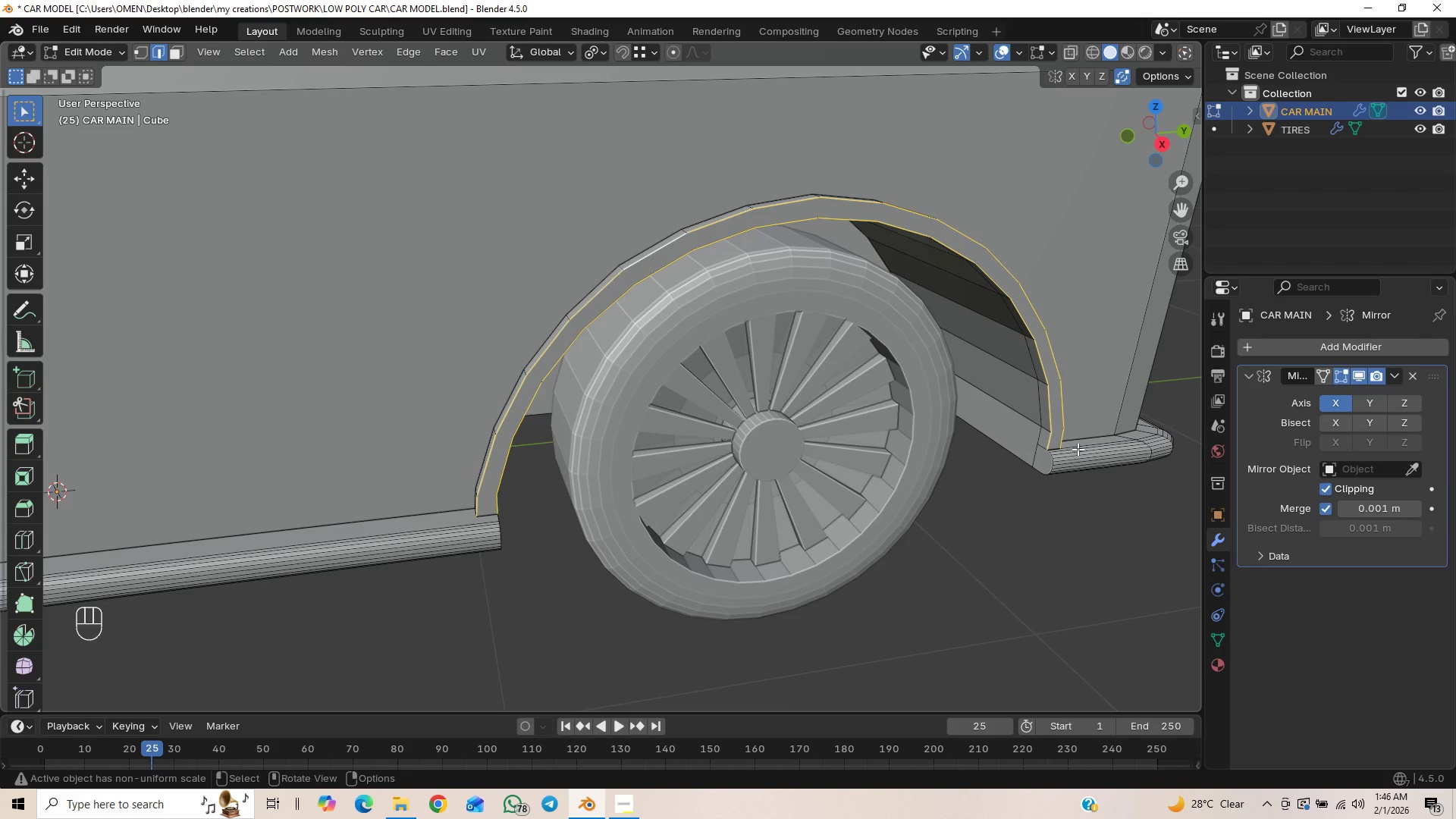 
hold_key(key=ShiftLeft, duration=0.41)
 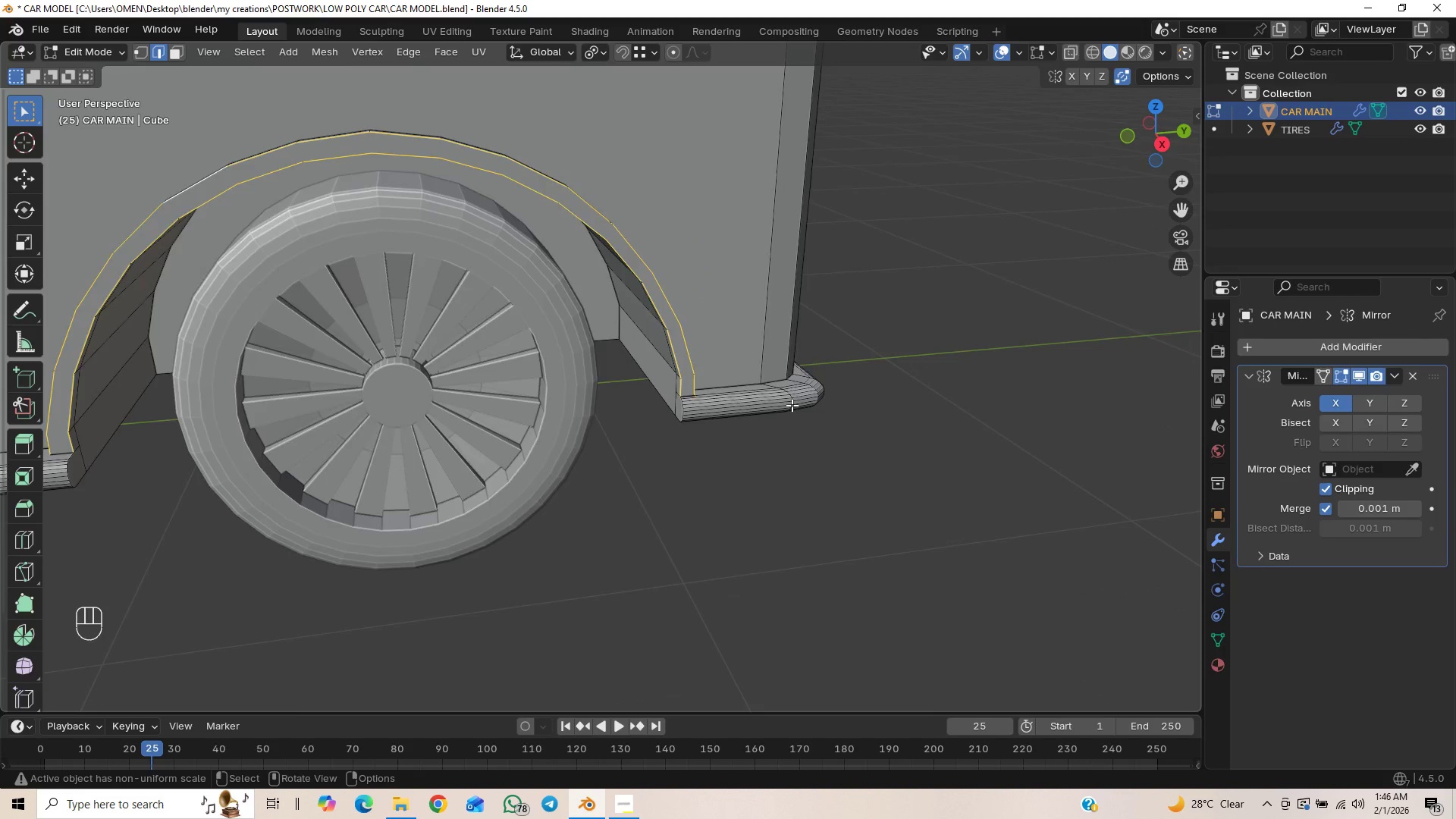 
scroll: coordinate [725, 379], scroll_direction: up, amount: 4.0
 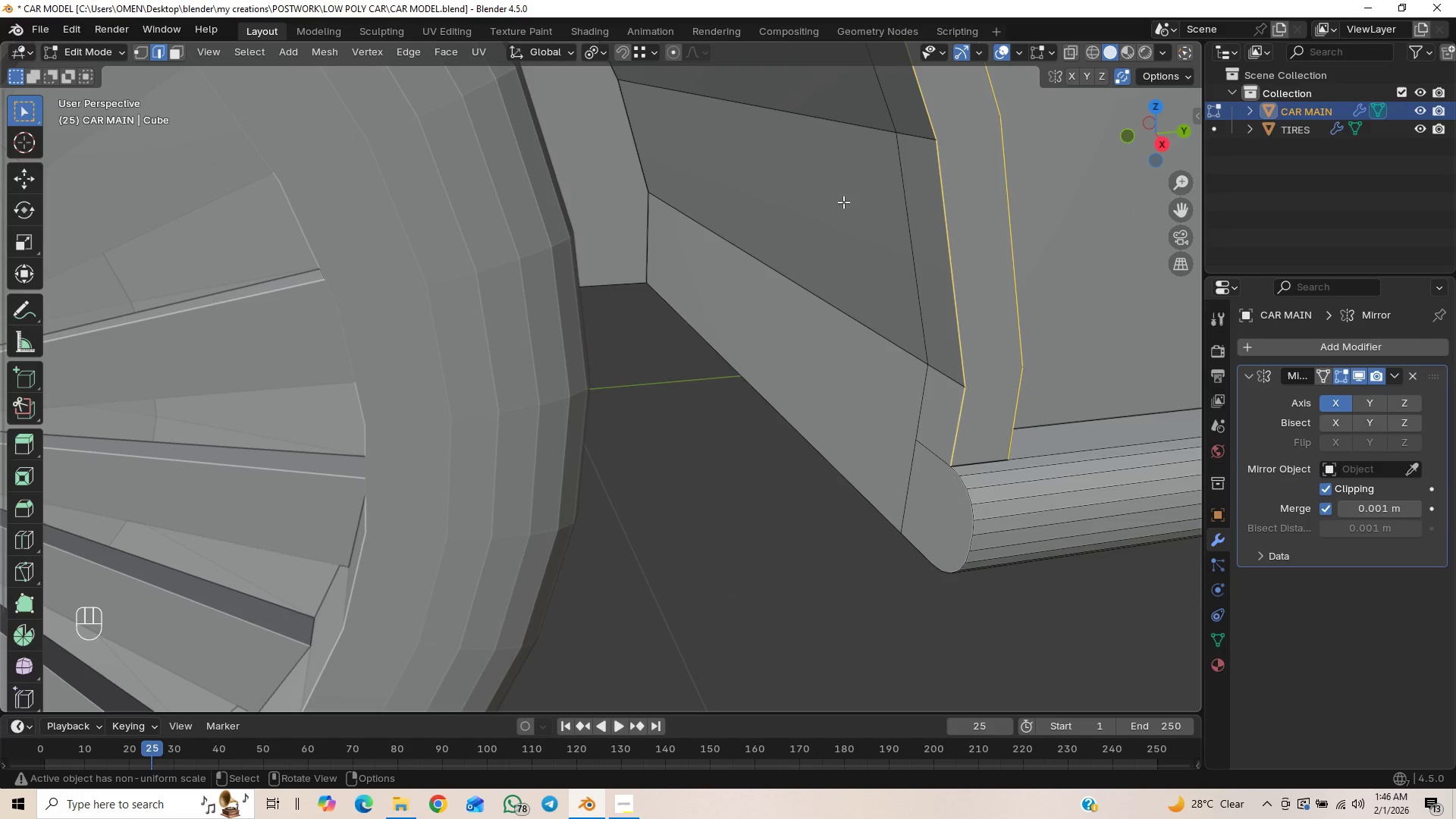 
scroll: coordinate [846, 248], scroll_direction: down, amount: 8.0
 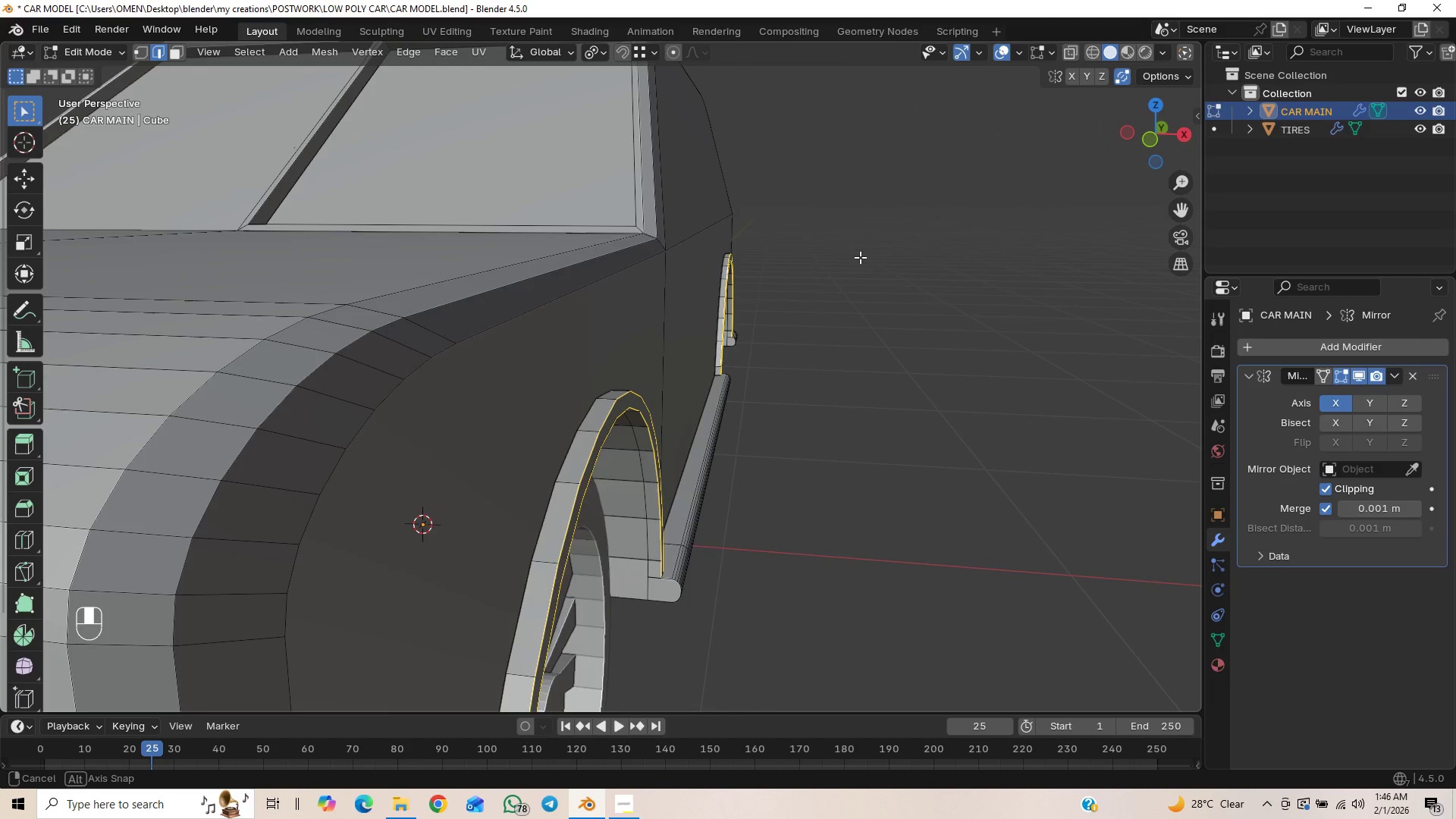 
hold_key(key=ShiftLeft, duration=0.41)
 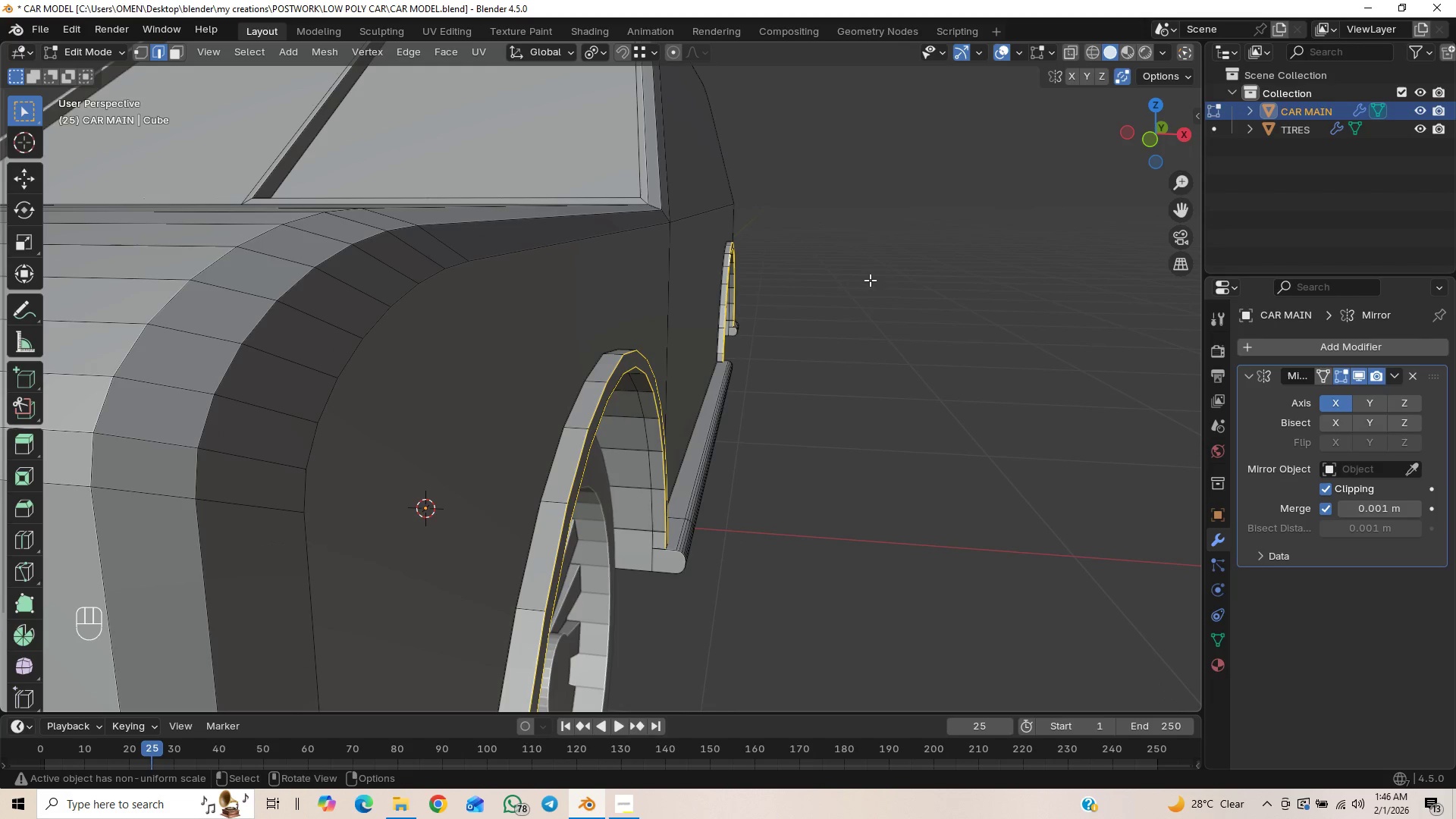 
key(Control+B)
 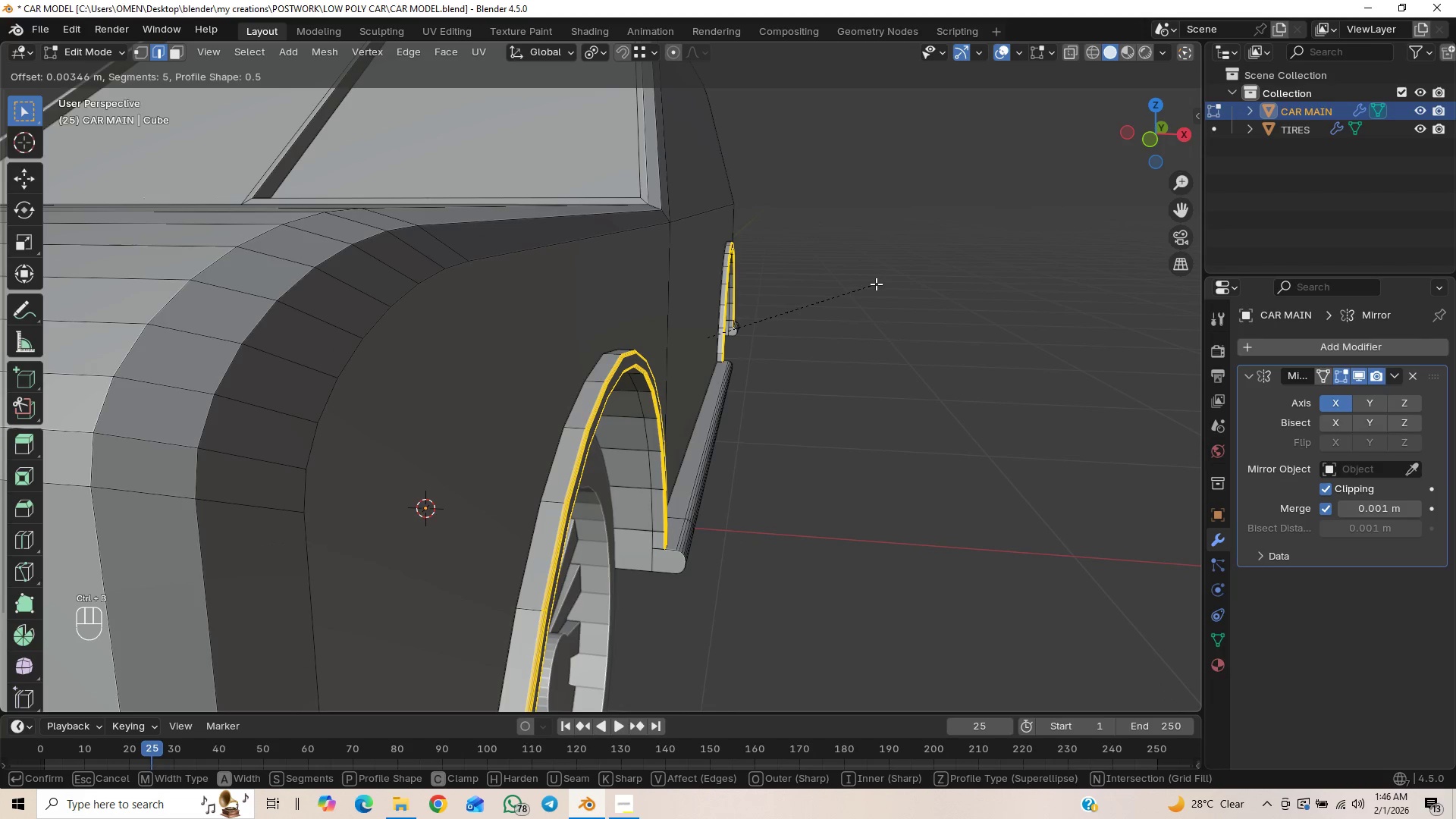 
scroll: coordinate [877, 284], scroll_direction: down, amount: 3.0
 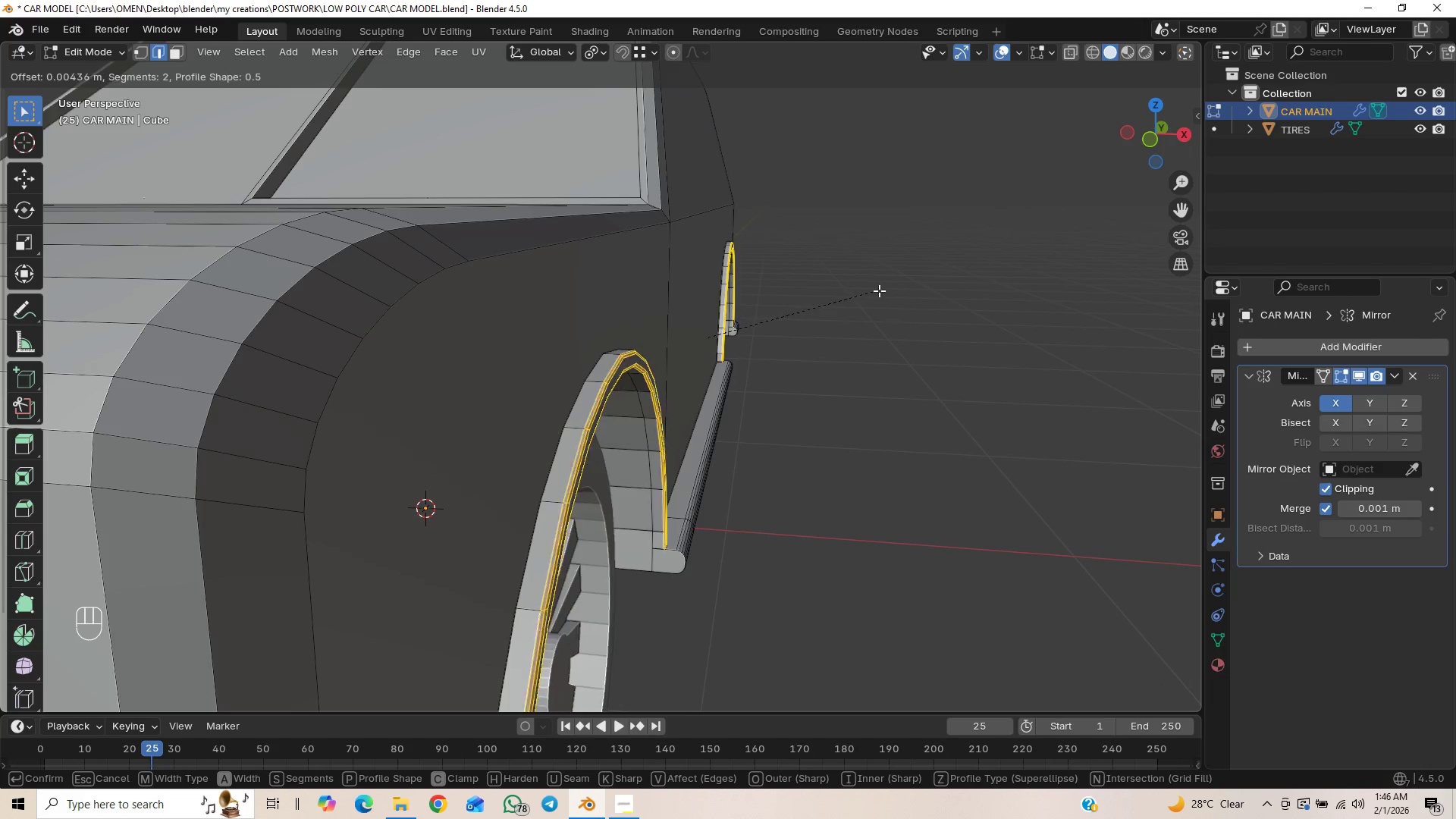 
key(C)
 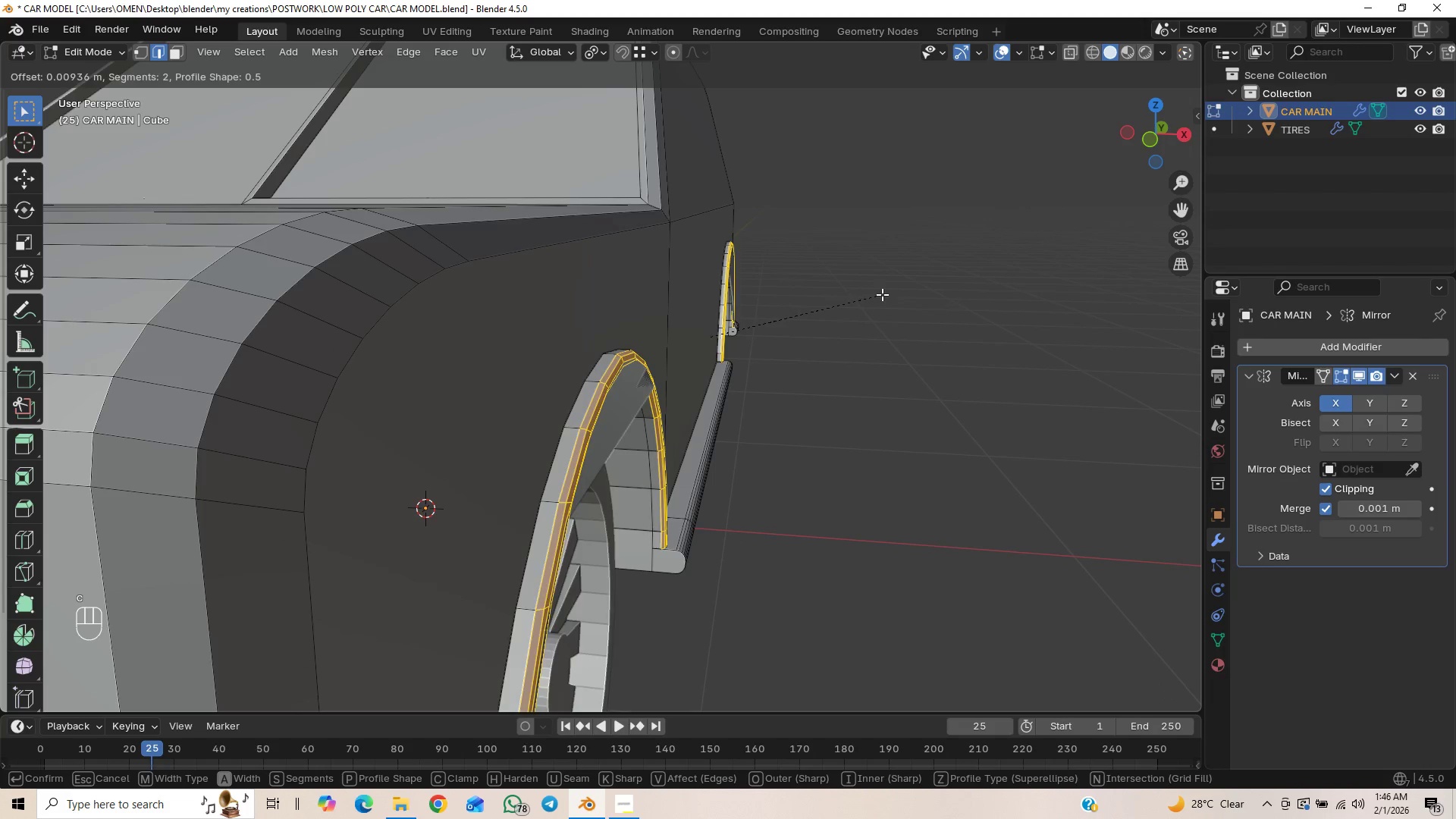 
key(C)
 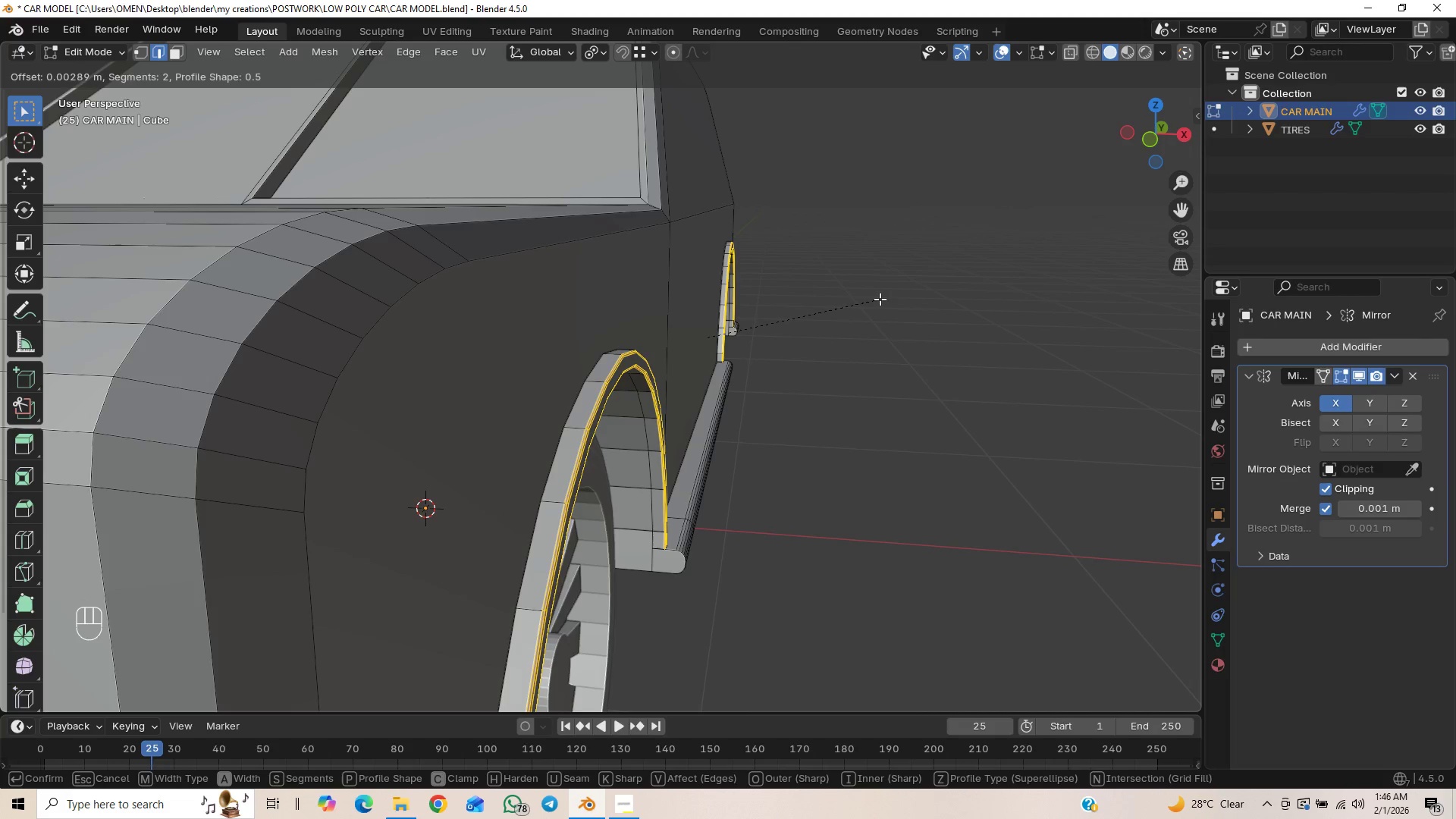 
left_click([880, 299])
 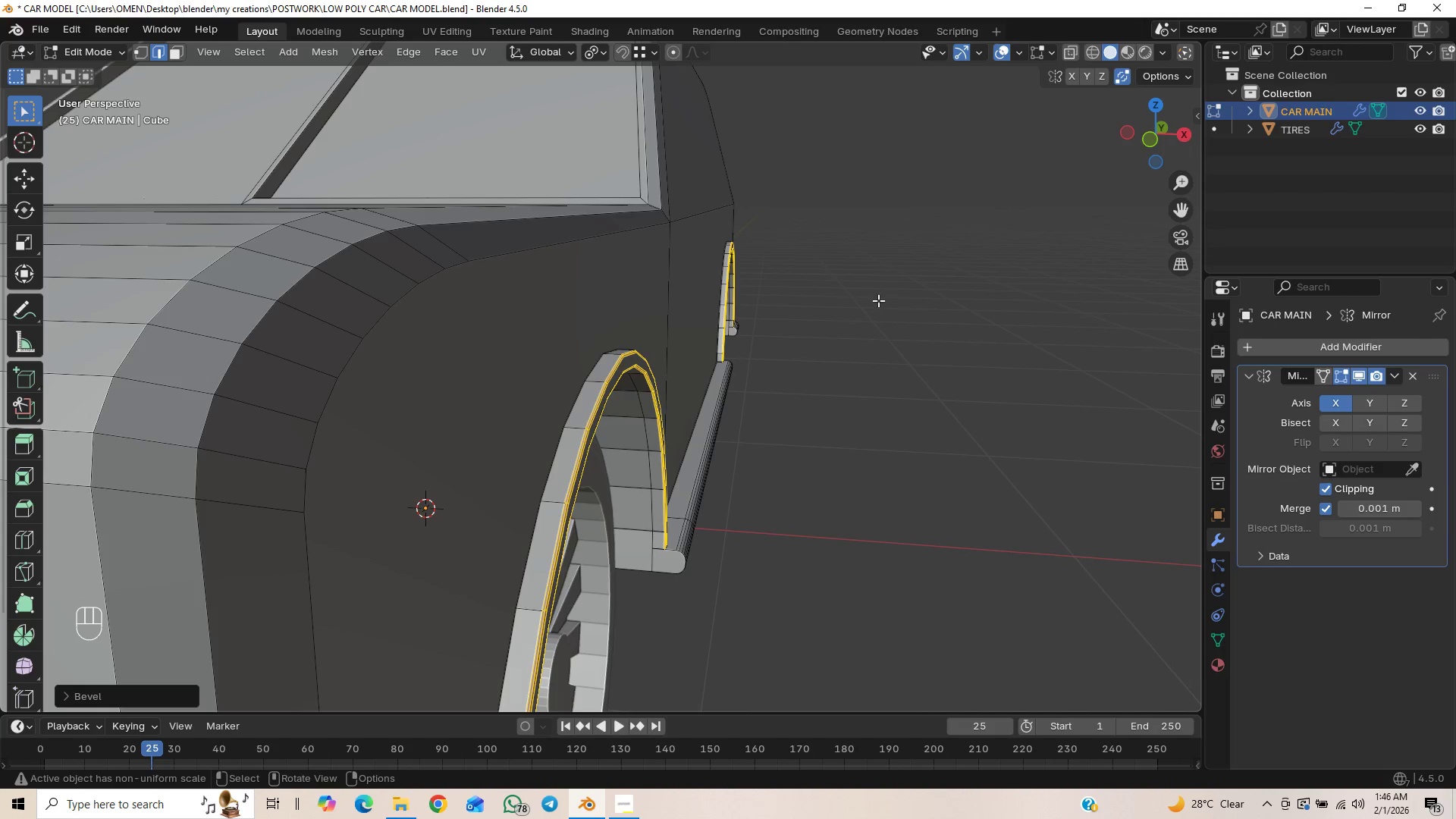 
scroll: coordinate [888, 311], scroll_direction: down, amount: 2.0
 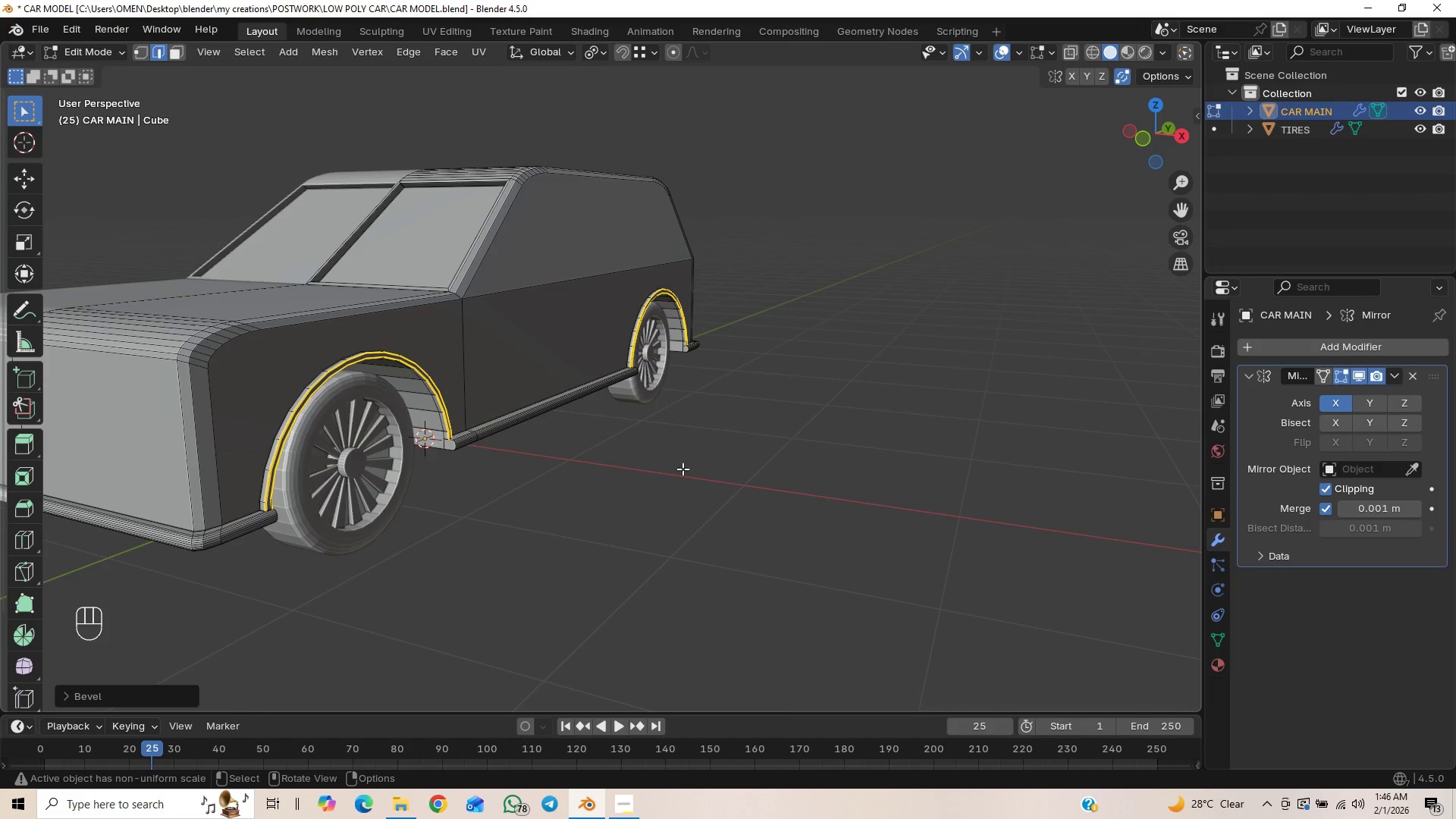 
left_click([663, 460])
 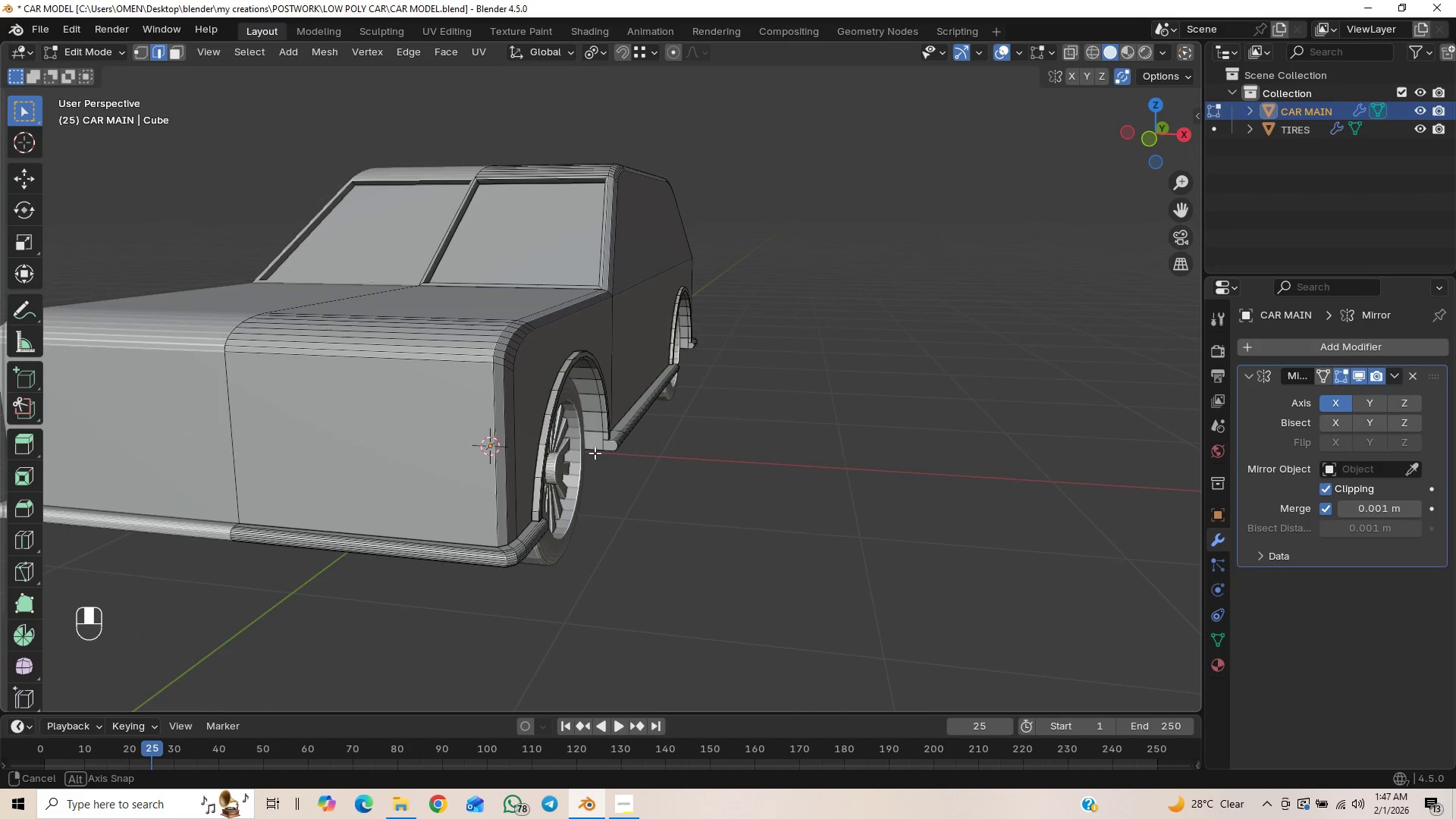 
scroll: coordinate [607, 453], scroll_direction: up, amount: 2.0
 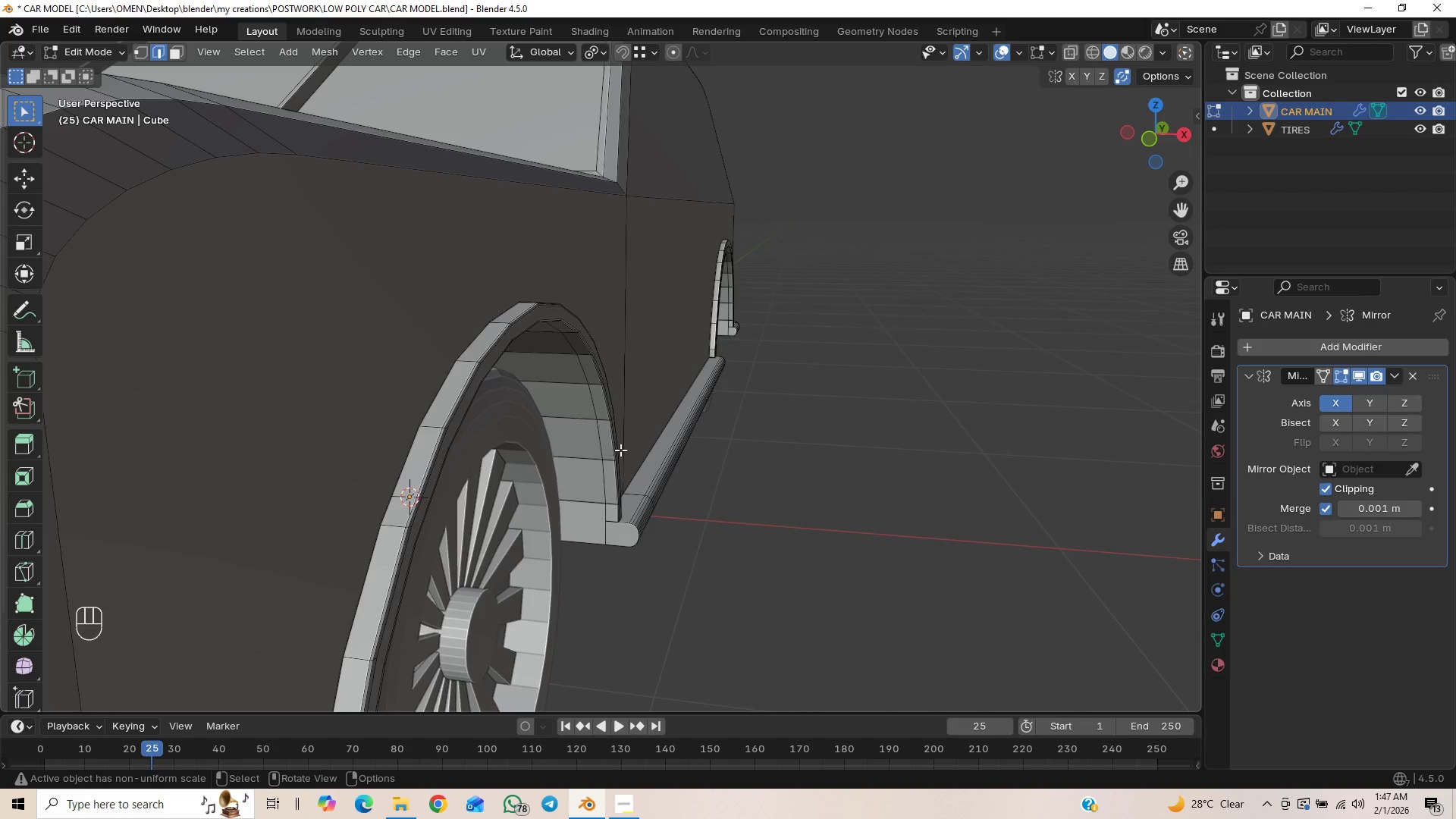 
key(Control+S)
 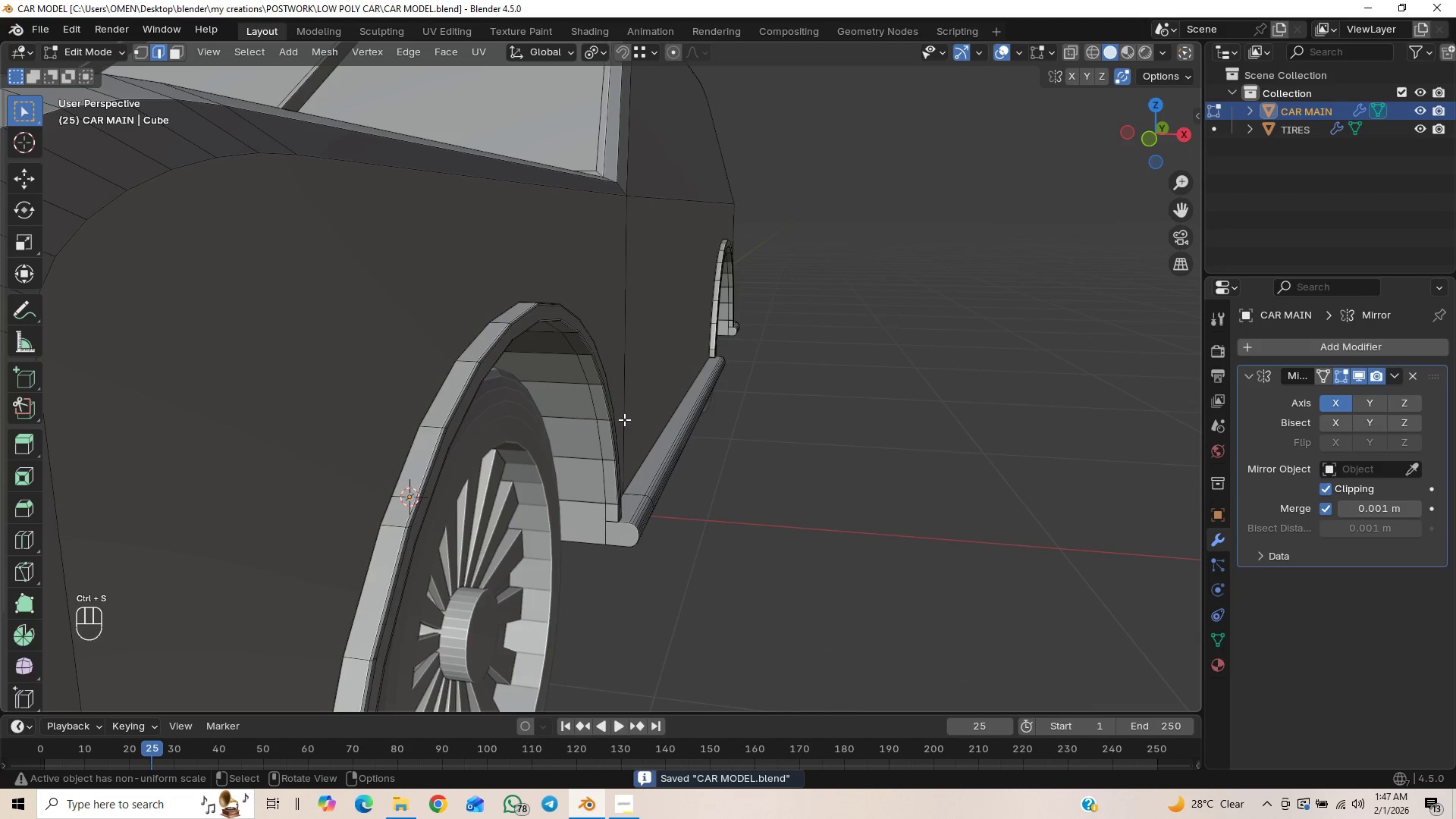 
scroll: coordinate [781, 193], scroll_direction: down, amount: 3.0
 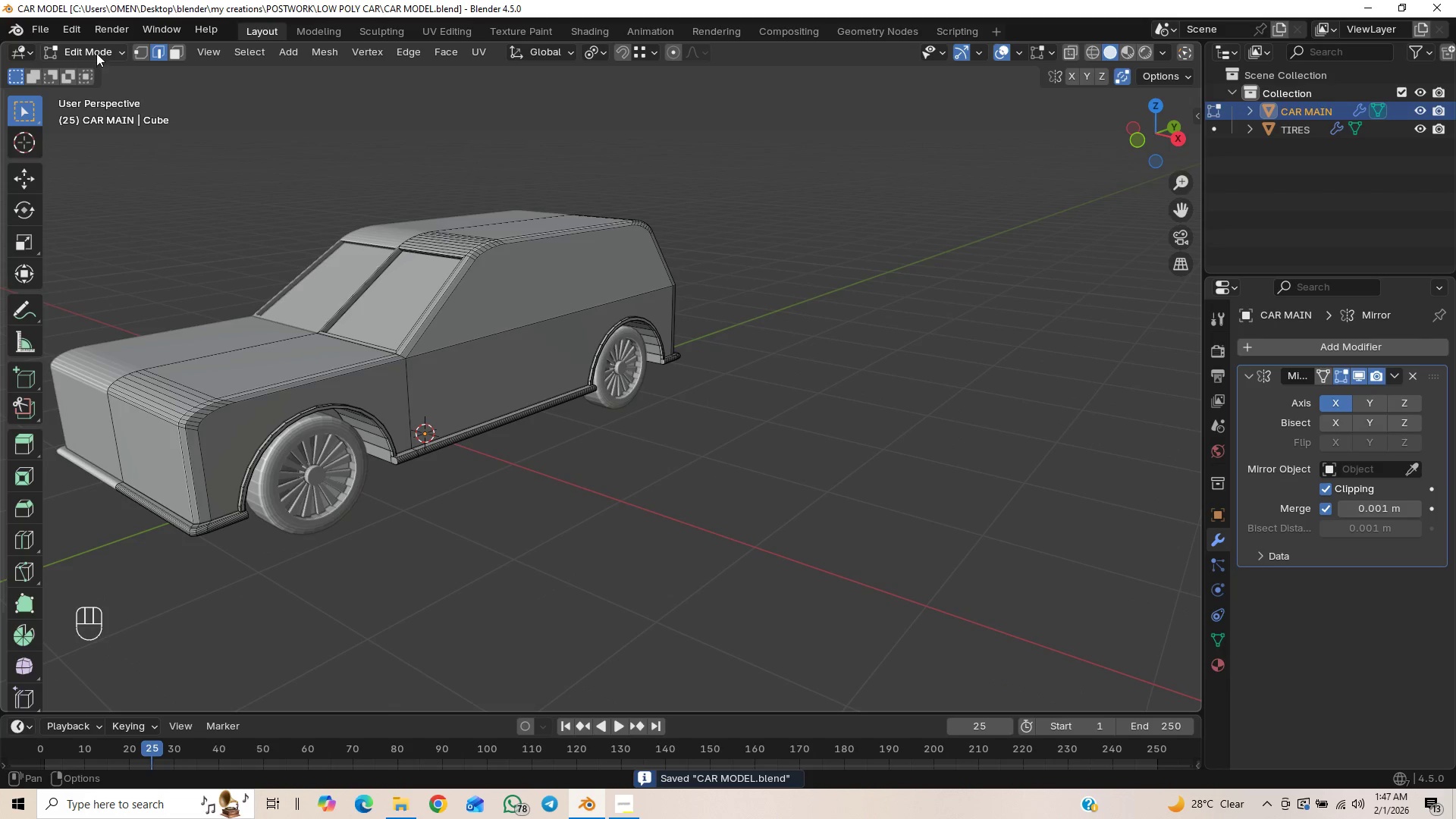 
double_click([107, 71])
 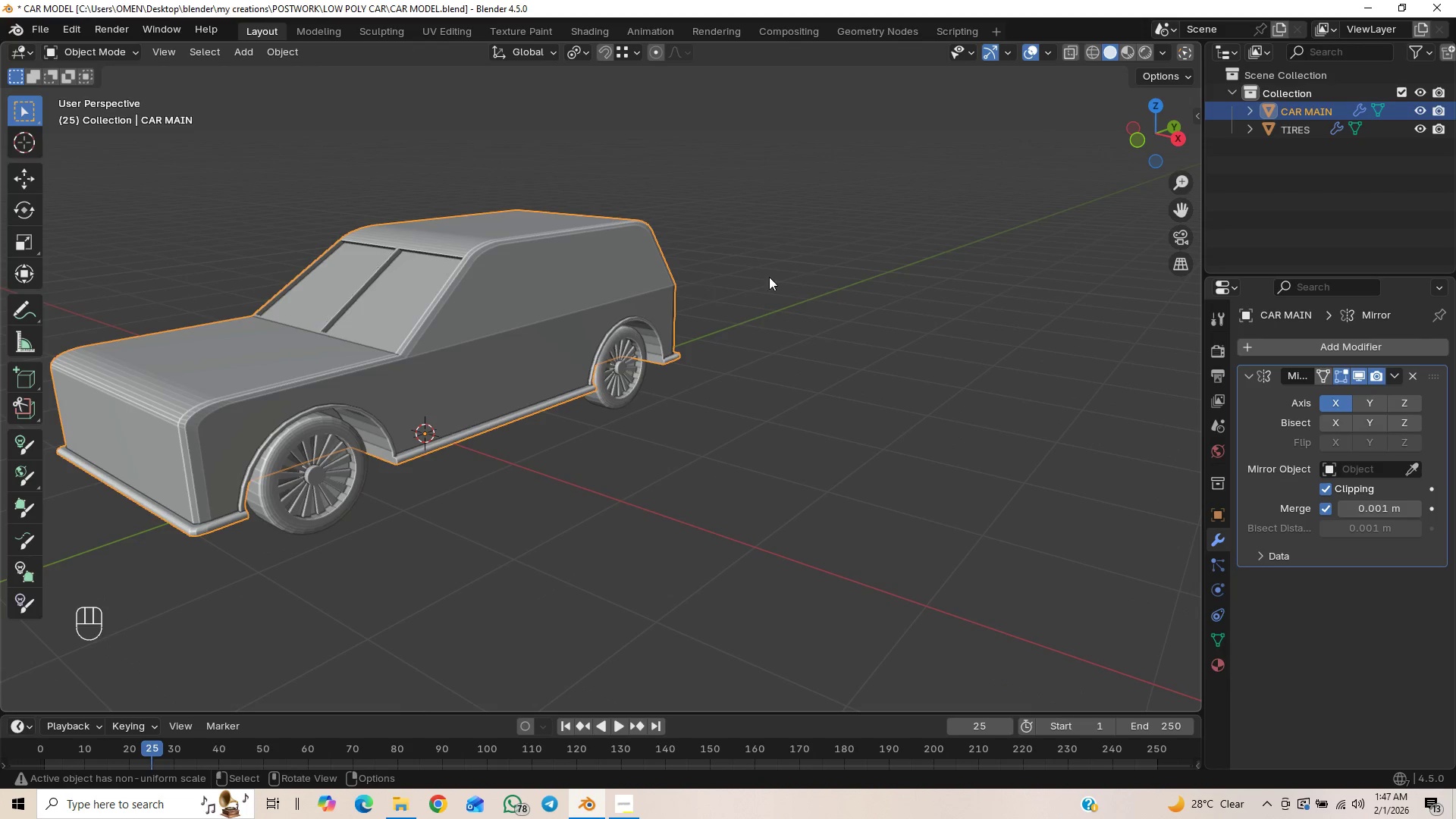 
scroll: coordinate [702, 279], scroll_direction: down, amount: 2.0
 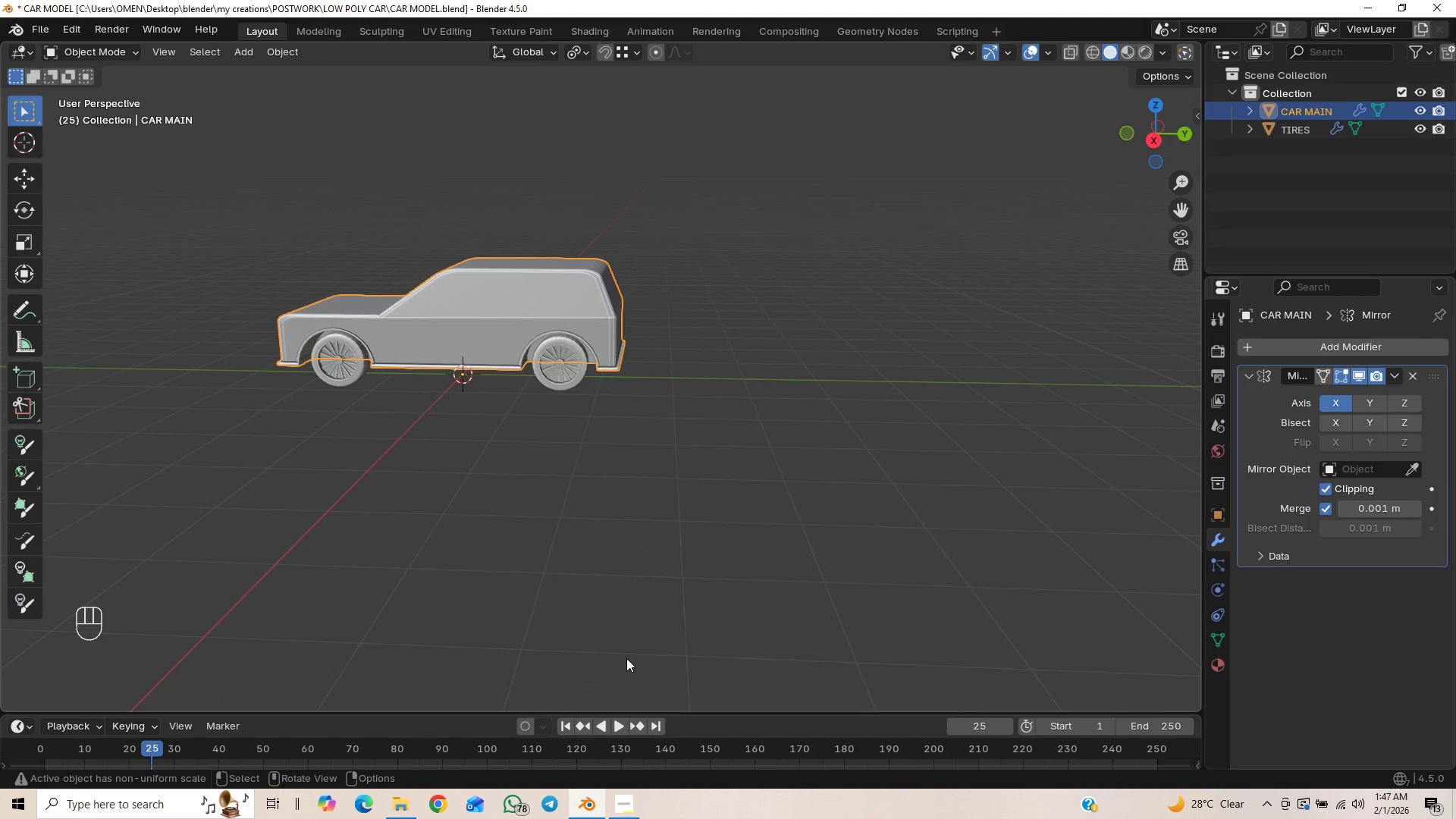 
left_click([617, 795])